 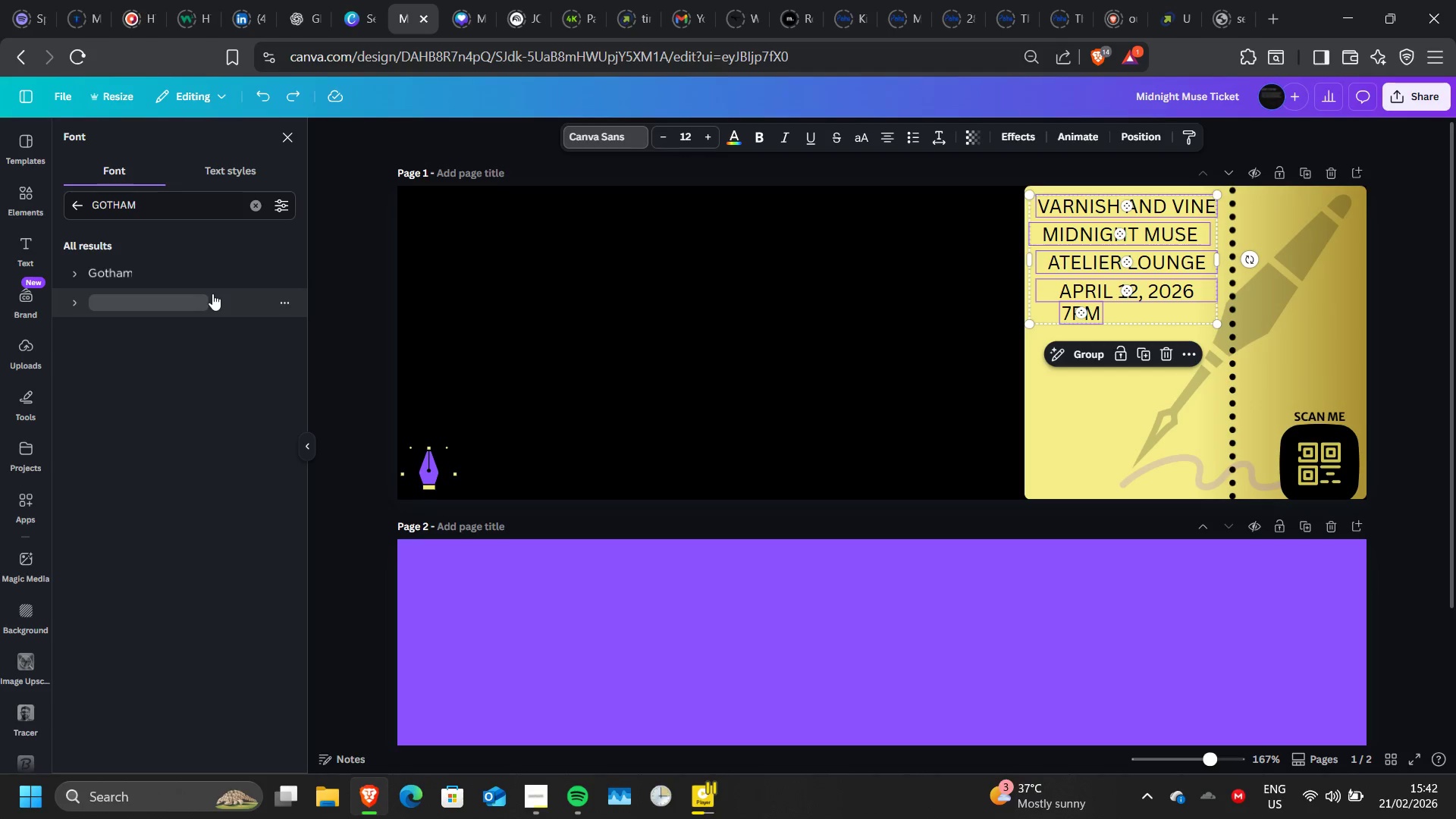 
left_click([212, 293])
 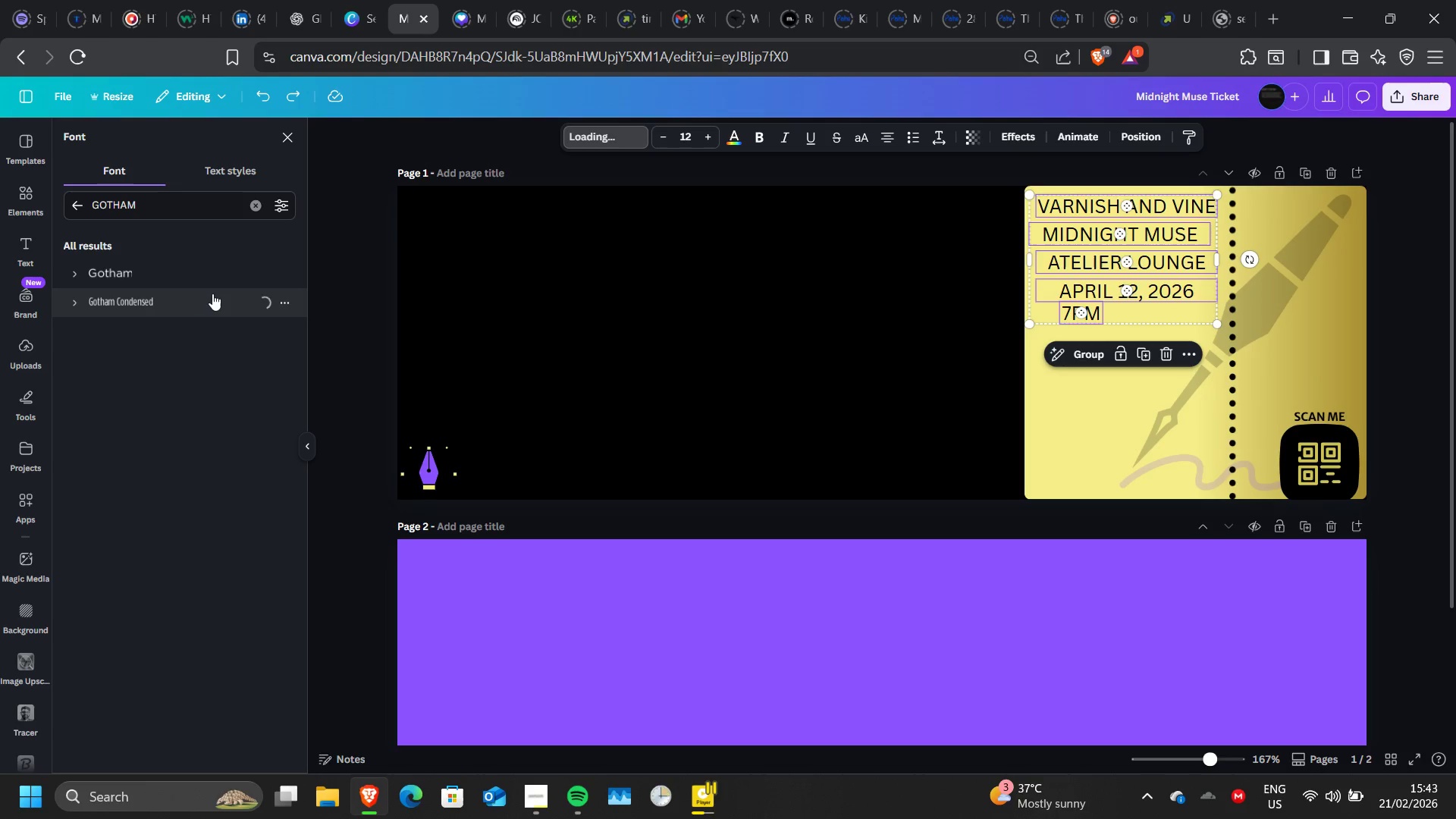 
wait(9.73)
 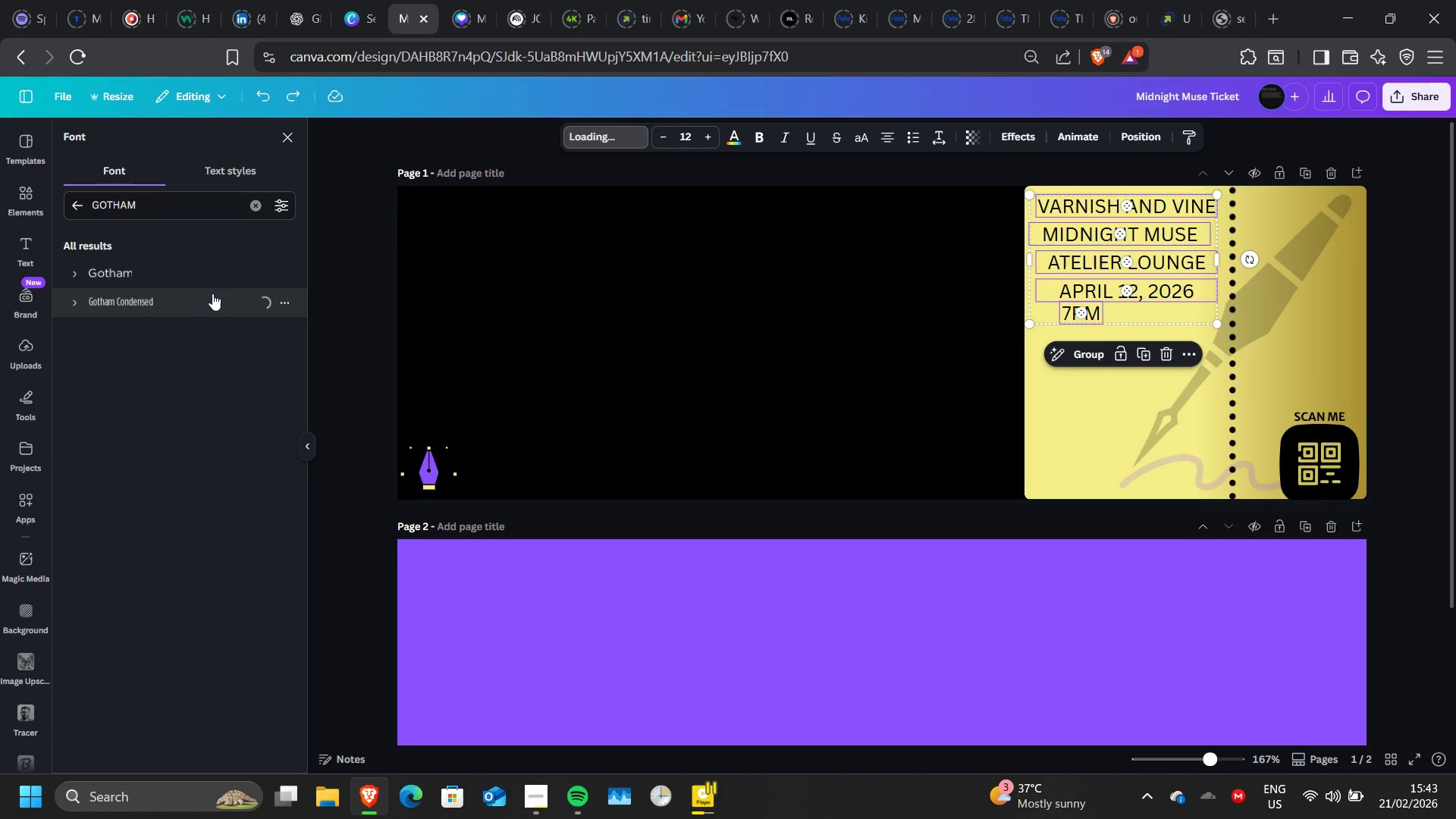 
left_click([189, 280])
 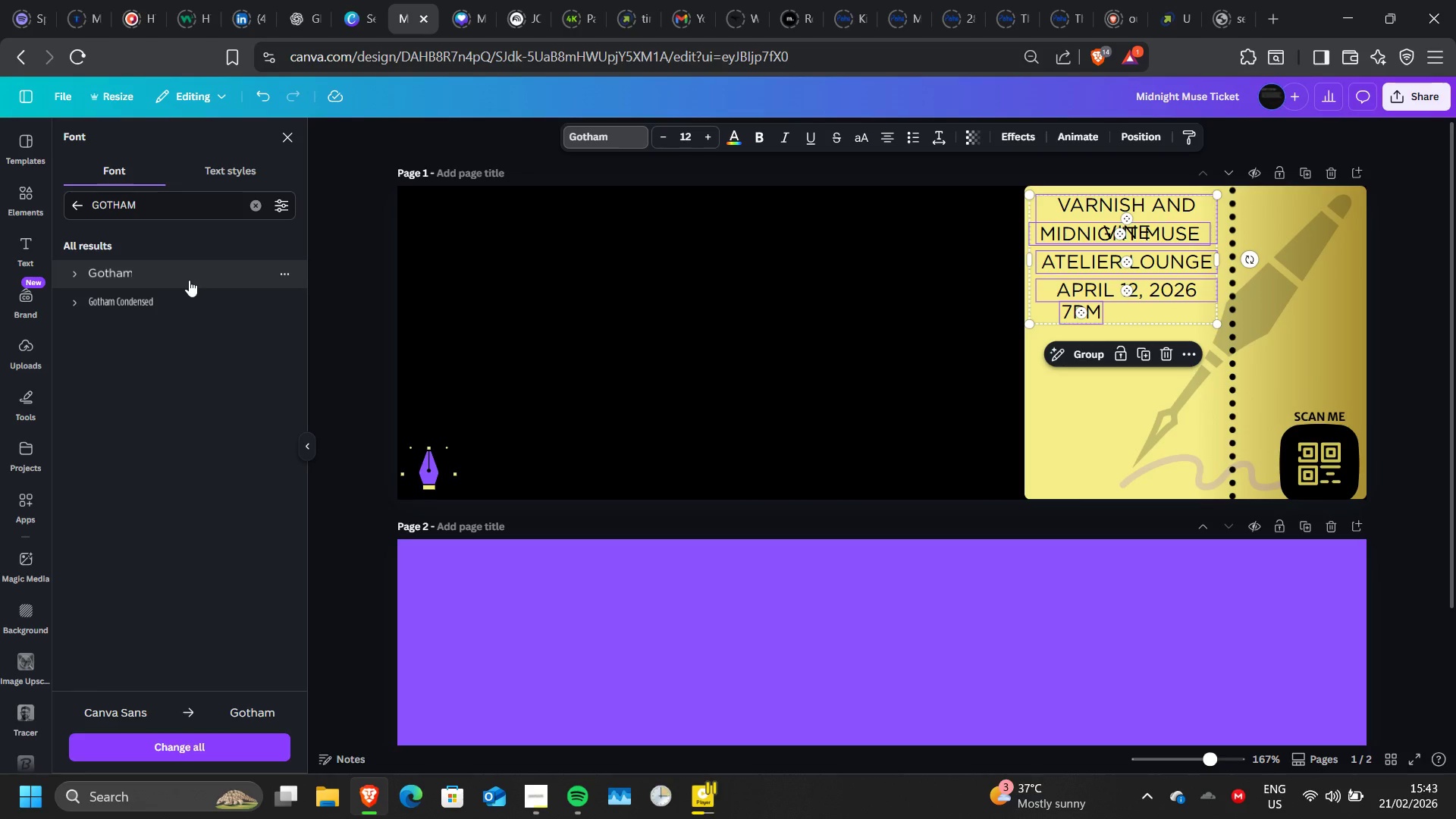 
wait(7.53)
 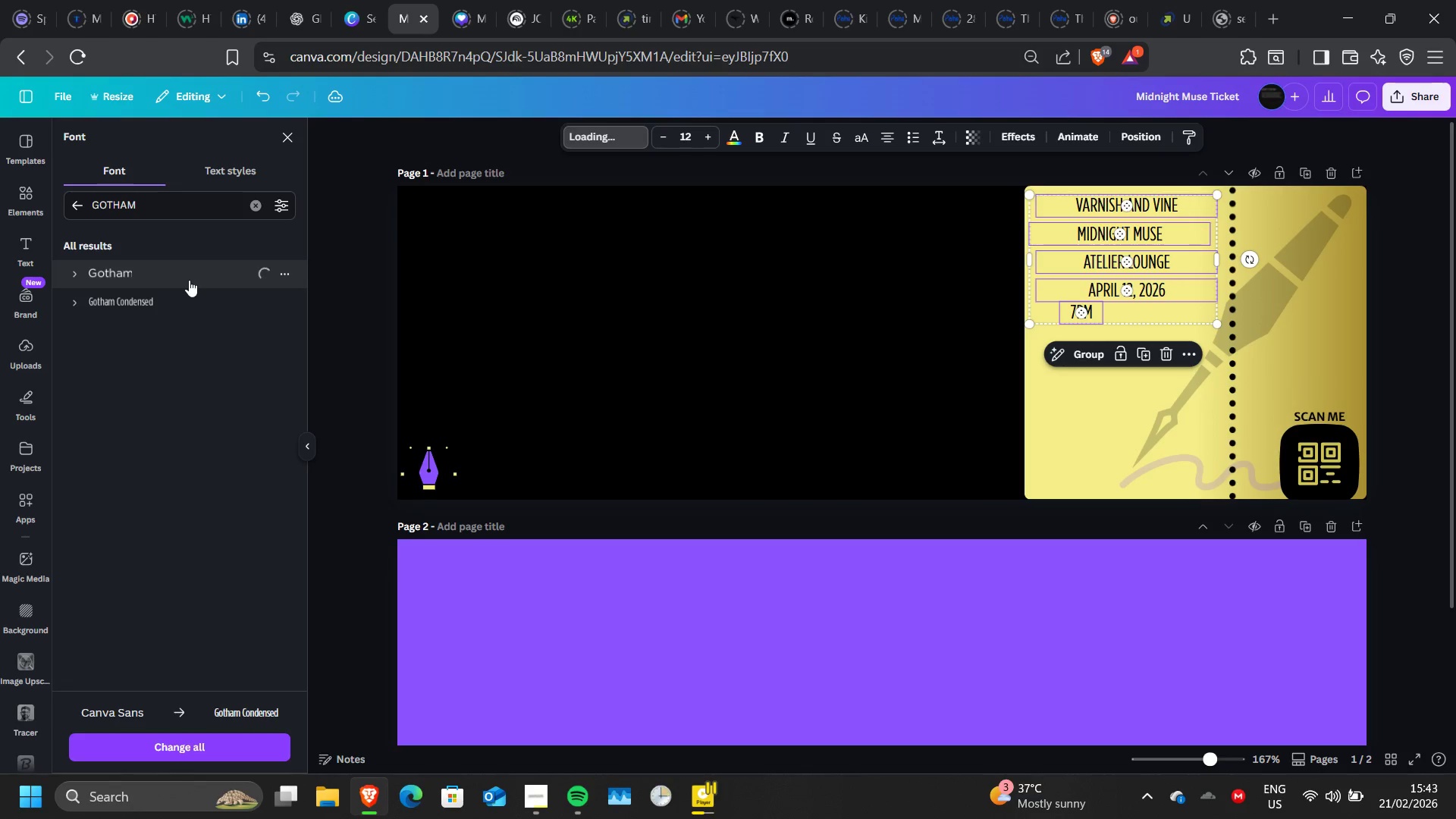 
left_click([762, 137])
 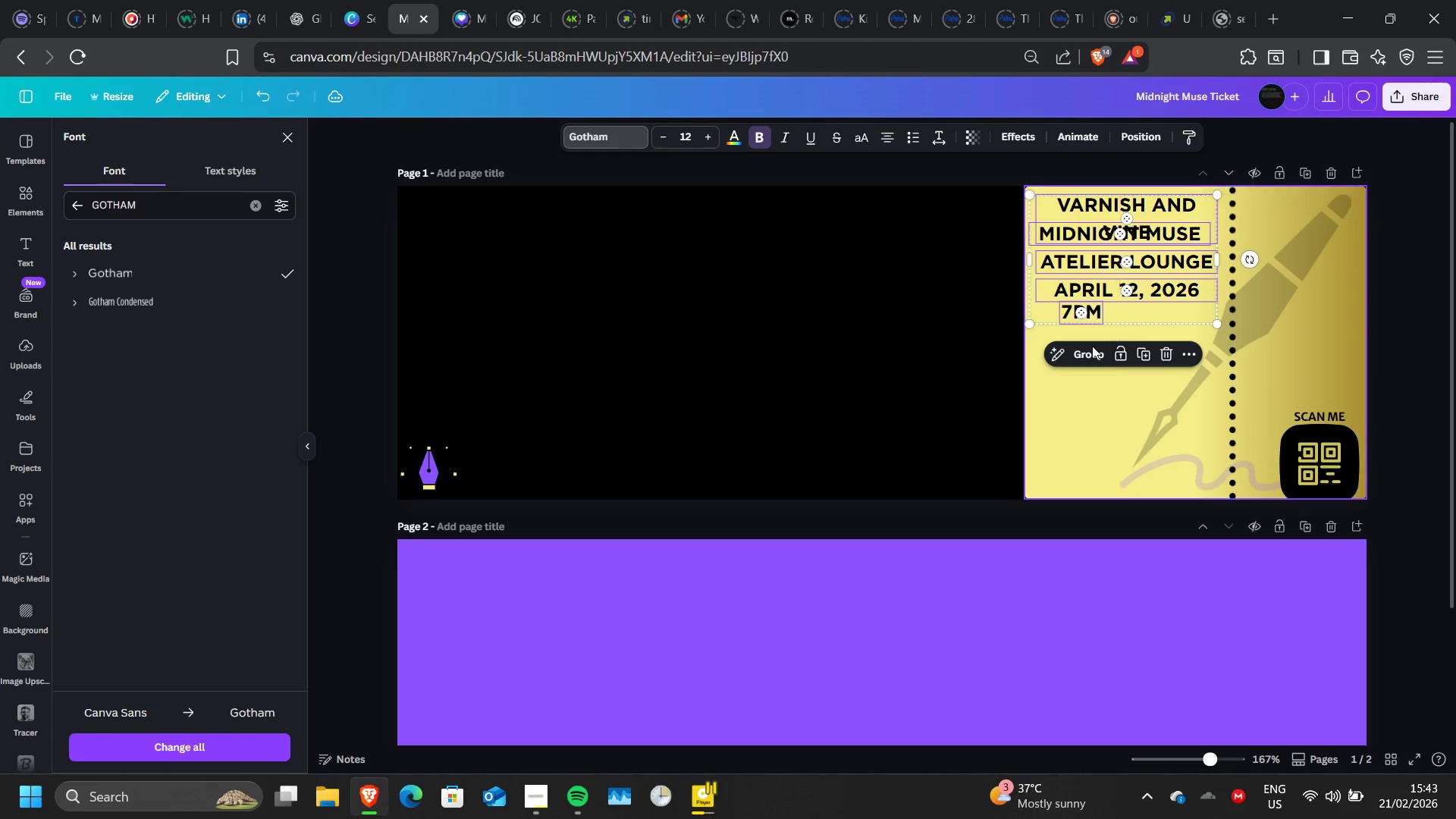 
left_click([1077, 392])
 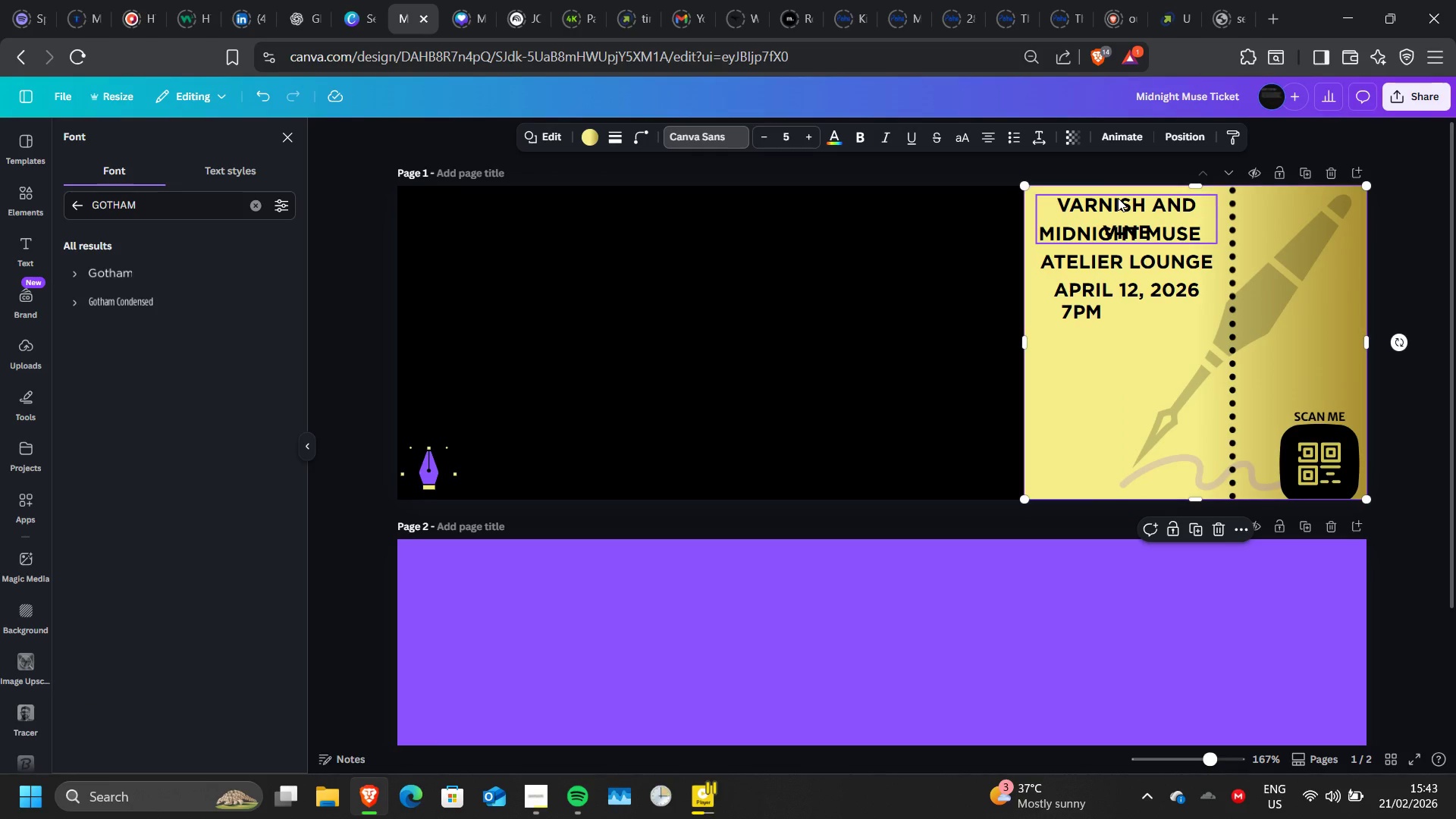 
left_click_drag(start_coordinate=[1118, 198], to_coordinate=[1114, 340])
 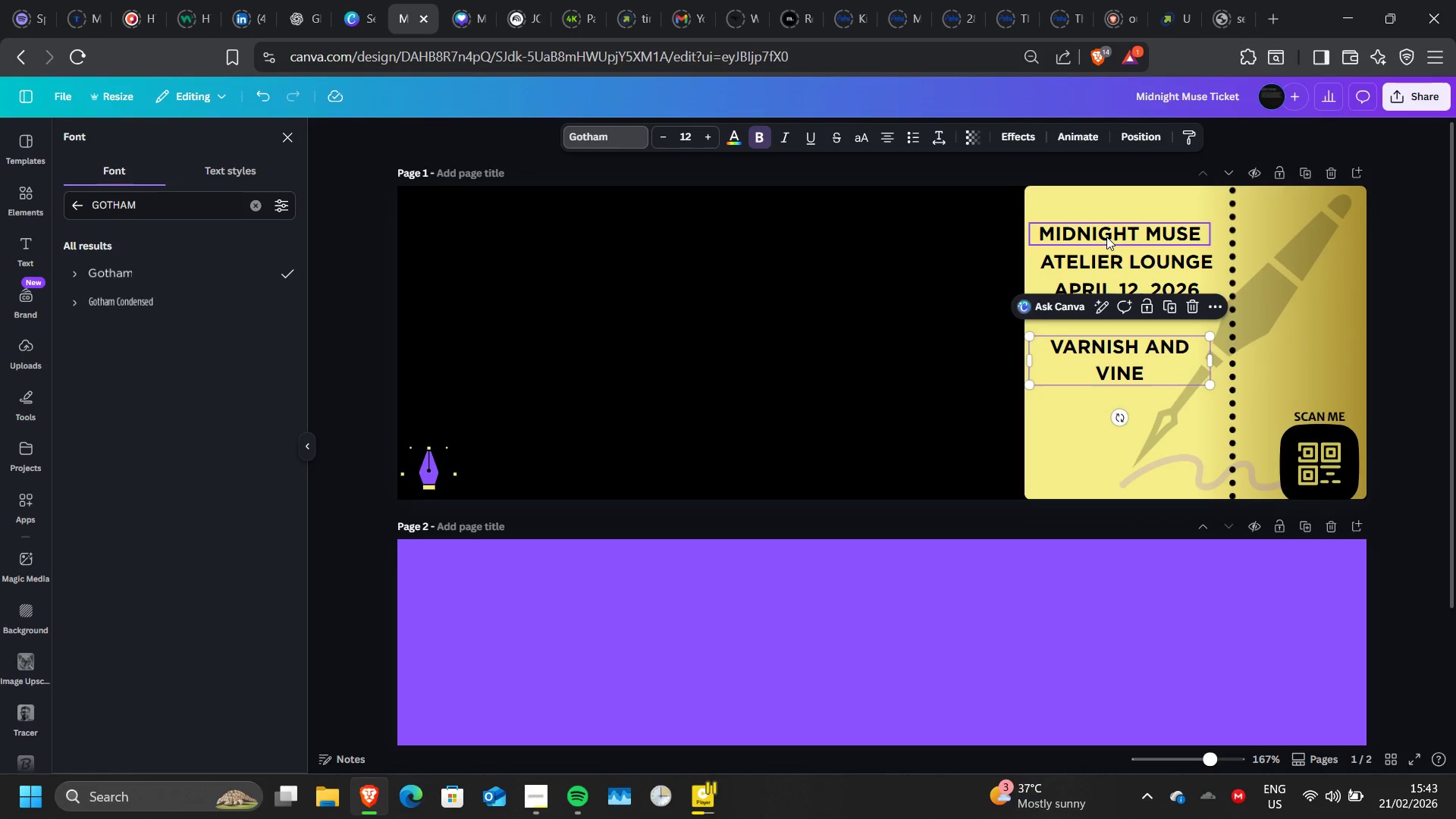 
left_click_drag(start_coordinate=[1106, 237], to_coordinate=[1127, 422])
 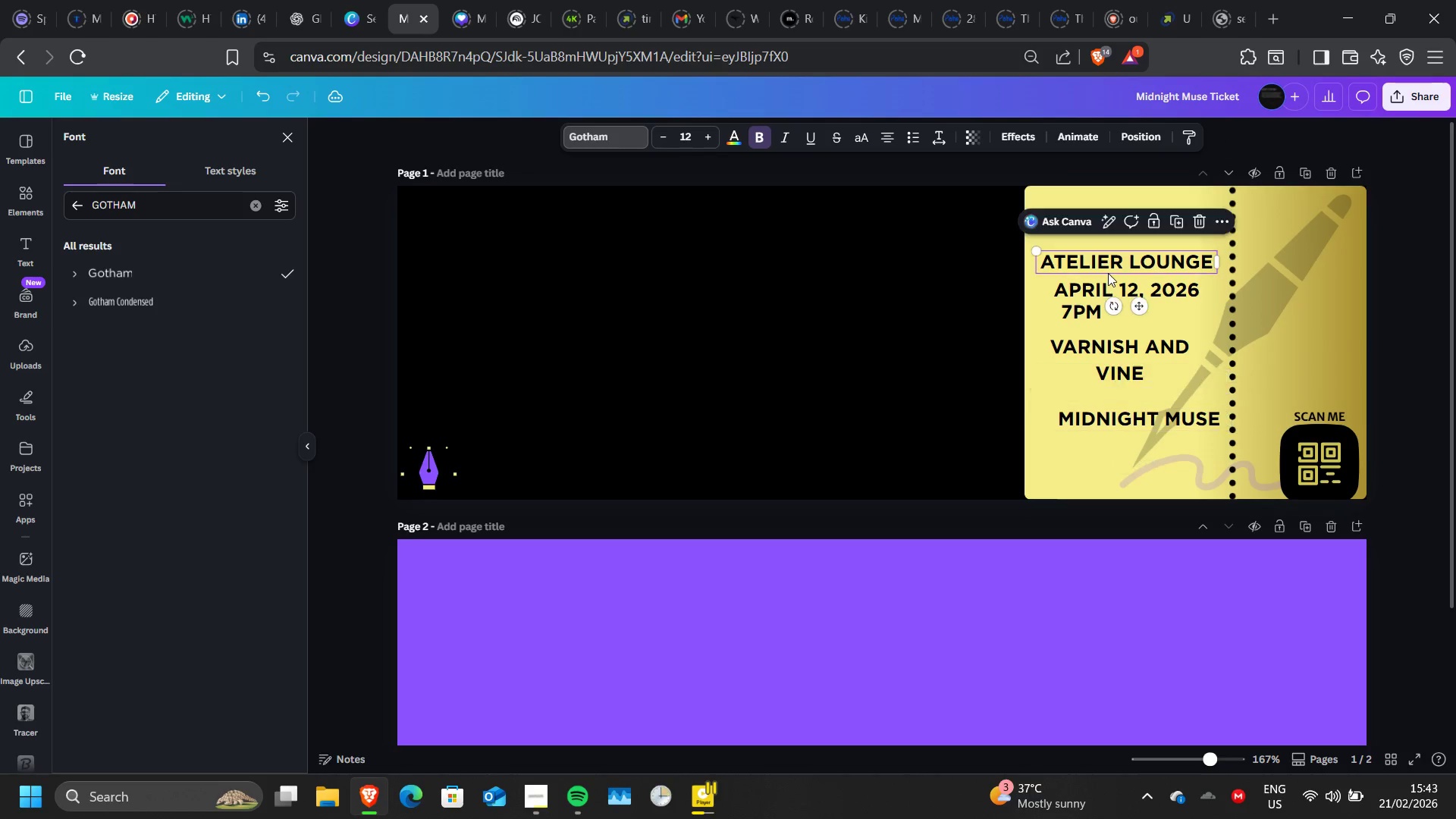 
left_click_drag(start_coordinate=[1108, 273], to_coordinate=[1136, 462])
 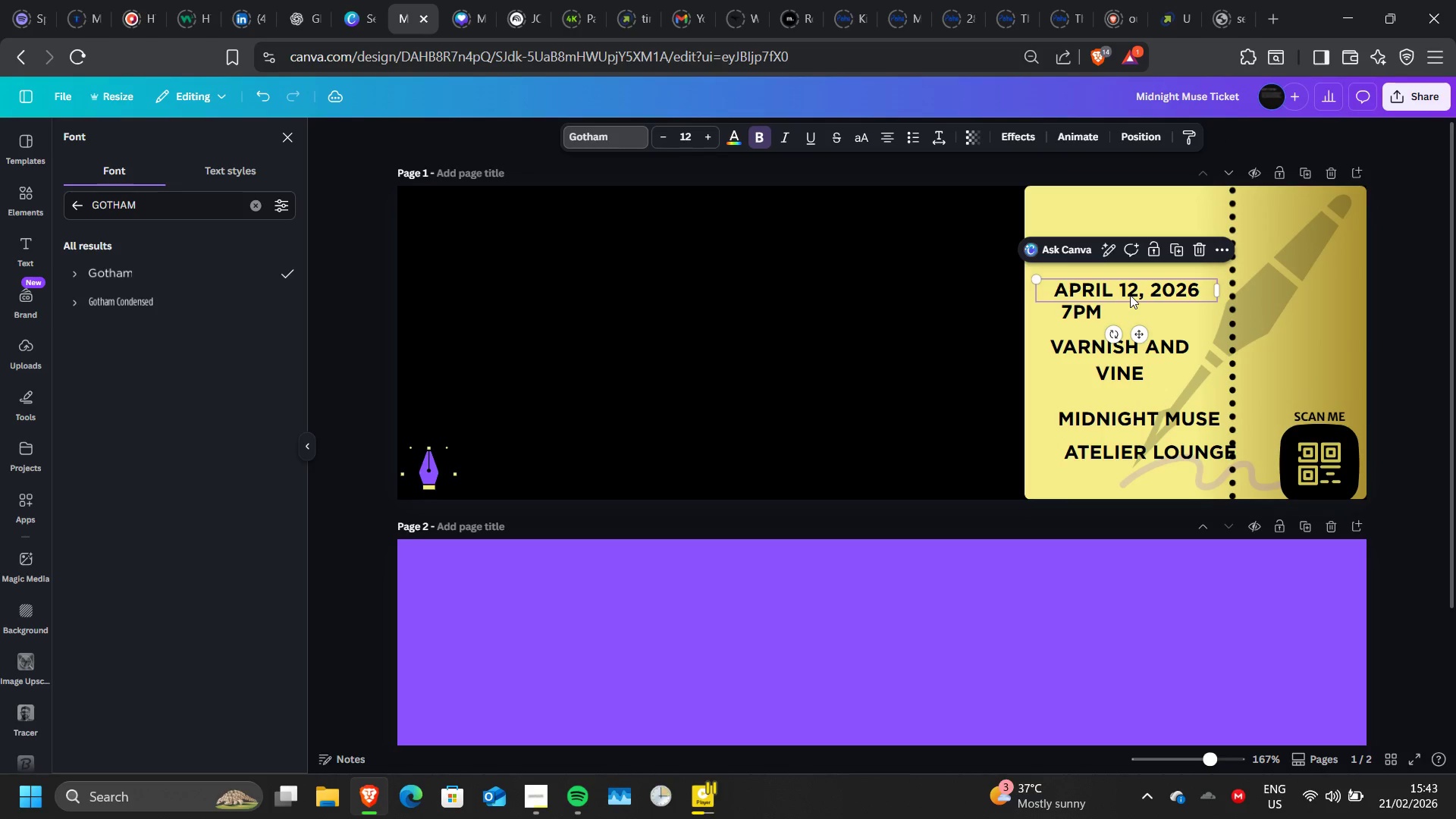 
left_click_drag(start_coordinate=[1130, 295], to_coordinate=[1147, 427])
 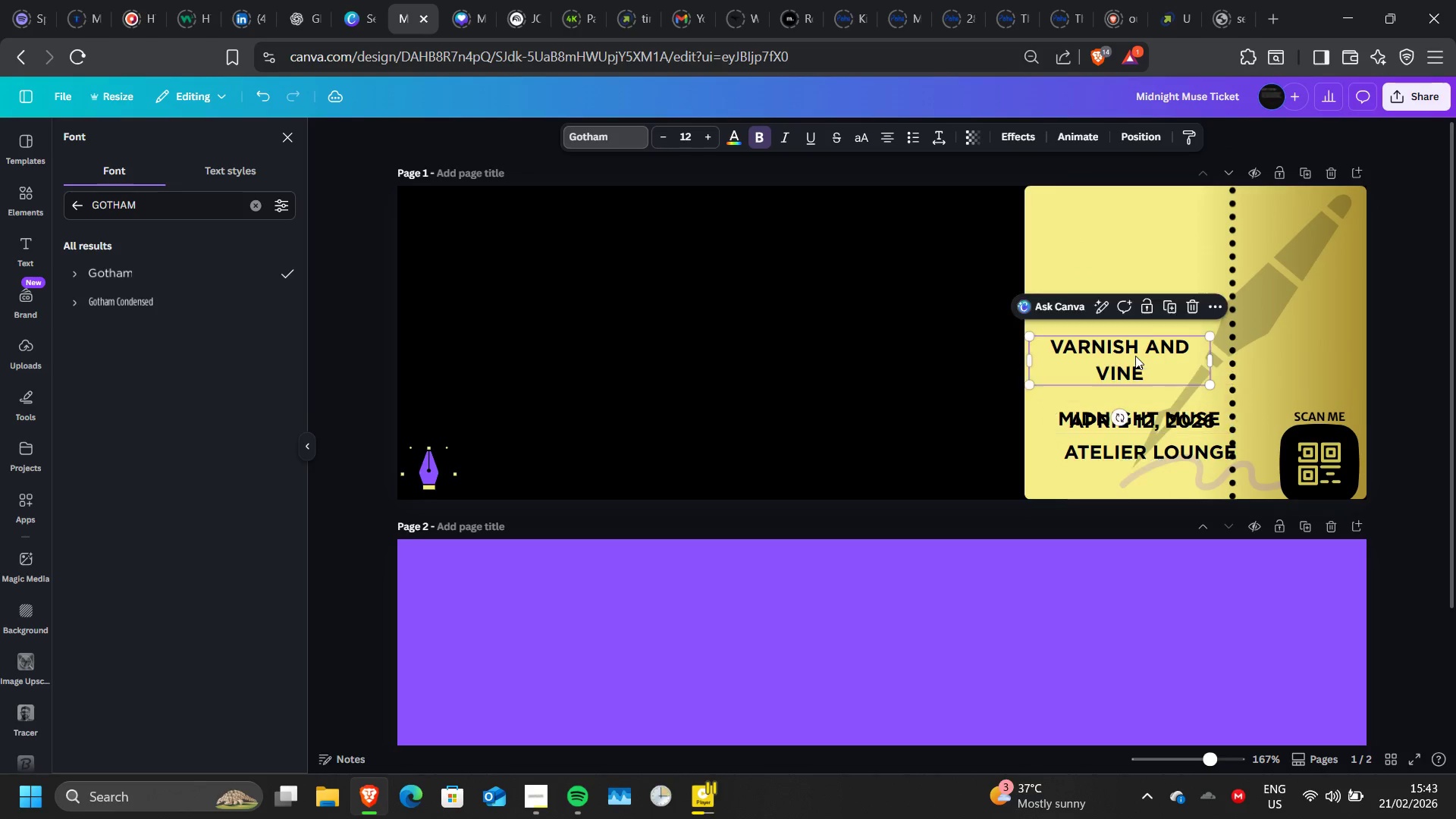 
left_click_drag(start_coordinate=[1135, 356], to_coordinate=[1320, 259])
 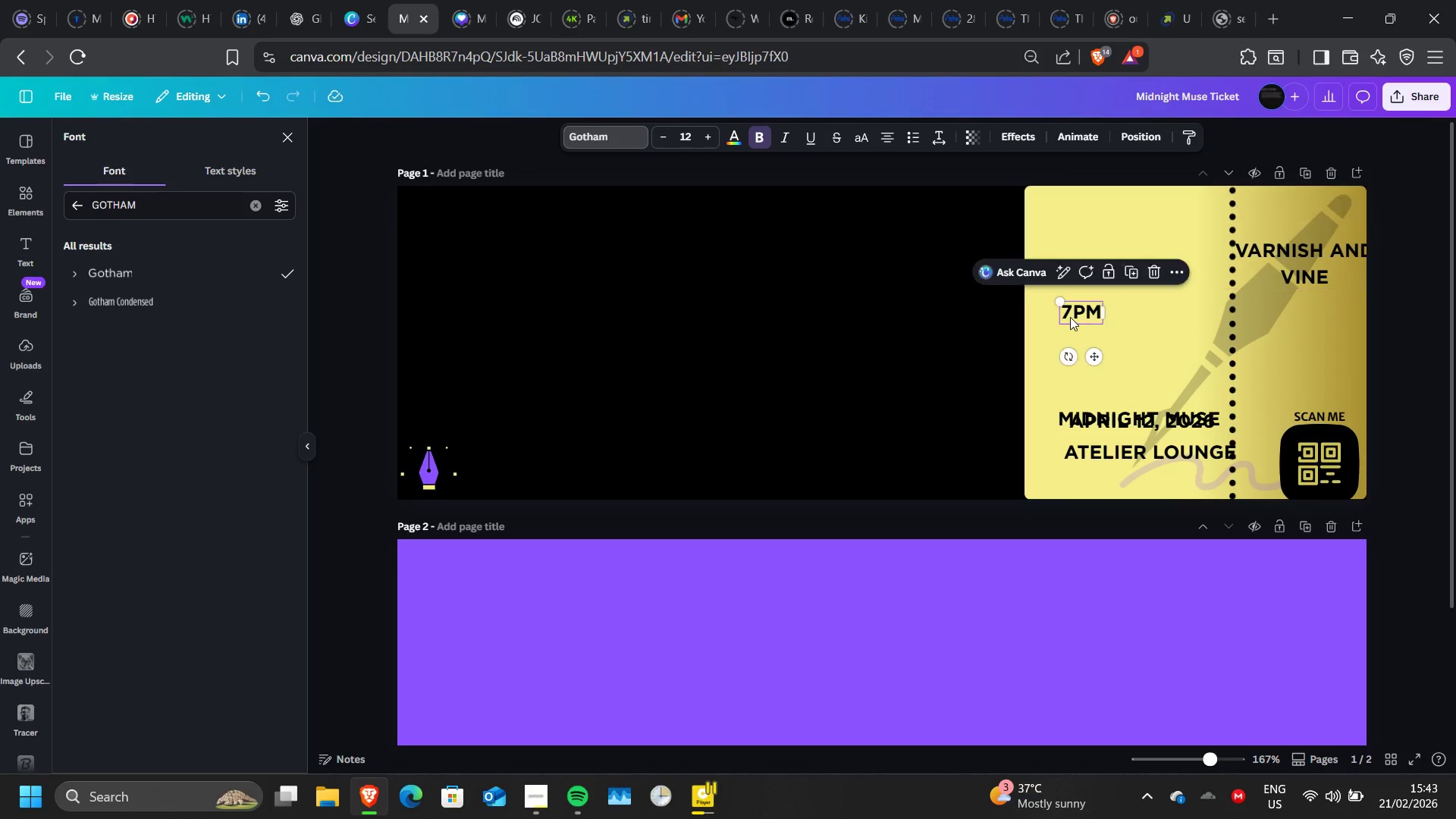 
left_click_drag(start_coordinate=[1070, 317], to_coordinate=[1307, 362])
 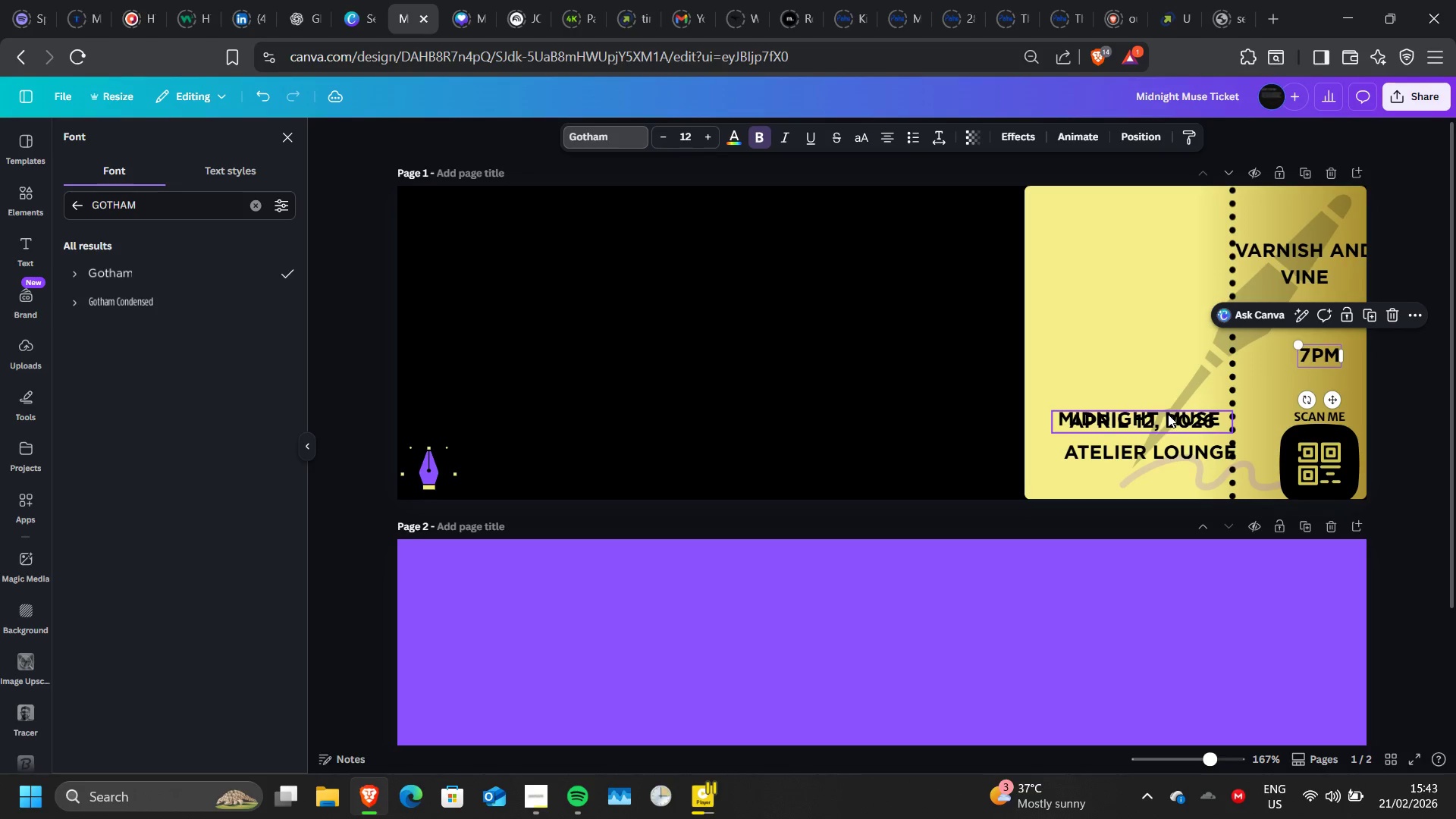 
left_click_drag(start_coordinate=[1168, 414], to_coordinate=[1302, 387])
 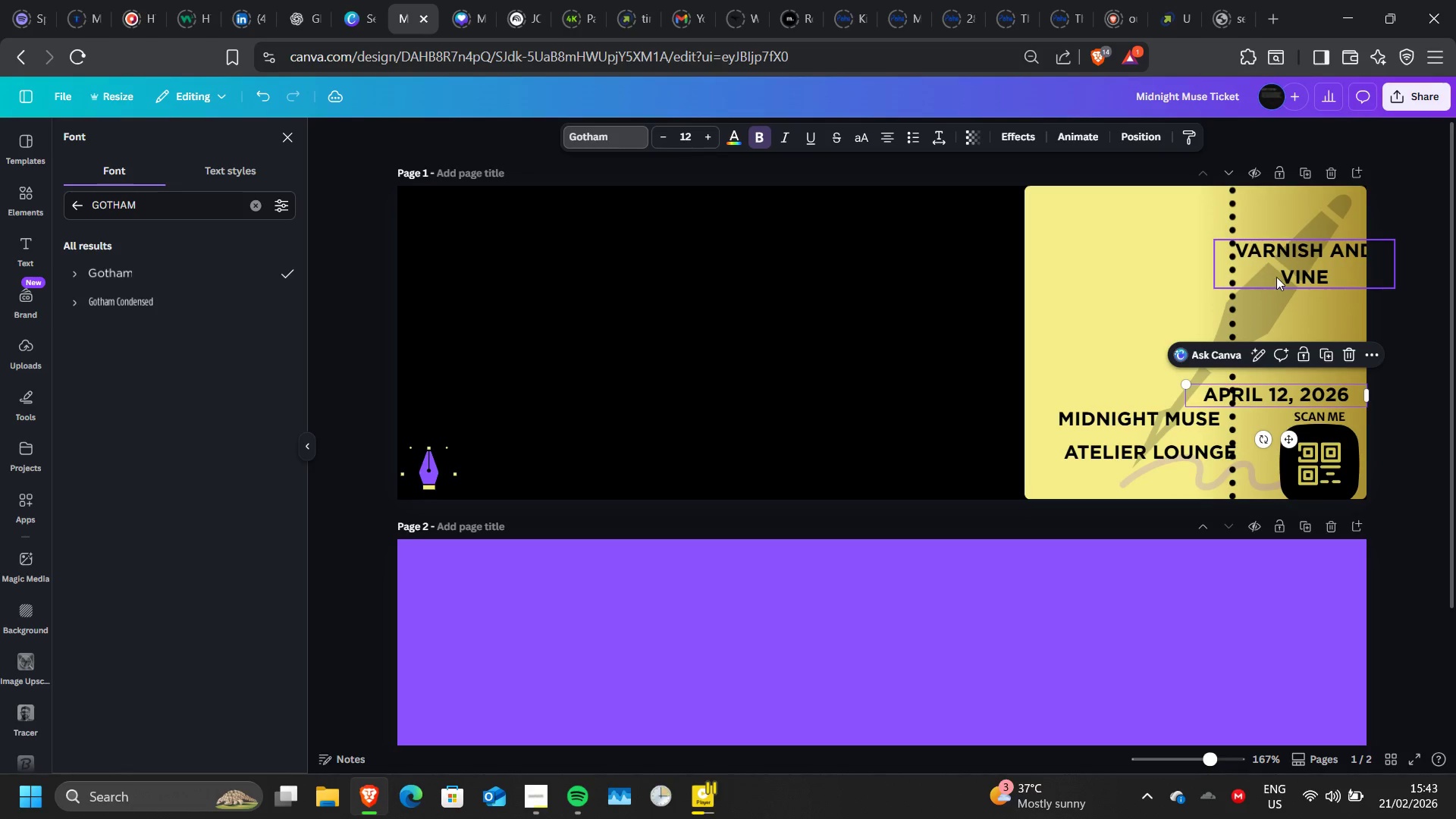 
left_click_drag(start_coordinate=[1276, 277], to_coordinate=[1099, 231])
 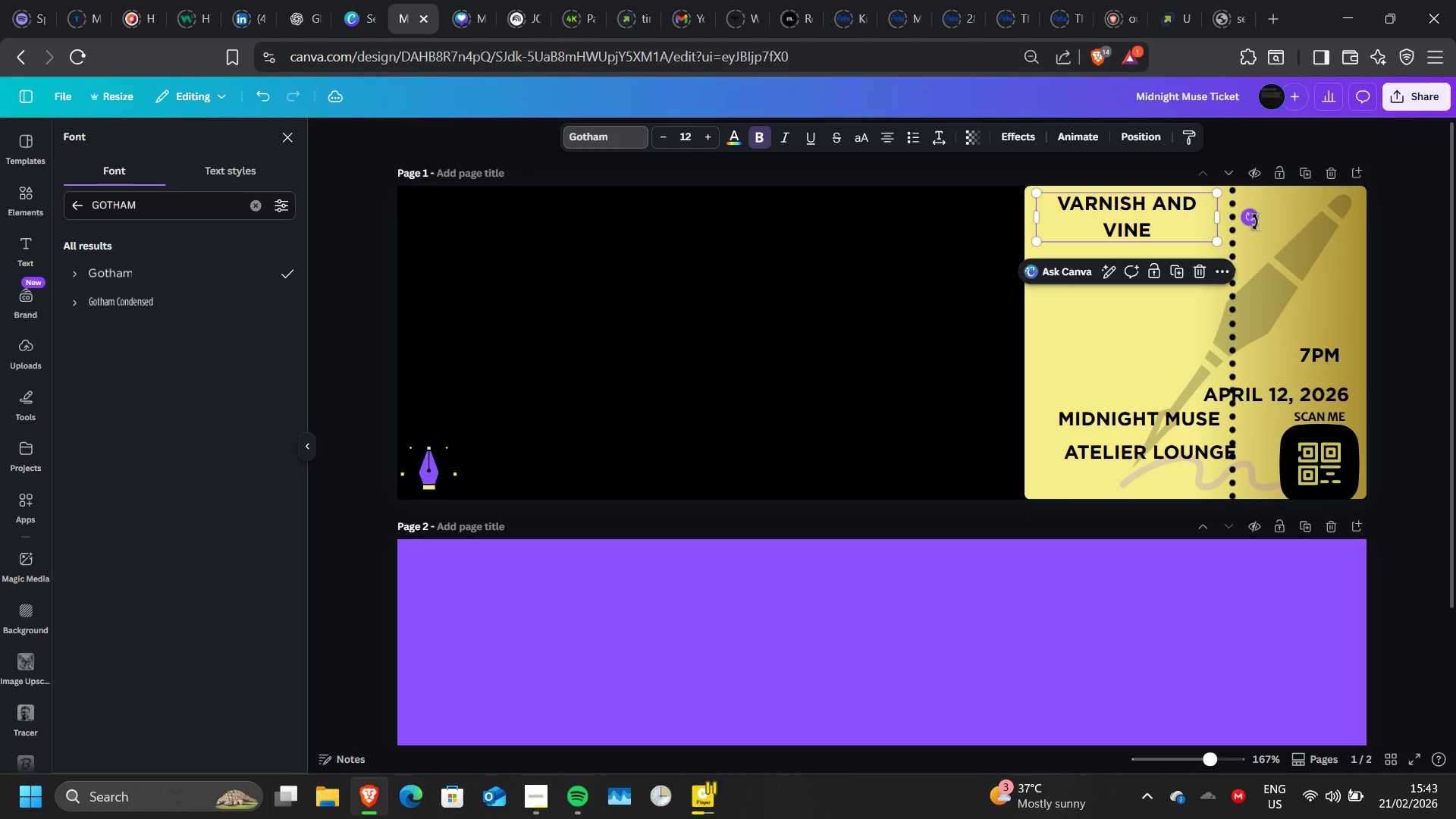 
left_click_drag(start_coordinate=[1255, 222], to_coordinate=[1131, 146])
 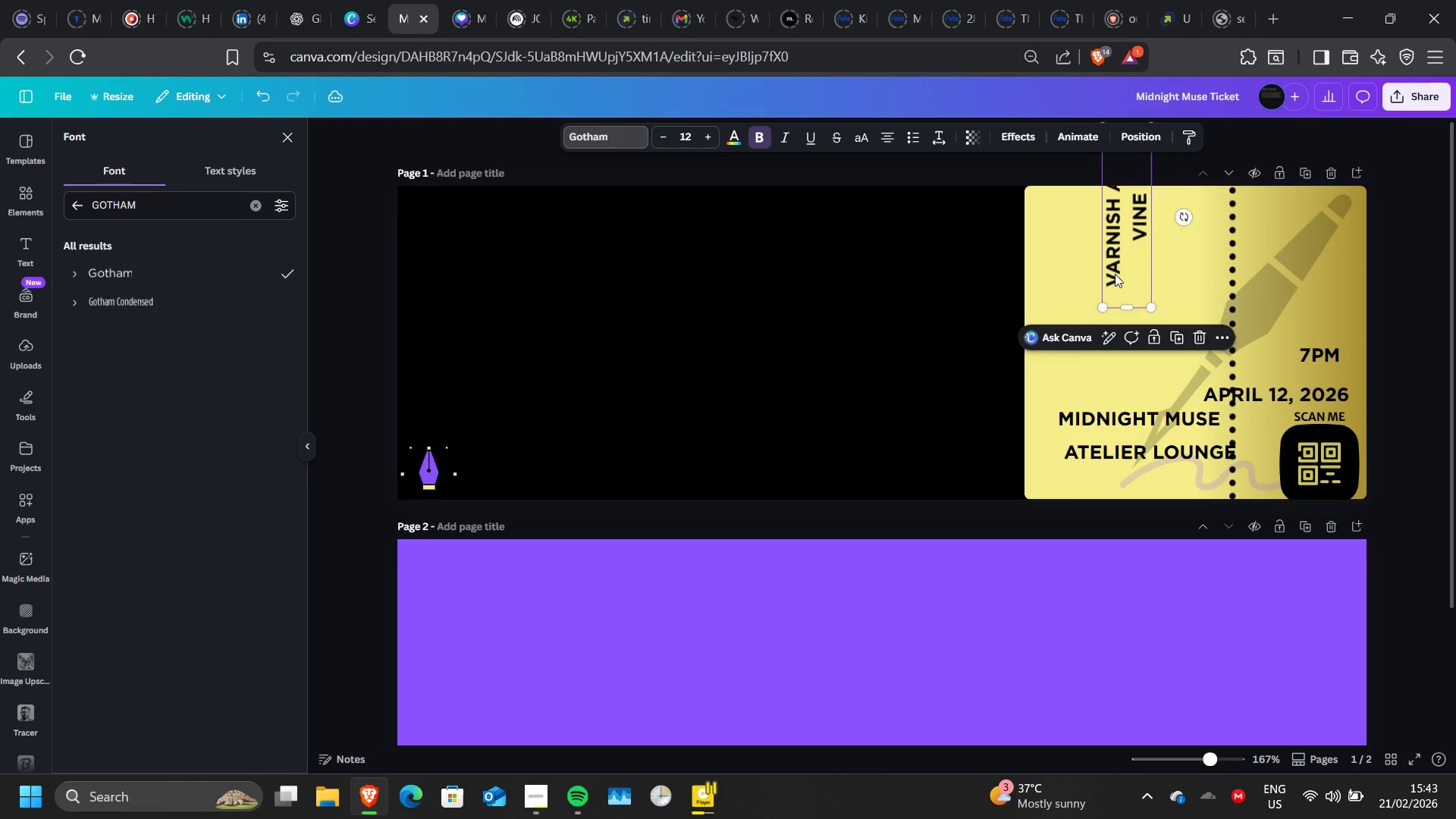 
left_click_drag(start_coordinate=[1131, 262], to_coordinate=[1072, 332])
 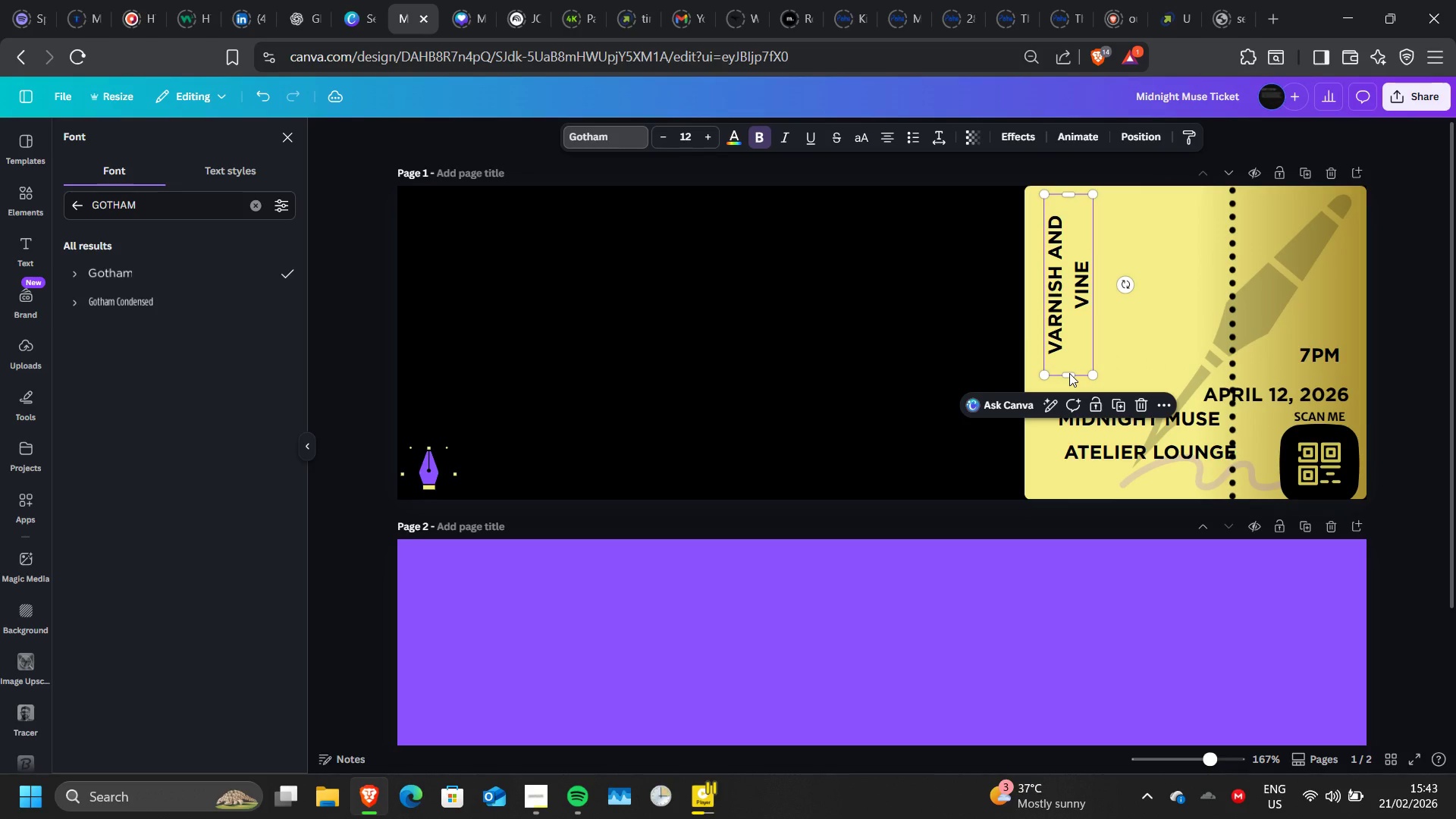 
left_click([1069, 373])
 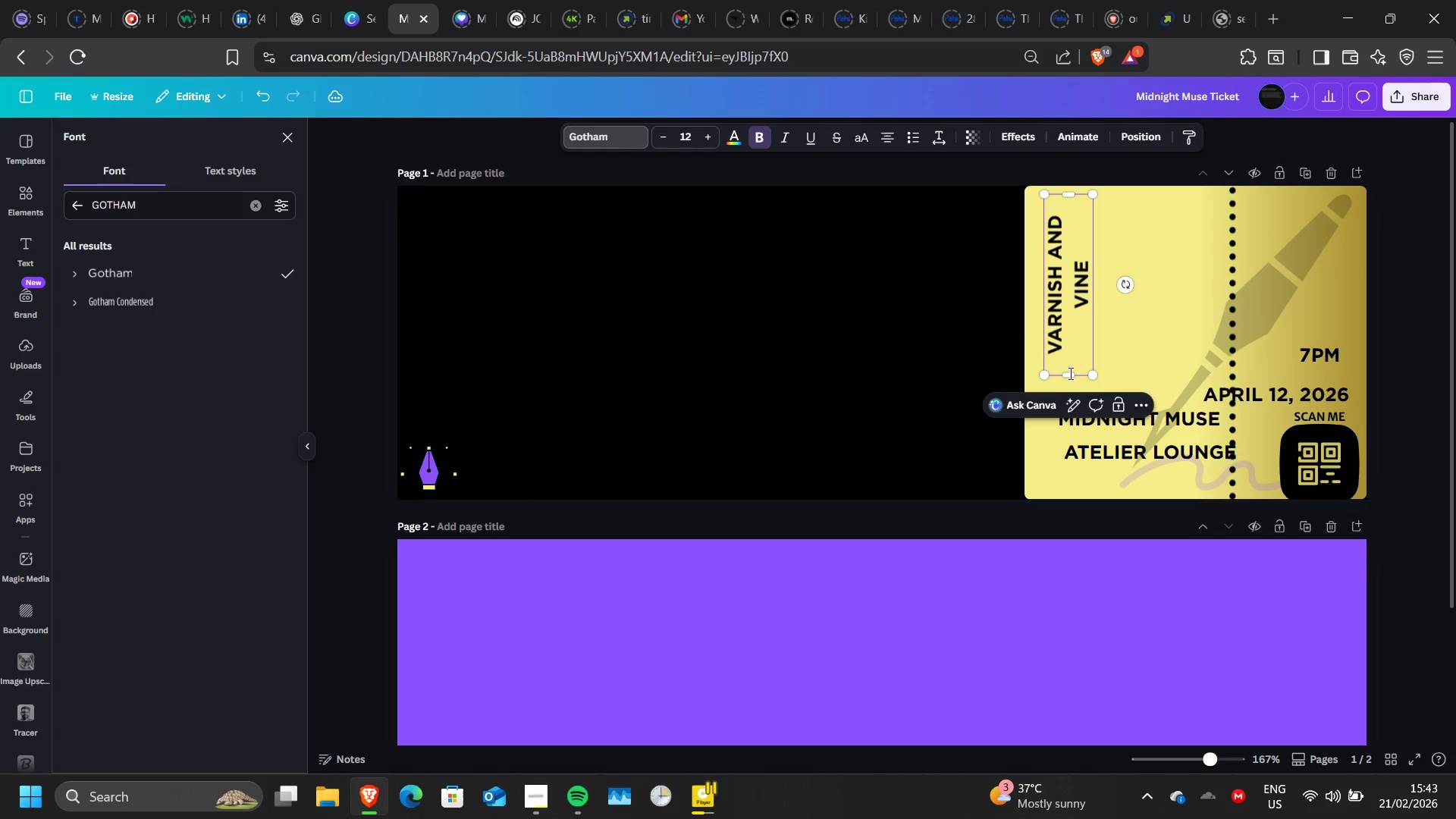 
left_click_drag(start_coordinate=[1069, 373], to_coordinate=[1076, 418])
 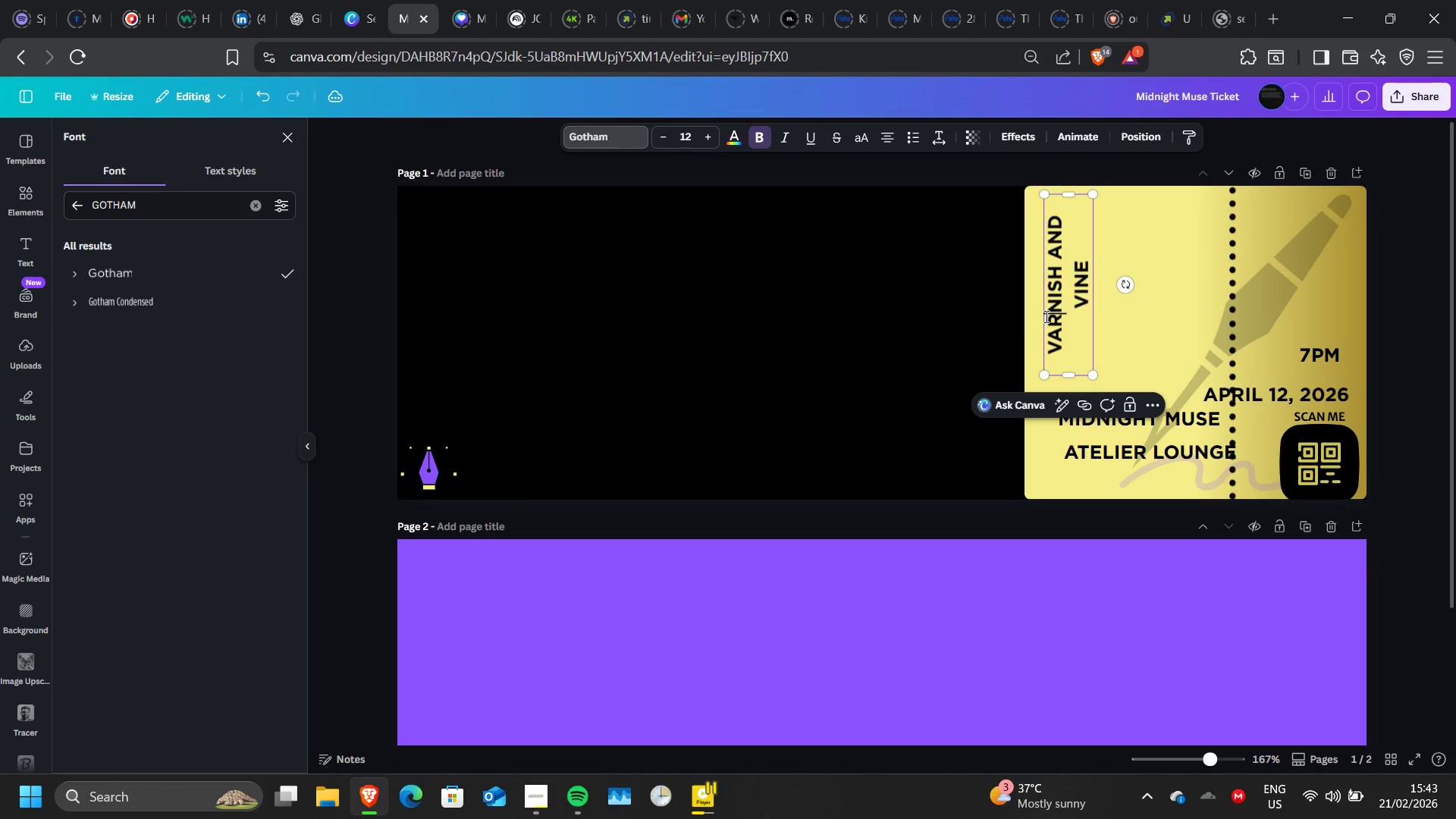 
left_click([1045, 316])
 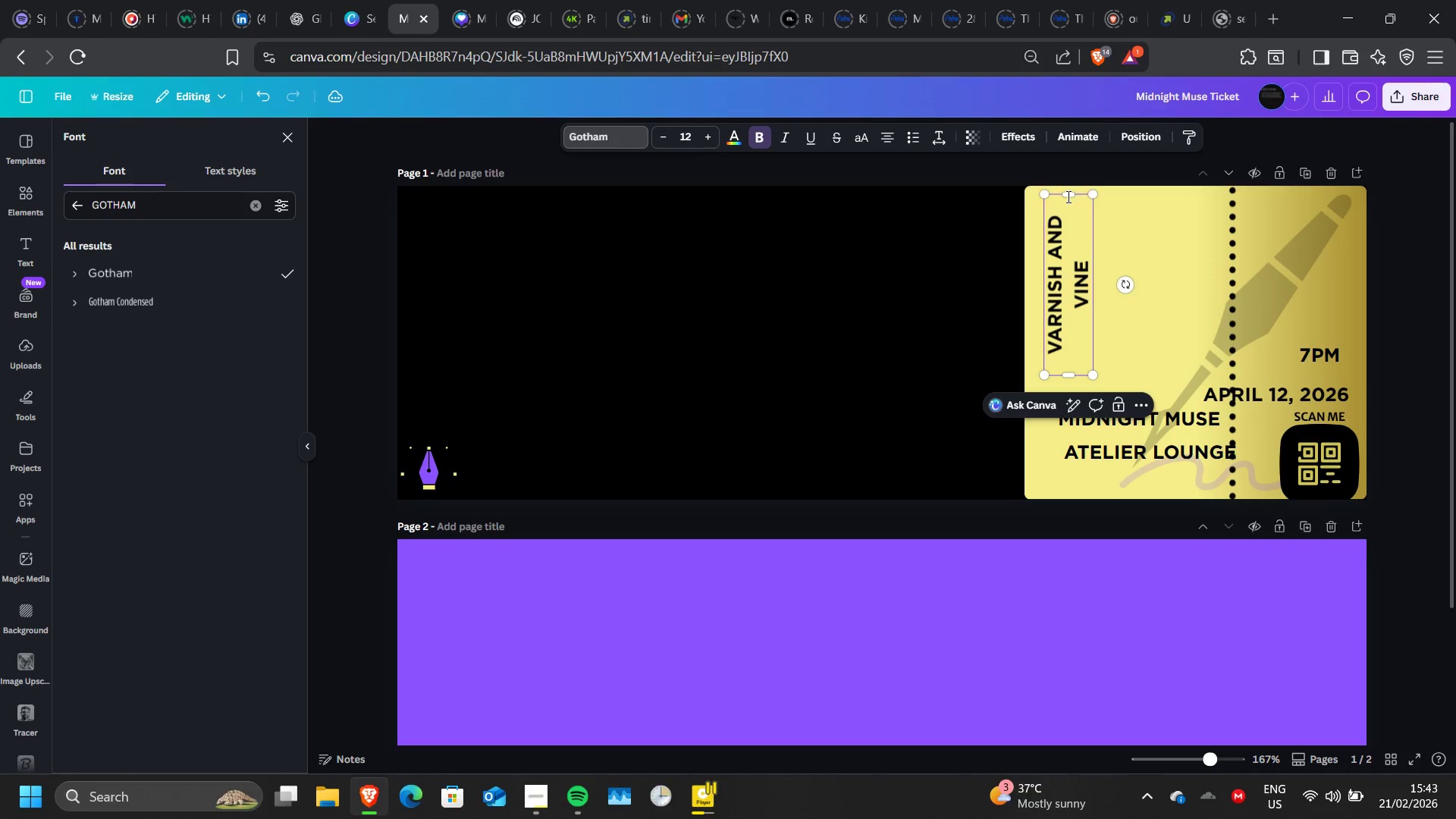 
left_click([1067, 196])
 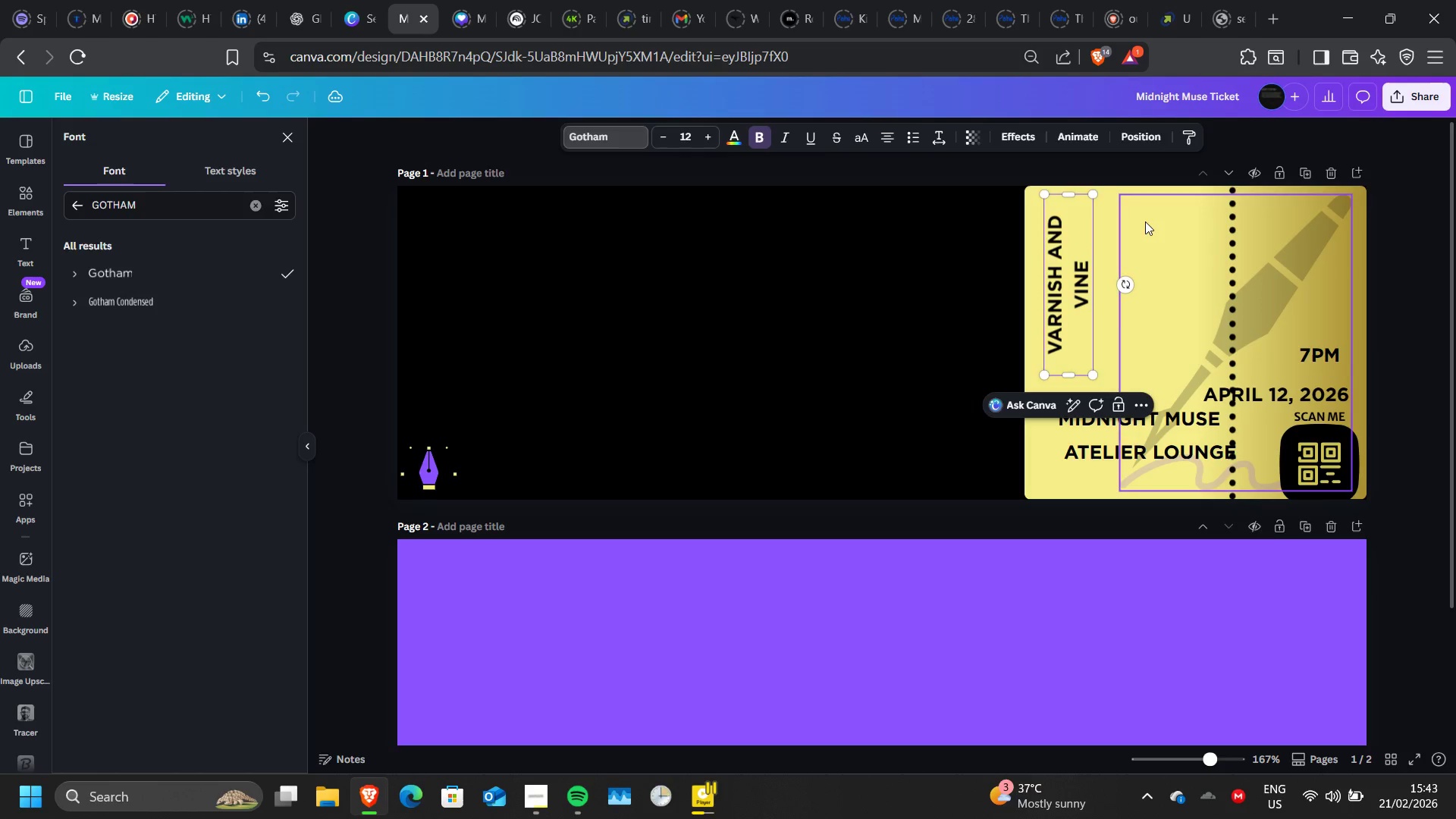 
left_click([1145, 221])
 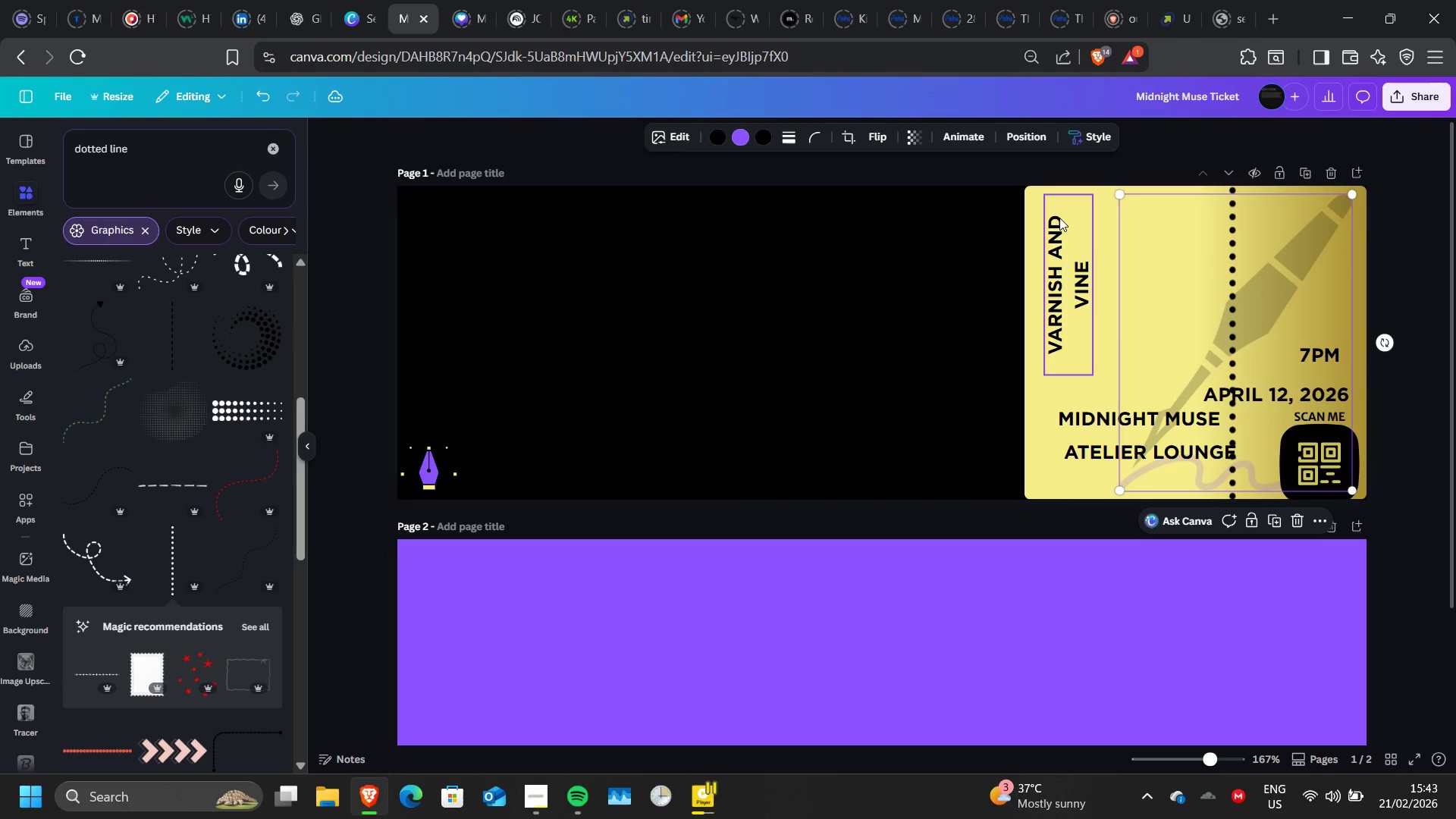 
left_click([1059, 218])
 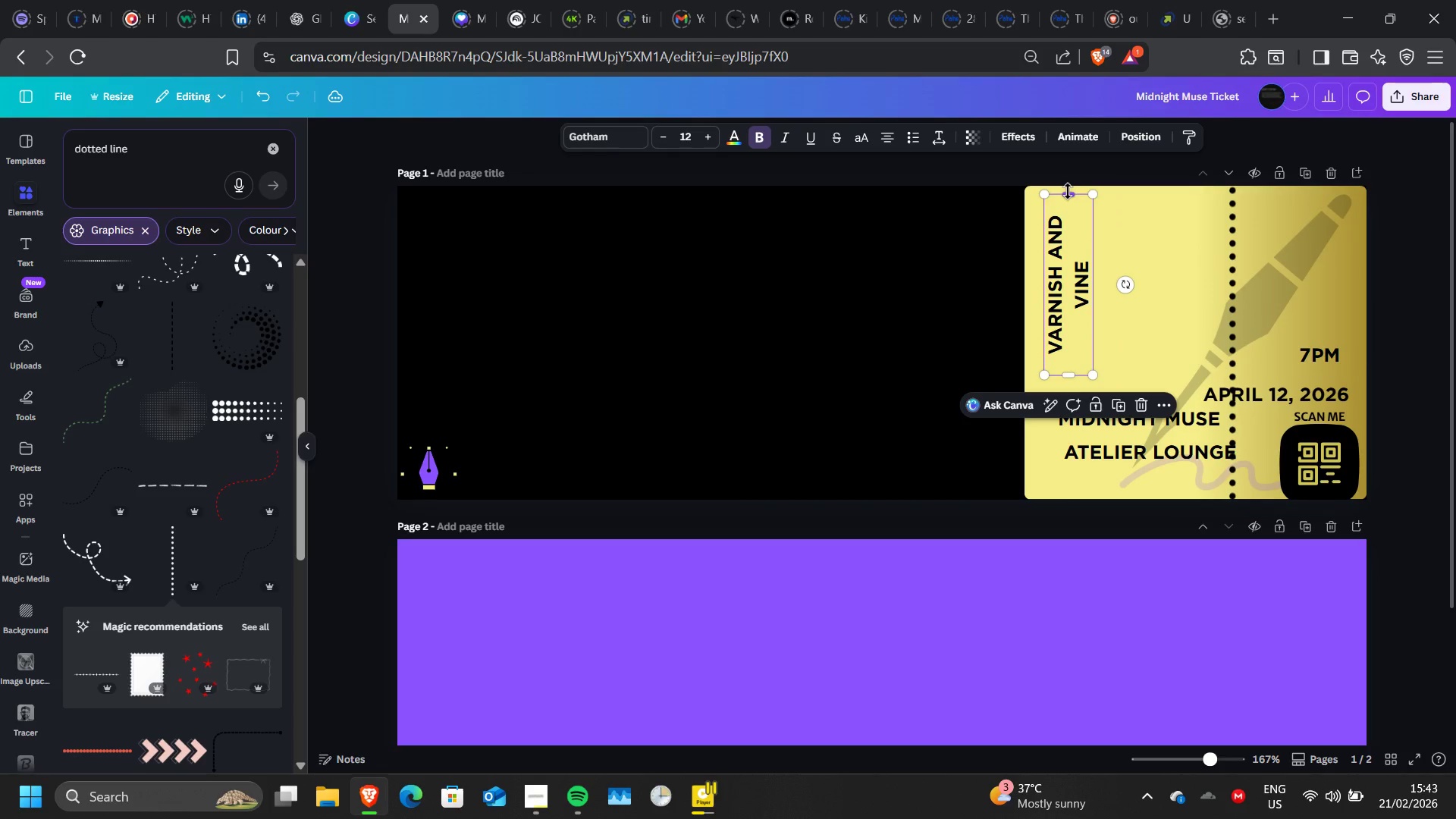 
left_click_drag(start_coordinate=[1068, 191], to_coordinate=[1066, 143])
 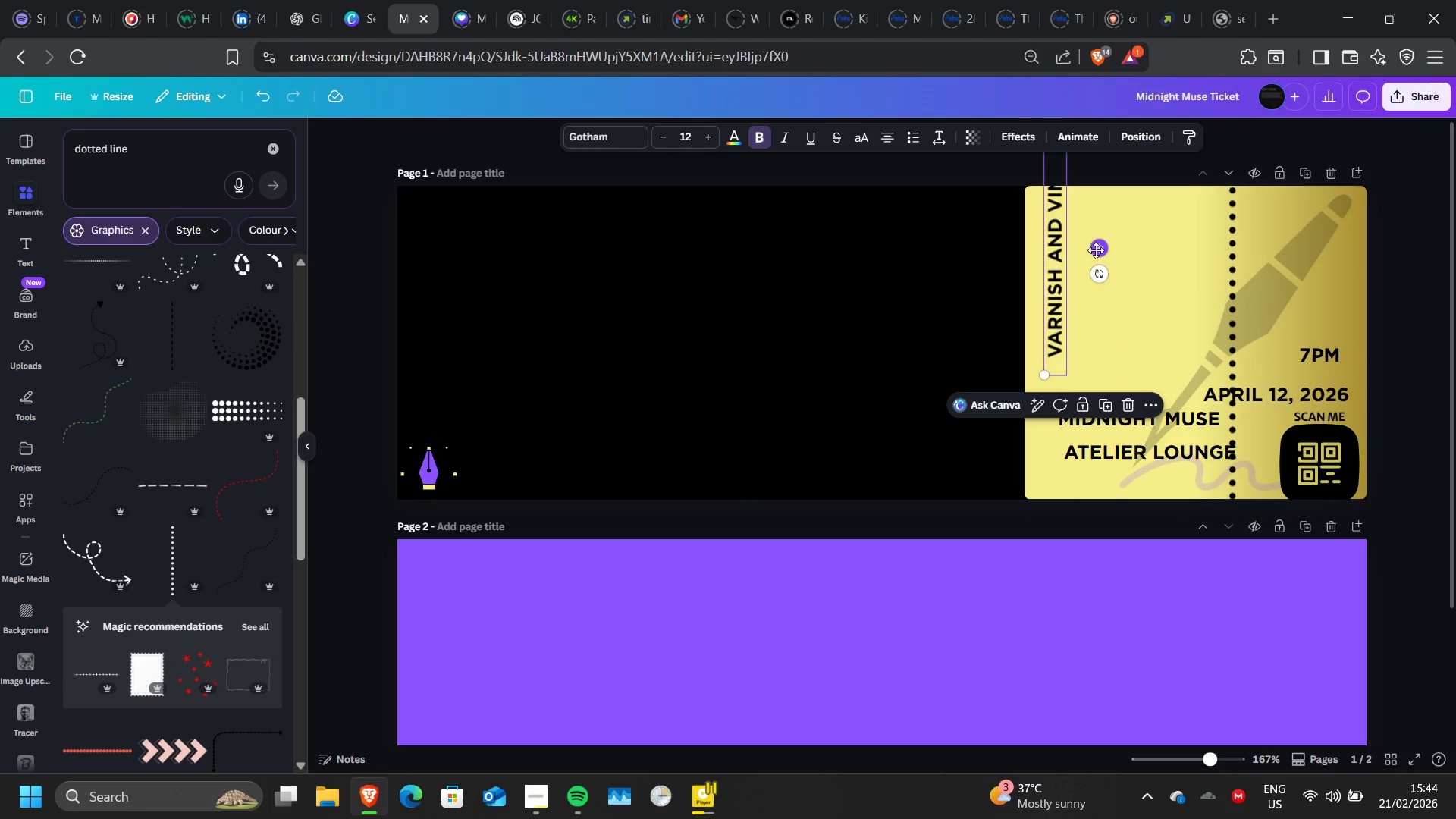 
left_click_drag(start_coordinate=[1096, 250], to_coordinate=[1090, 312])
 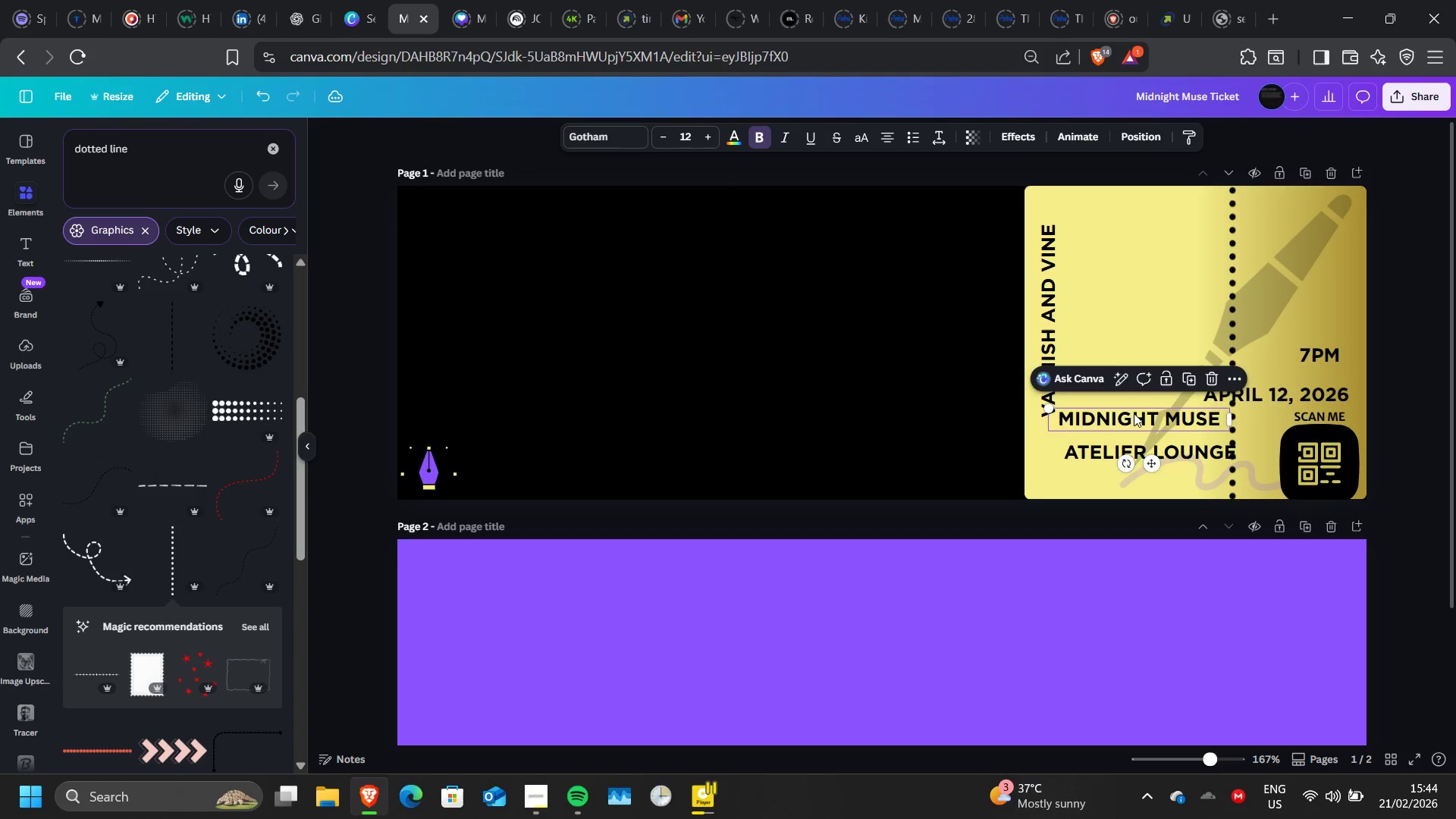 
left_click_drag(start_coordinate=[1134, 413], to_coordinate=[1110, 320])
 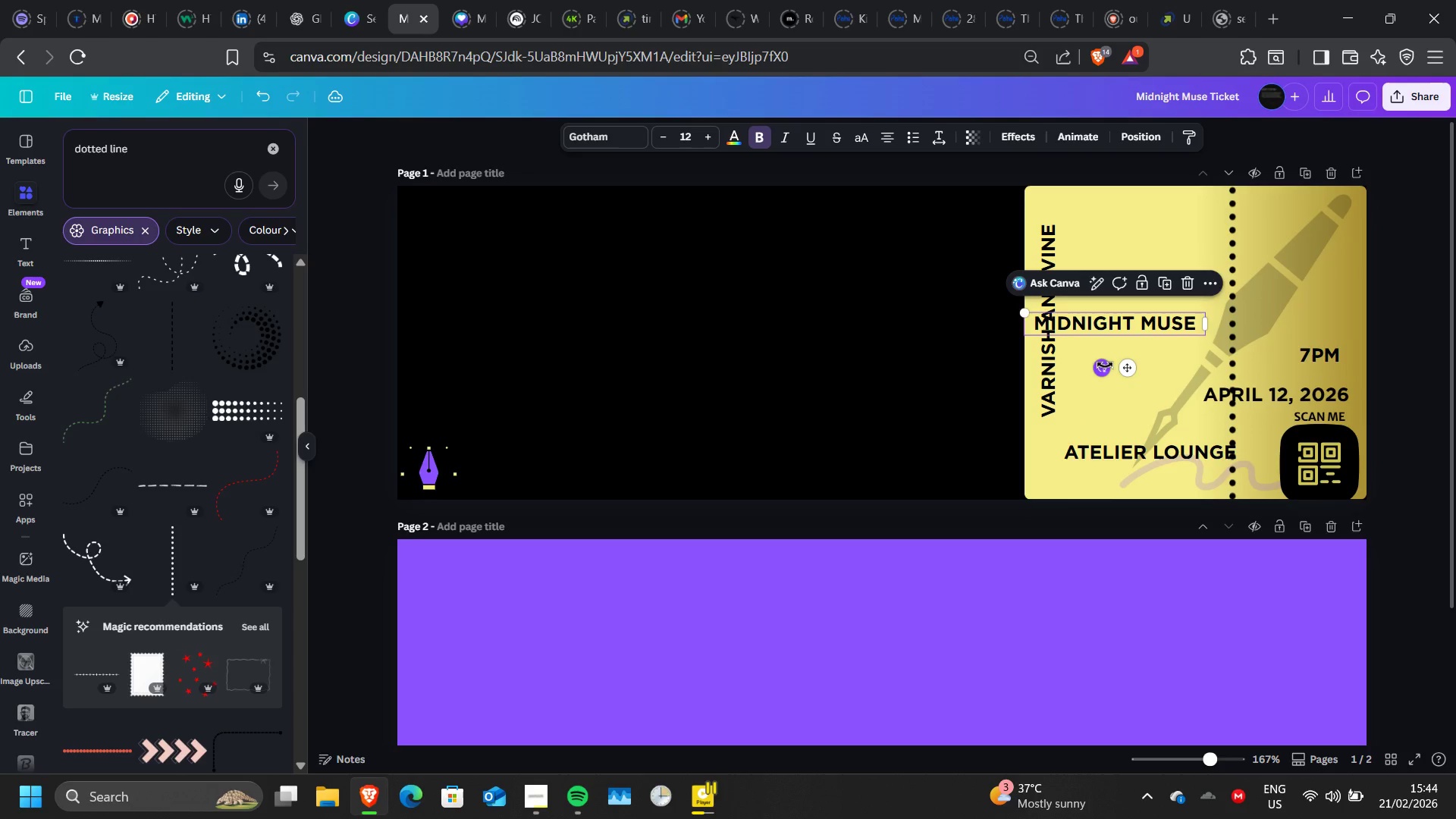 
left_click_drag(start_coordinate=[1105, 365], to_coordinate=[1153, 334])
 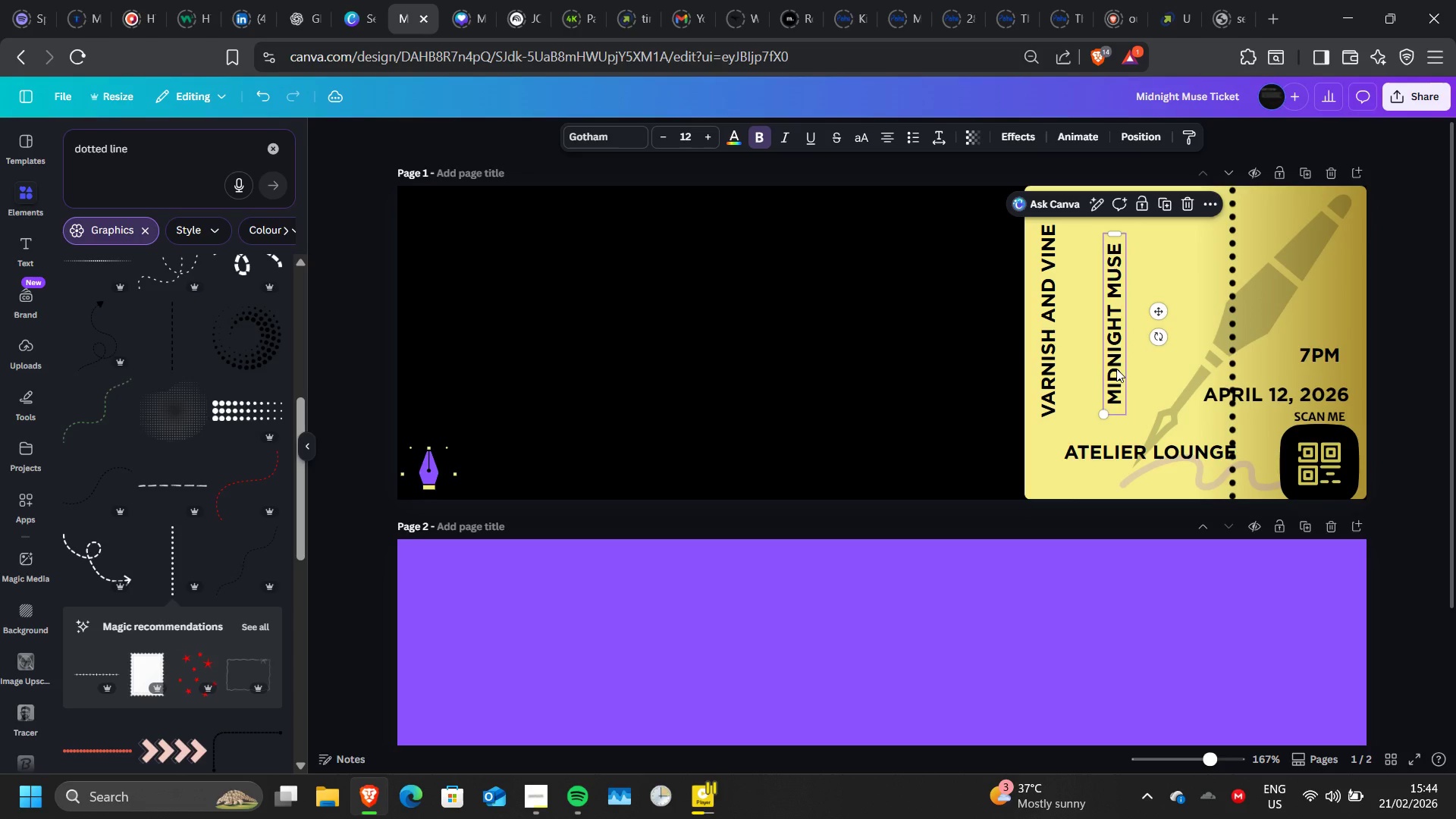 
left_click_drag(start_coordinate=[1116, 369], to_coordinate=[1079, 366])
 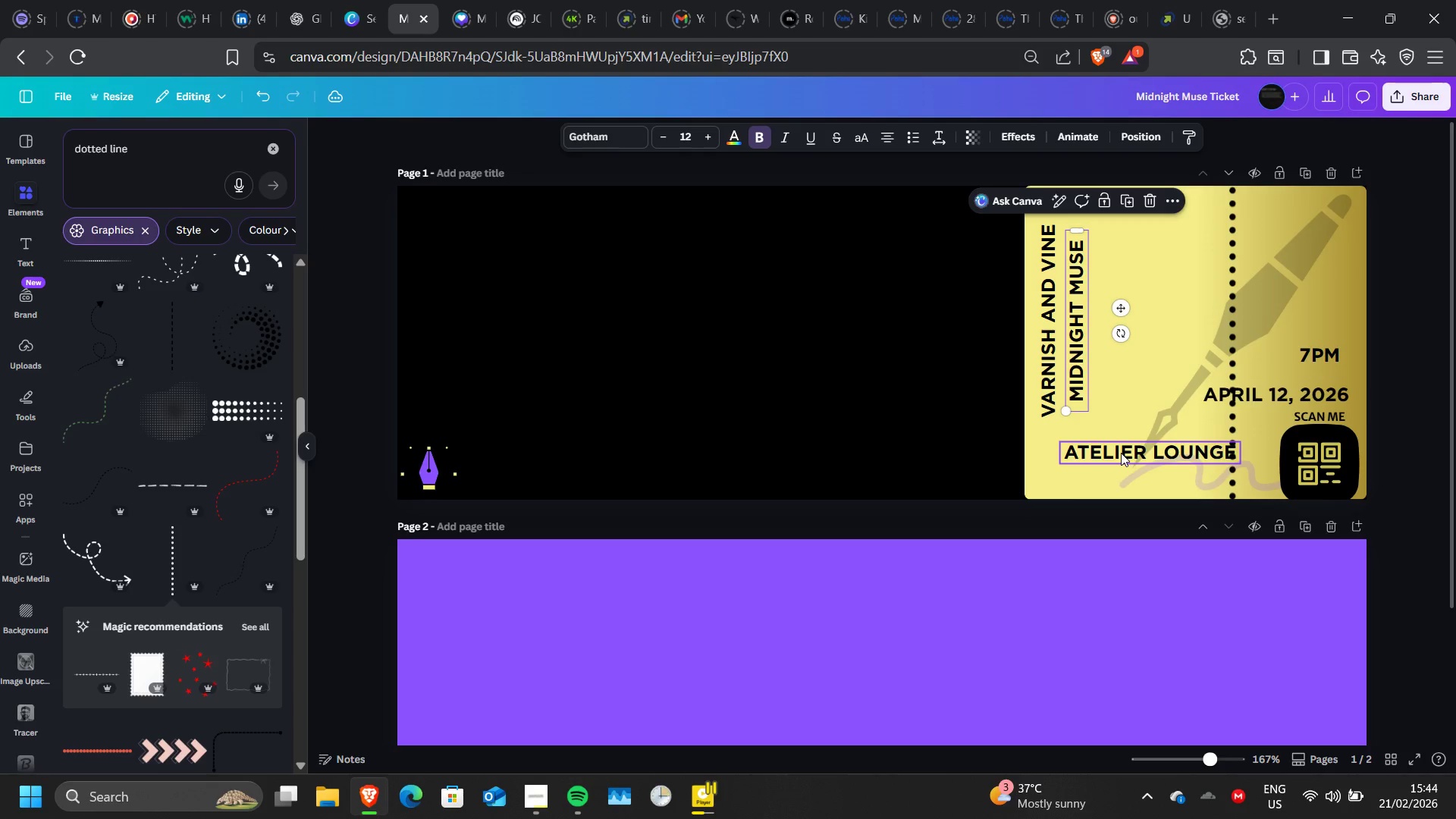 
left_click_drag(start_coordinate=[1121, 453], to_coordinate=[1112, 299])
 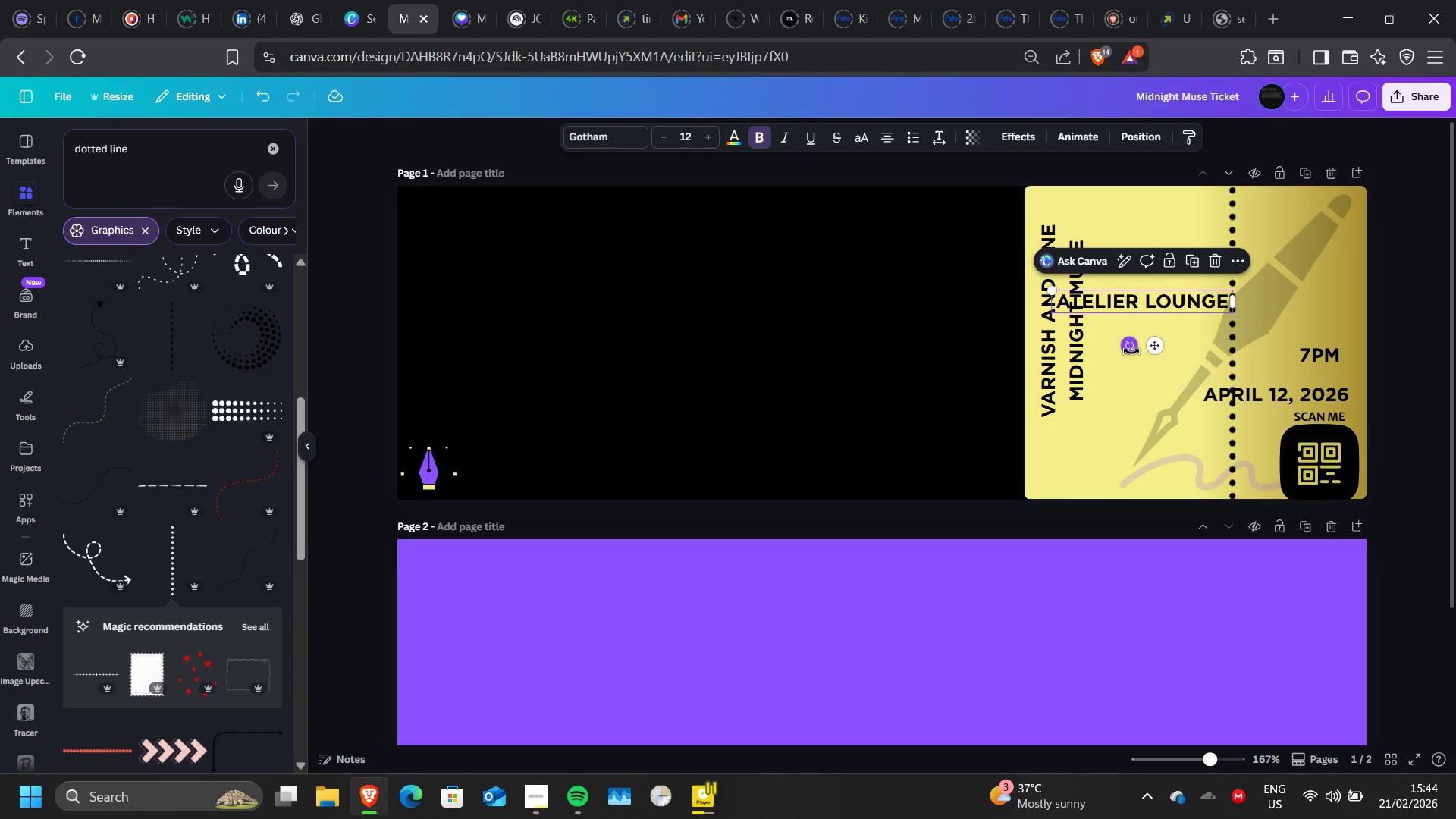 
left_click_drag(start_coordinate=[1131, 351], to_coordinate=[1213, 313])
 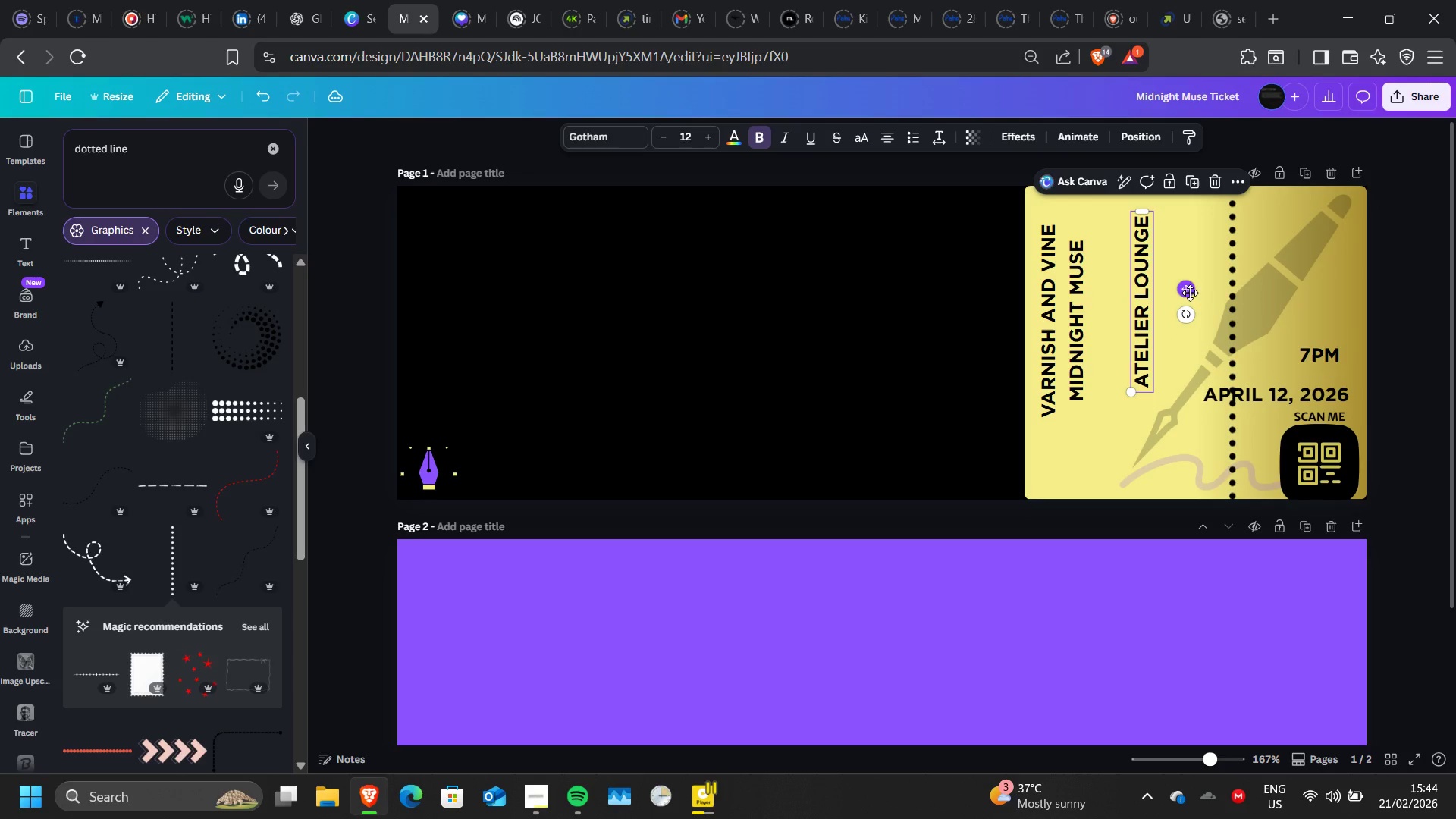 
left_click_drag(start_coordinate=[1190, 293], to_coordinate=[1154, 307])
 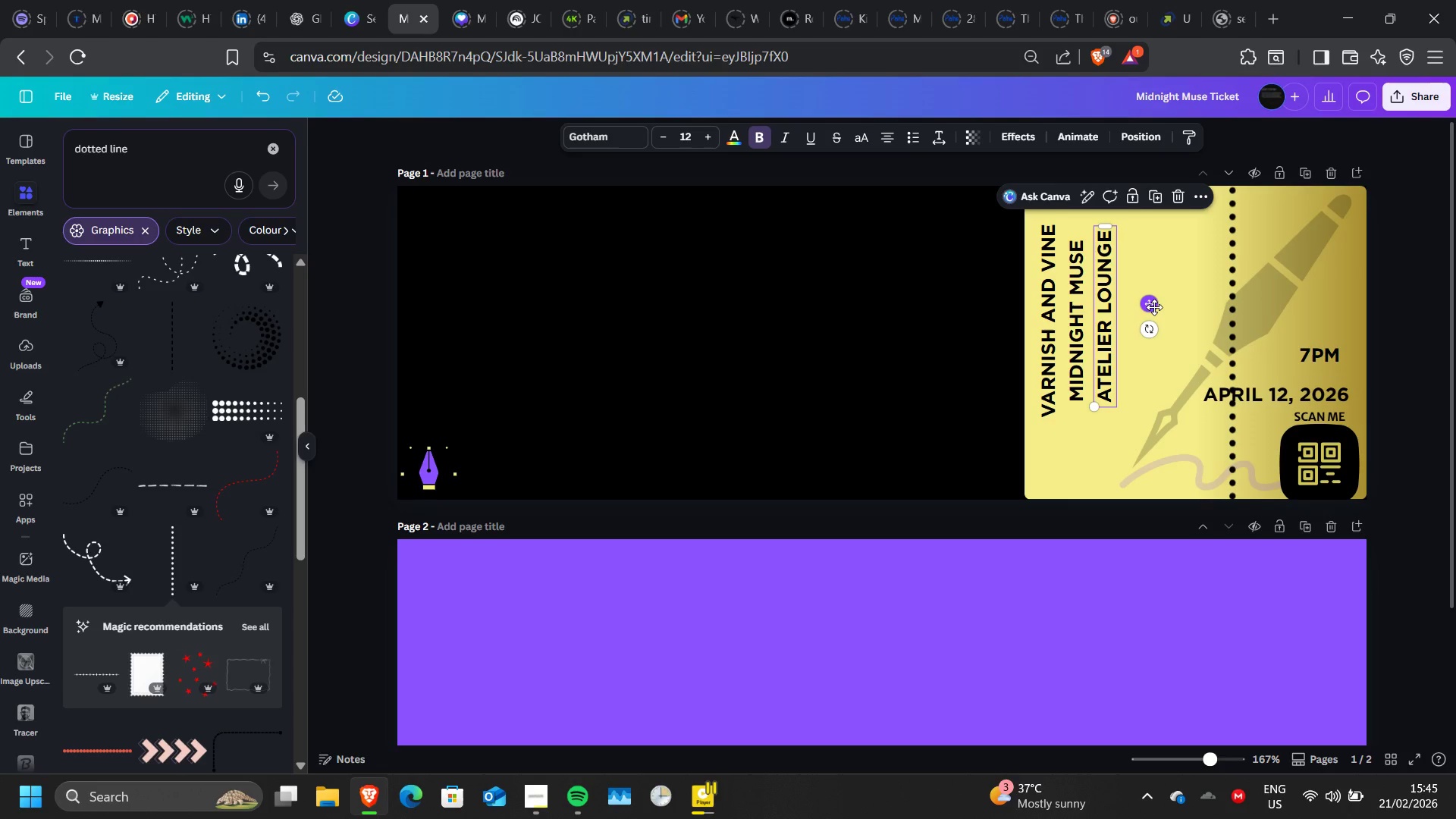 
wait(14.03)
 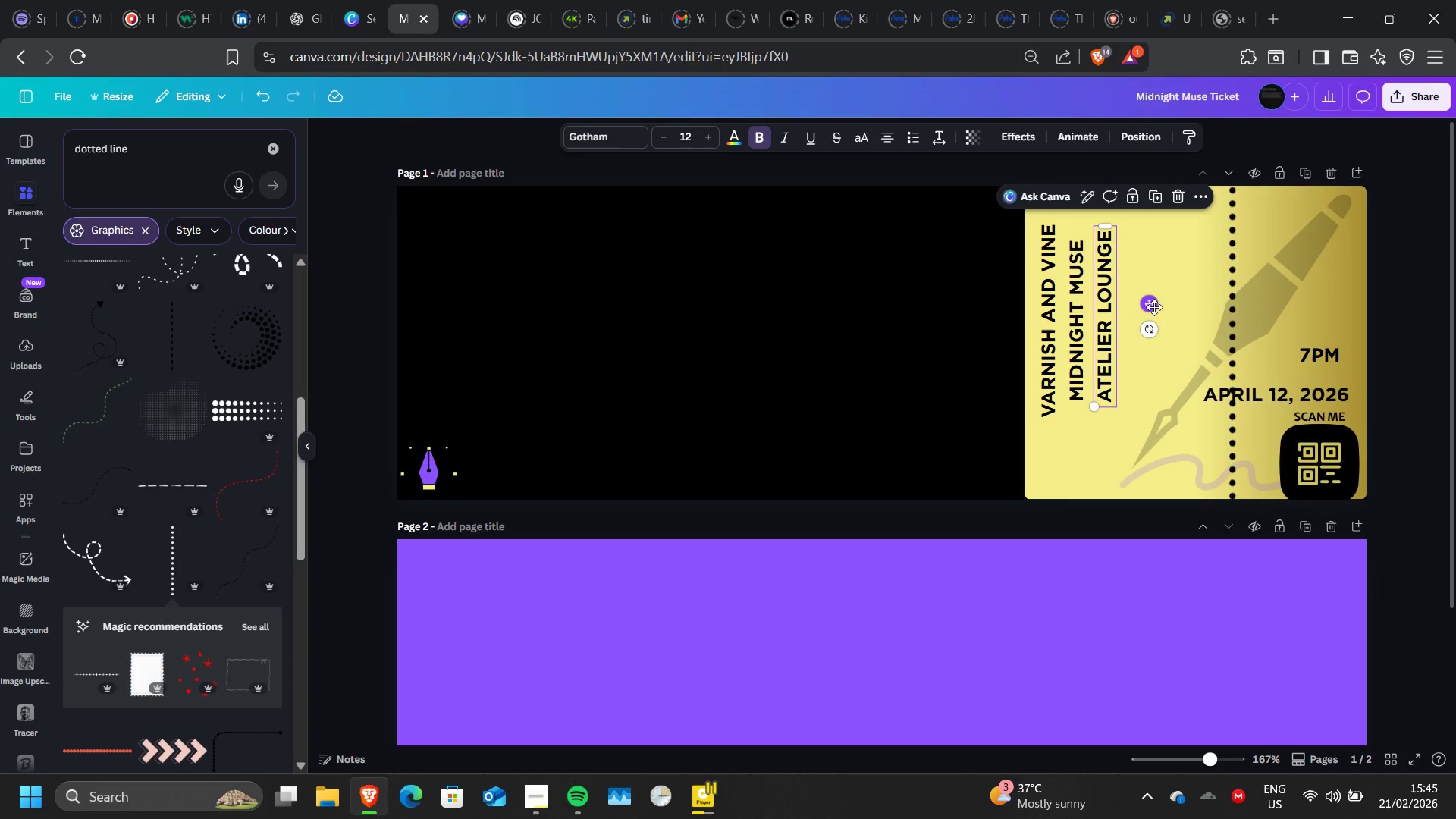 
left_click([1053, 283])
 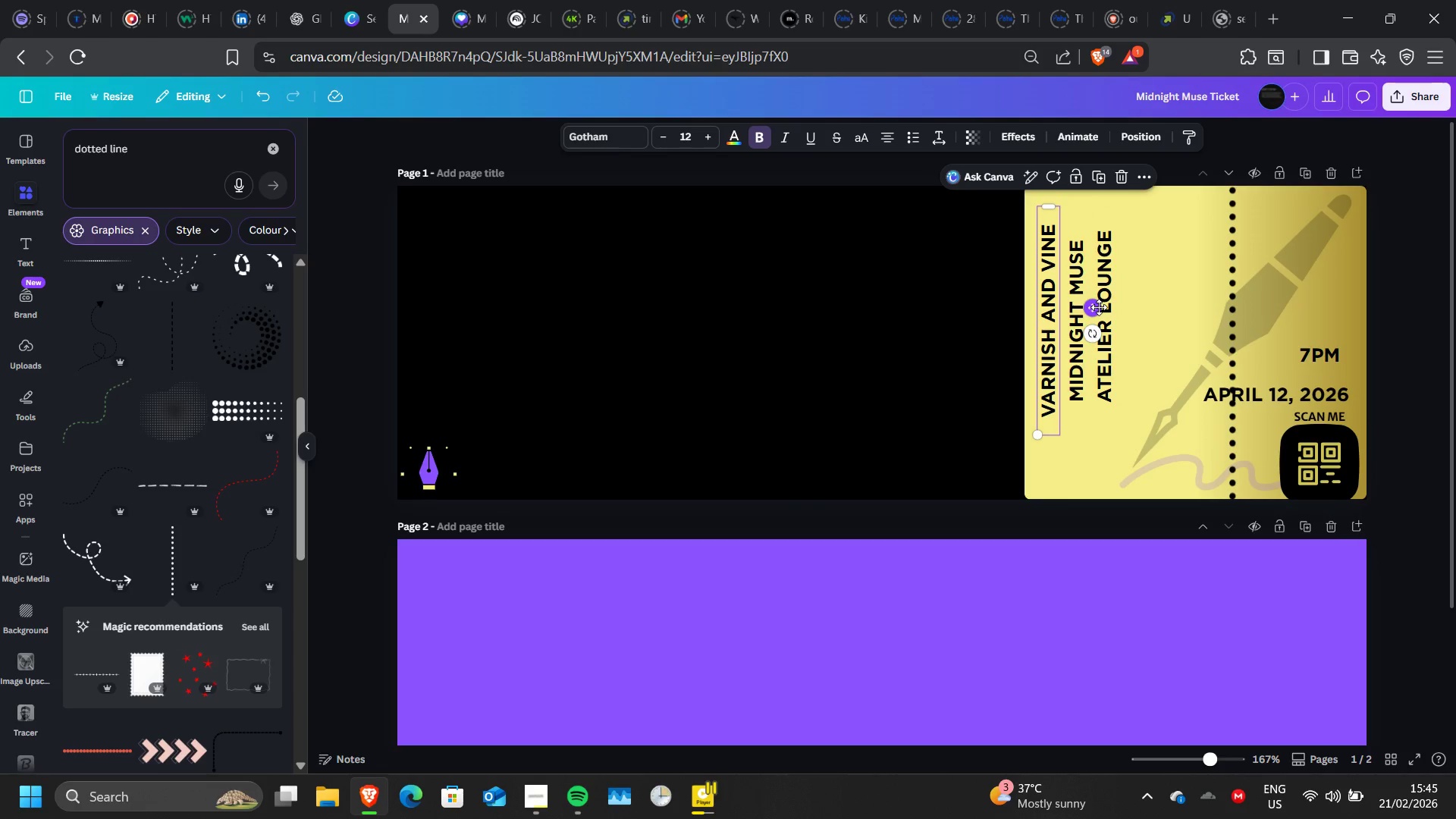 
left_click_drag(start_coordinate=[1099, 307], to_coordinate=[1156, 275])
 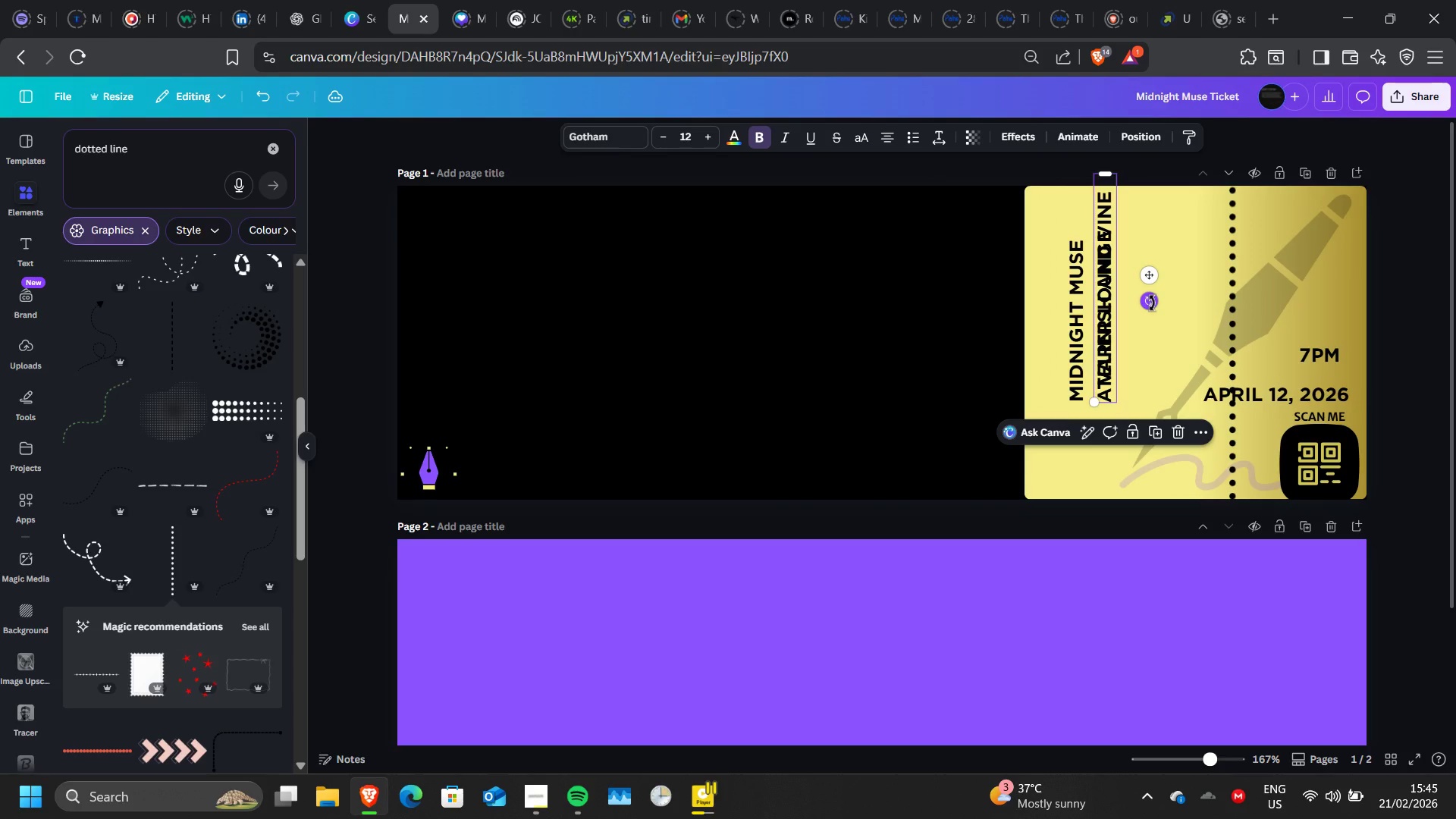 
left_click_drag(start_coordinate=[1152, 303], to_coordinate=[1090, 335])
 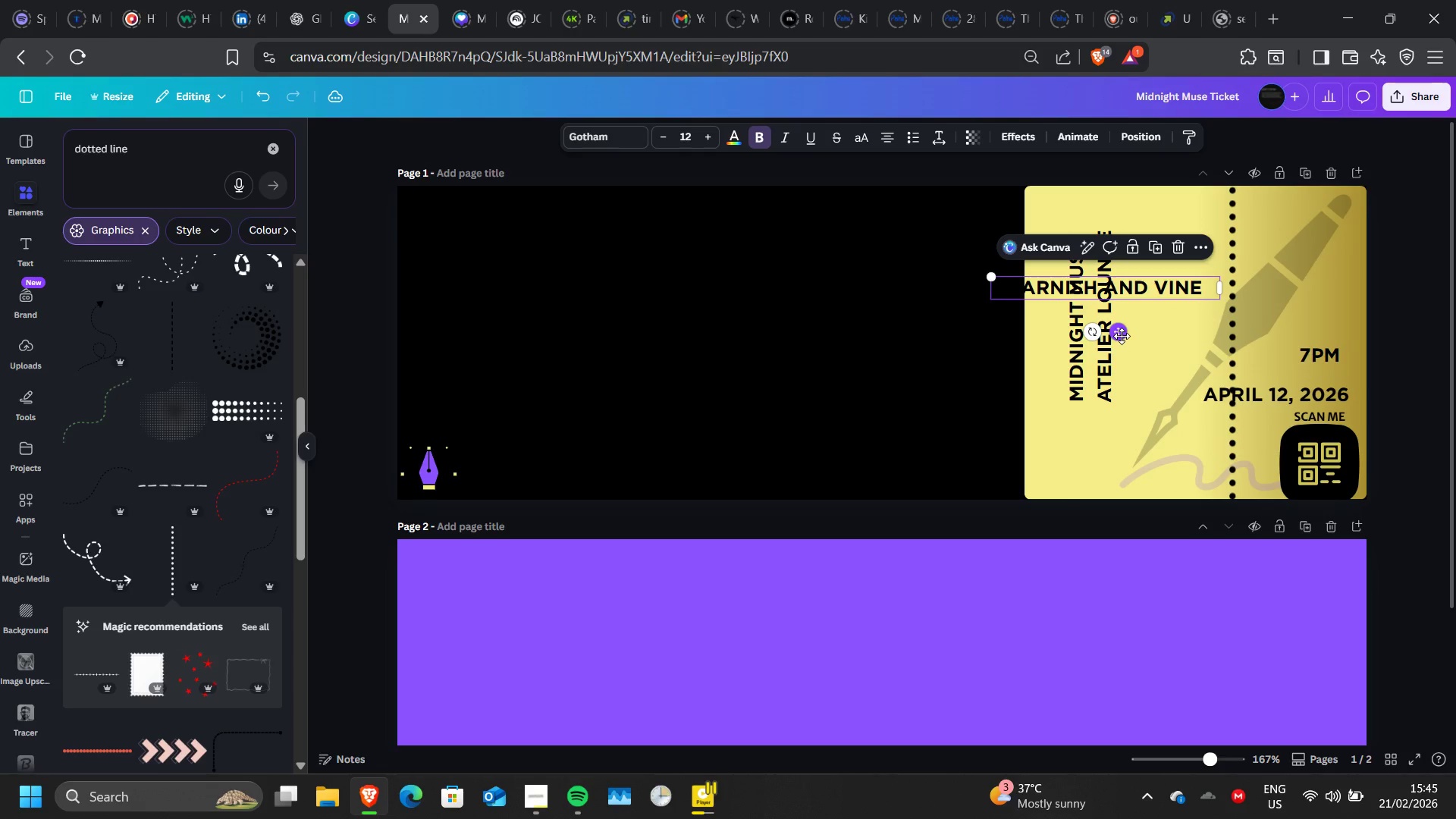 
left_click_drag(start_coordinate=[1122, 336], to_coordinate=[1144, 254])
 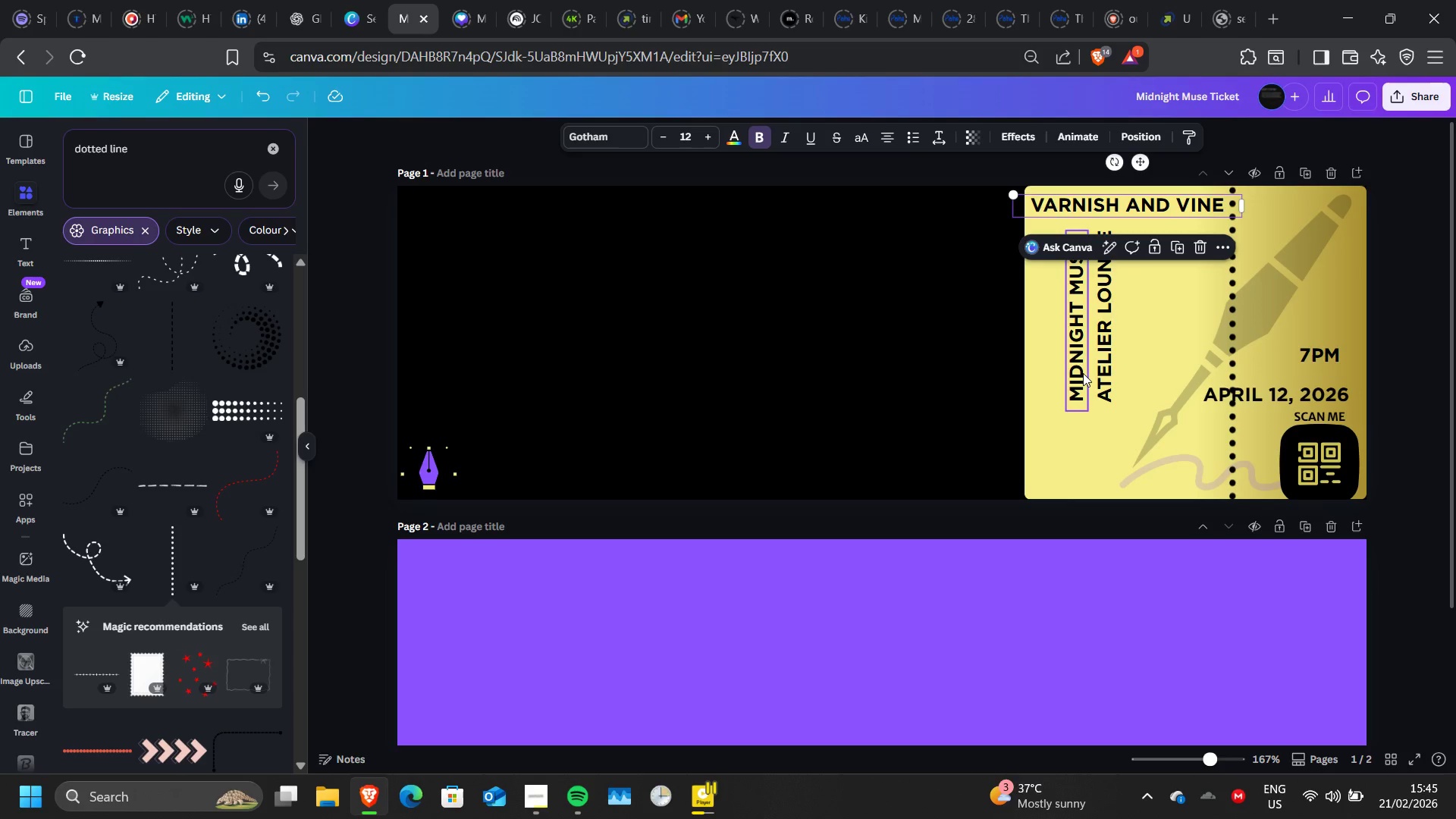 
left_click([1083, 373])
 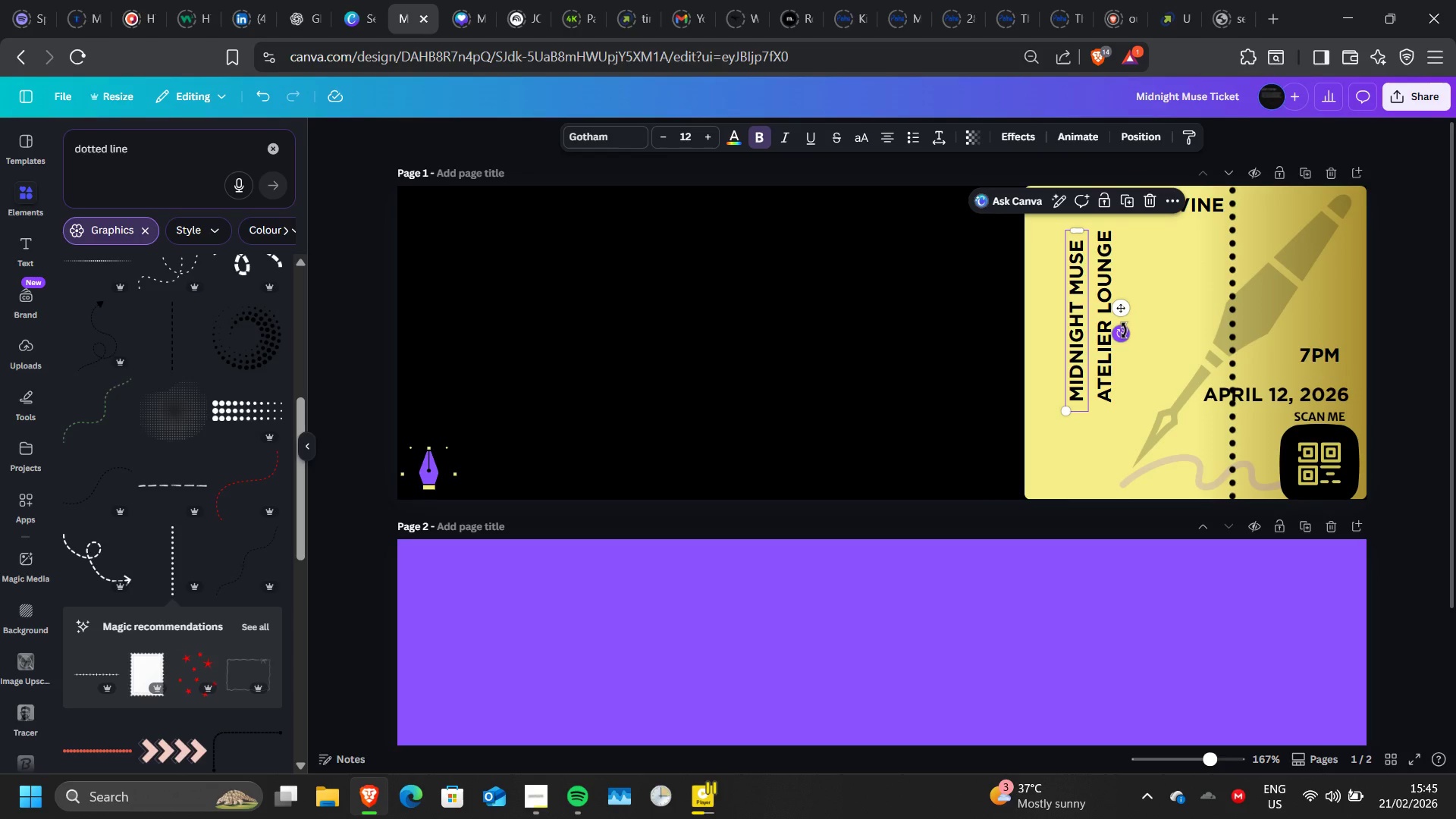 
left_click_drag(start_coordinate=[1124, 331], to_coordinate=[1067, 385])
 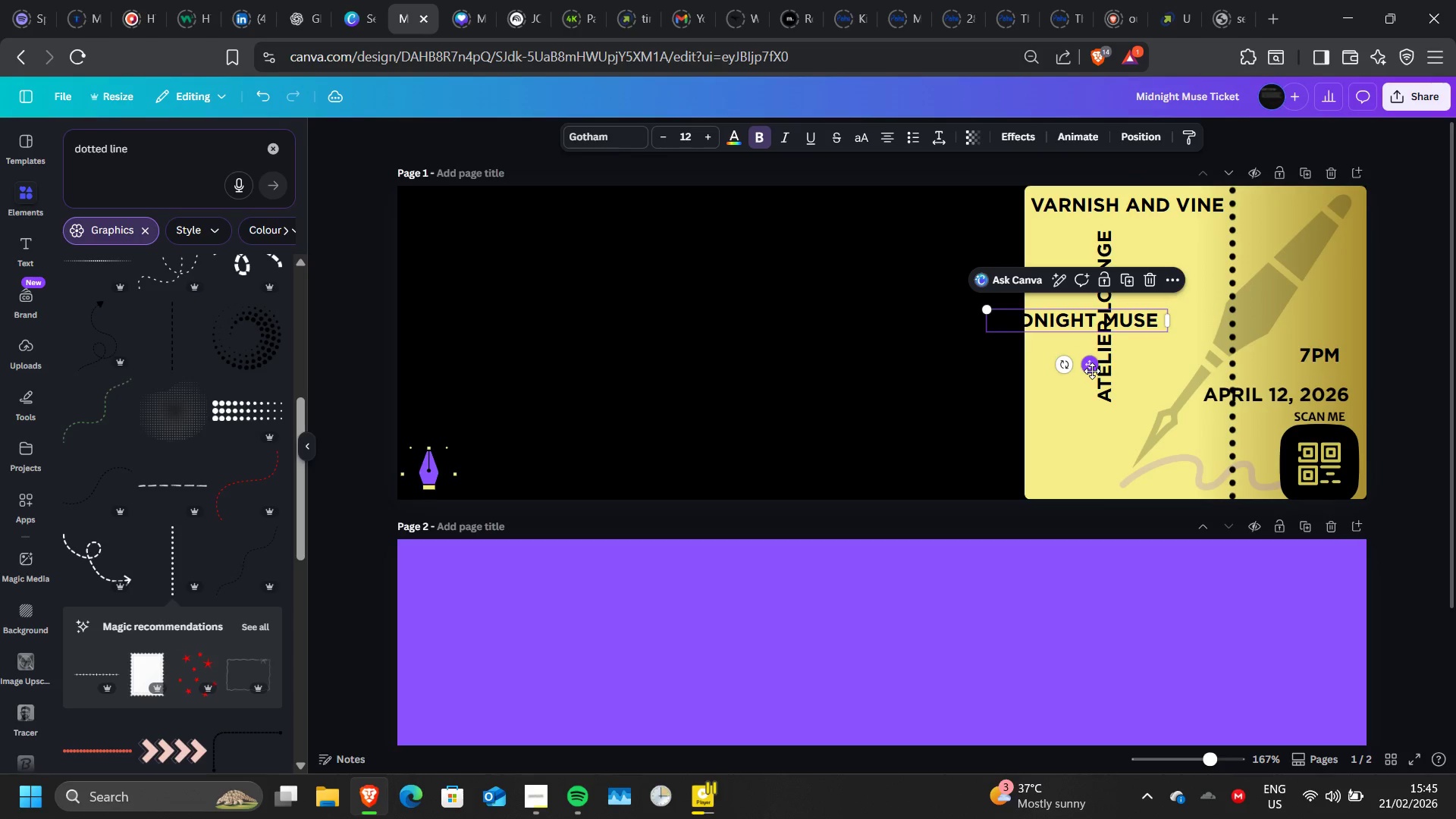 
left_click_drag(start_coordinate=[1092, 371], to_coordinate=[1140, 284])
 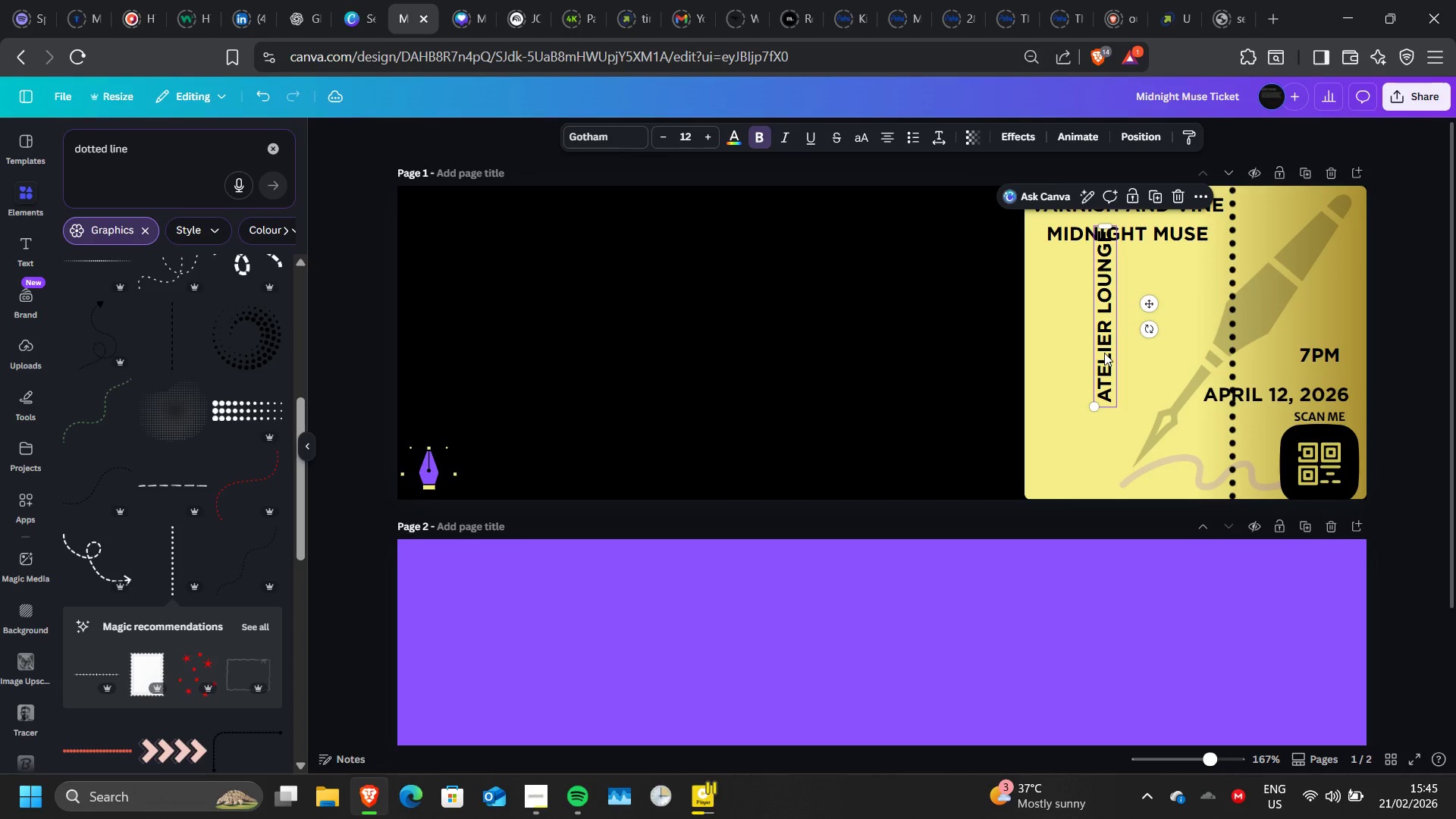 
left_click([1104, 353])
 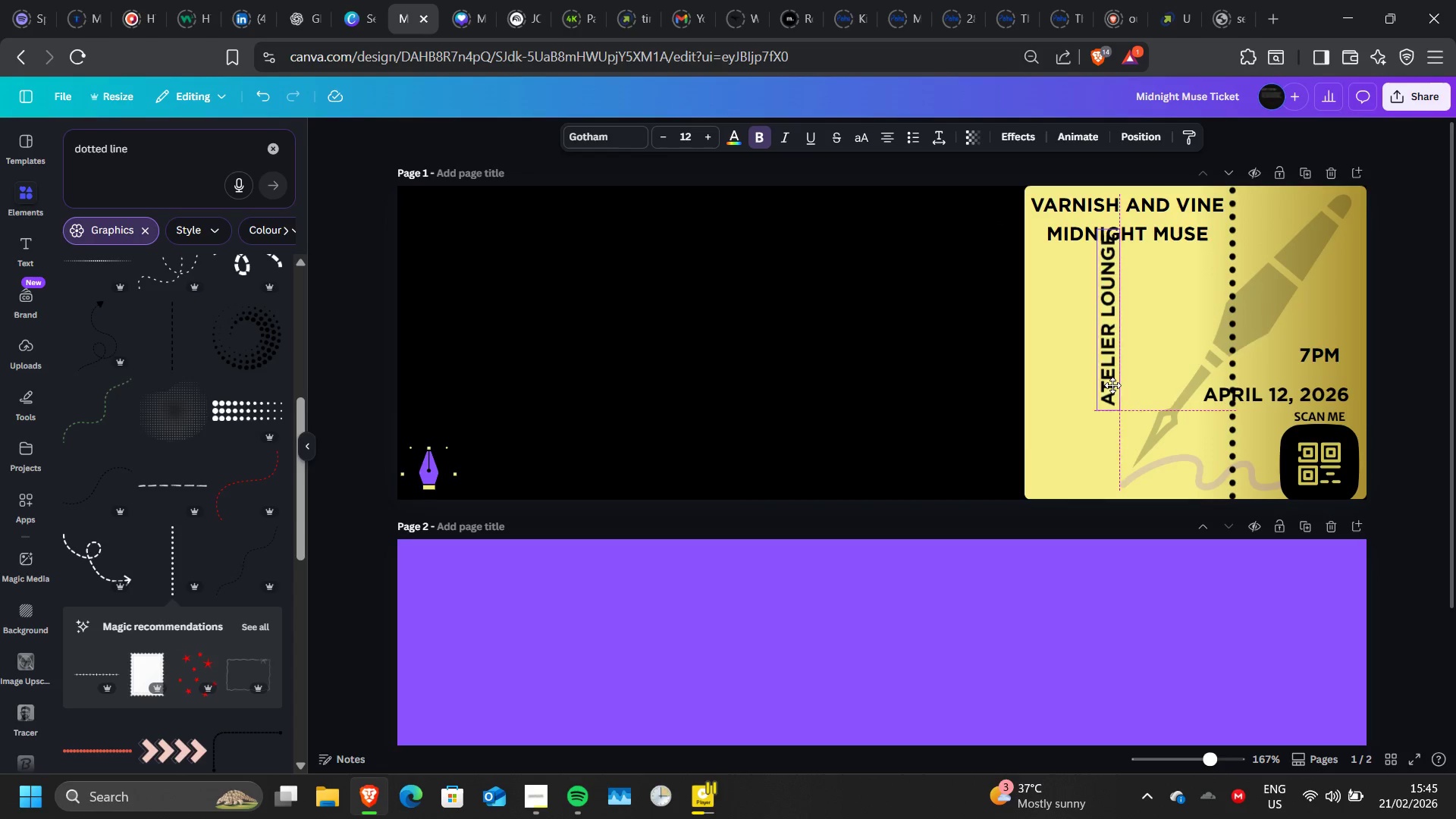 
left_click_drag(start_coordinate=[1104, 353], to_coordinate=[1118, 397])
 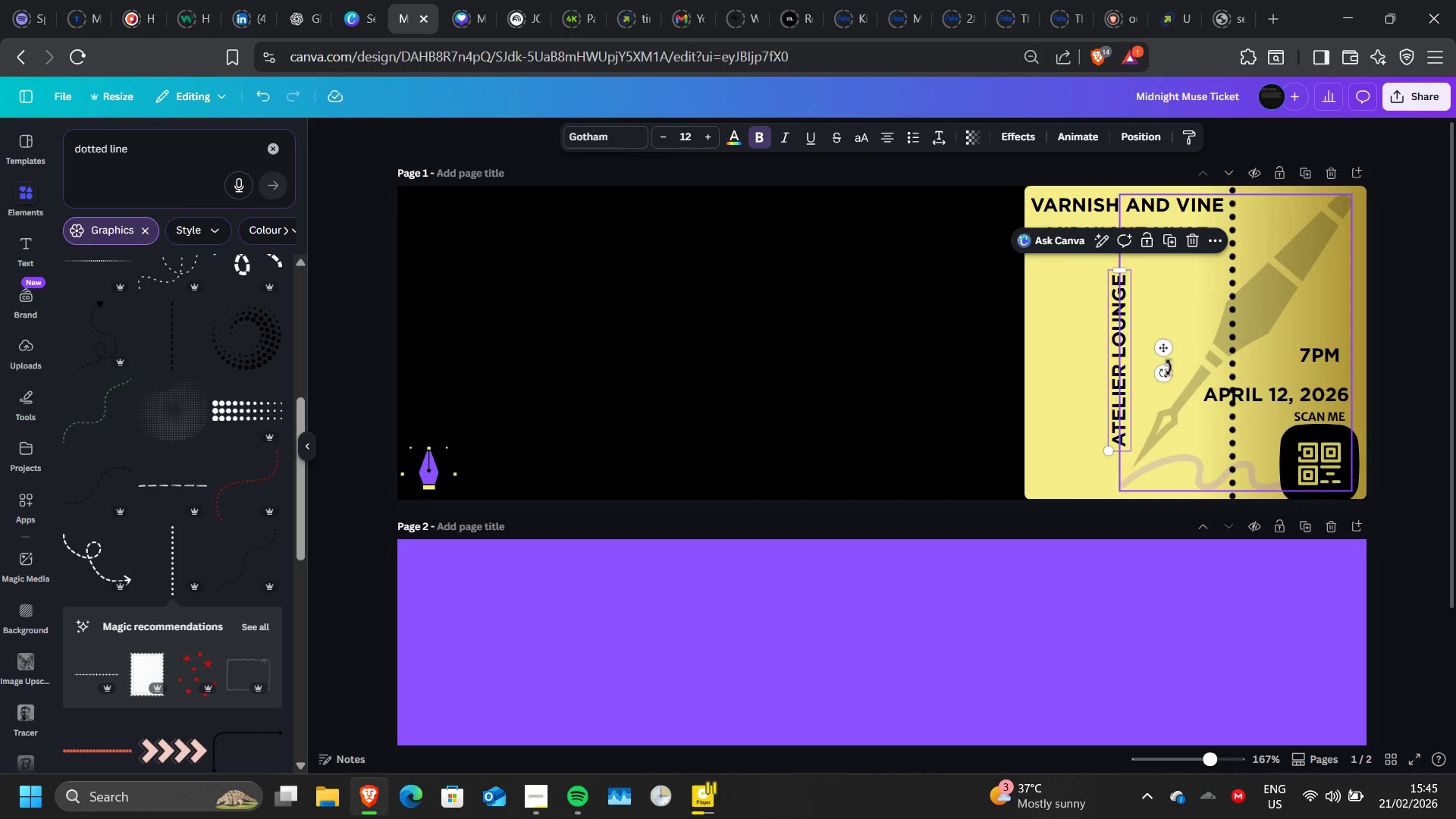 
left_click_drag(start_coordinate=[1169, 370], to_coordinate=[1110, 420])
 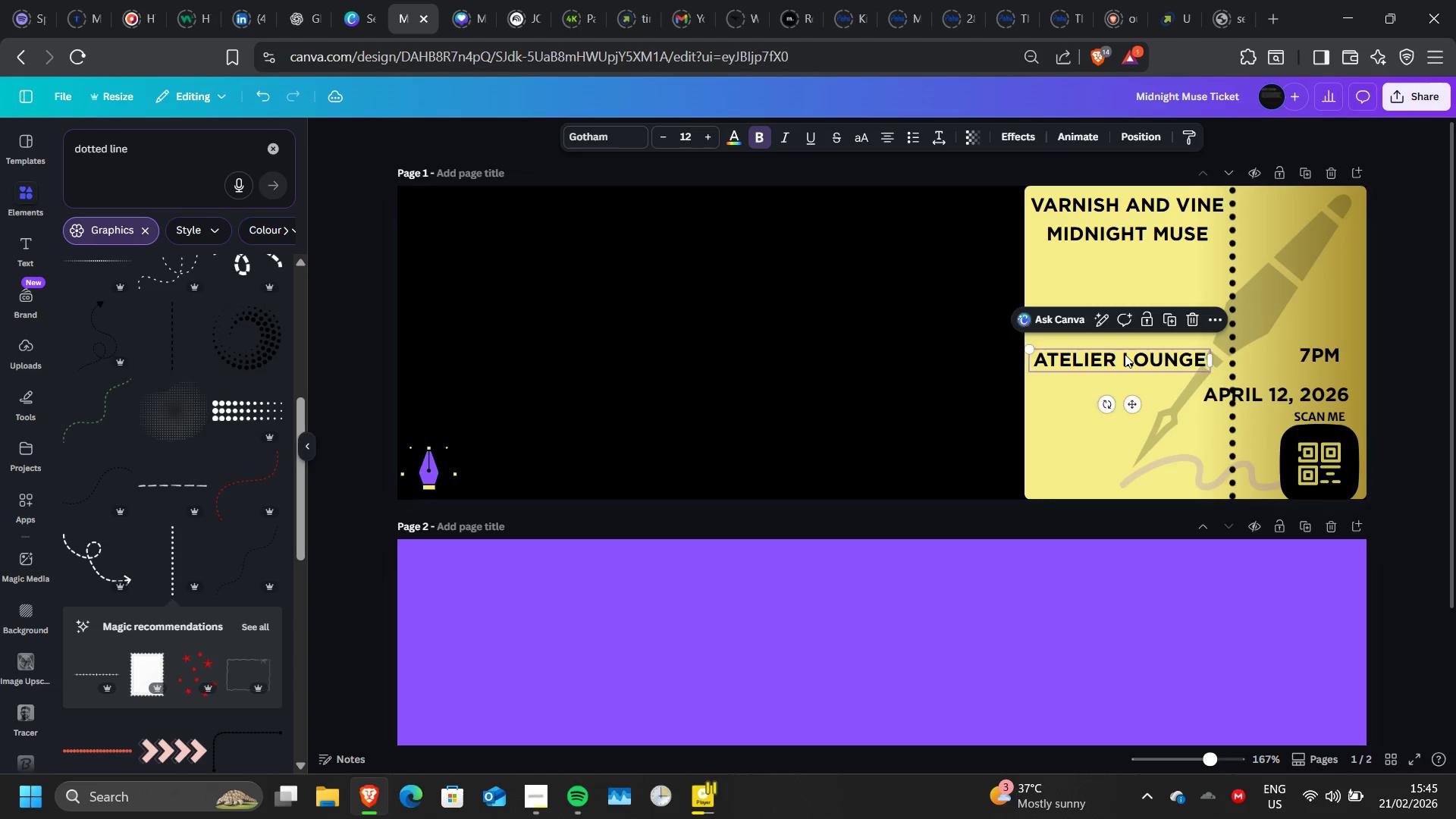 
left_click_drag(start_coordinate=[1124, 361], to_coordinate=[1128, 341])
 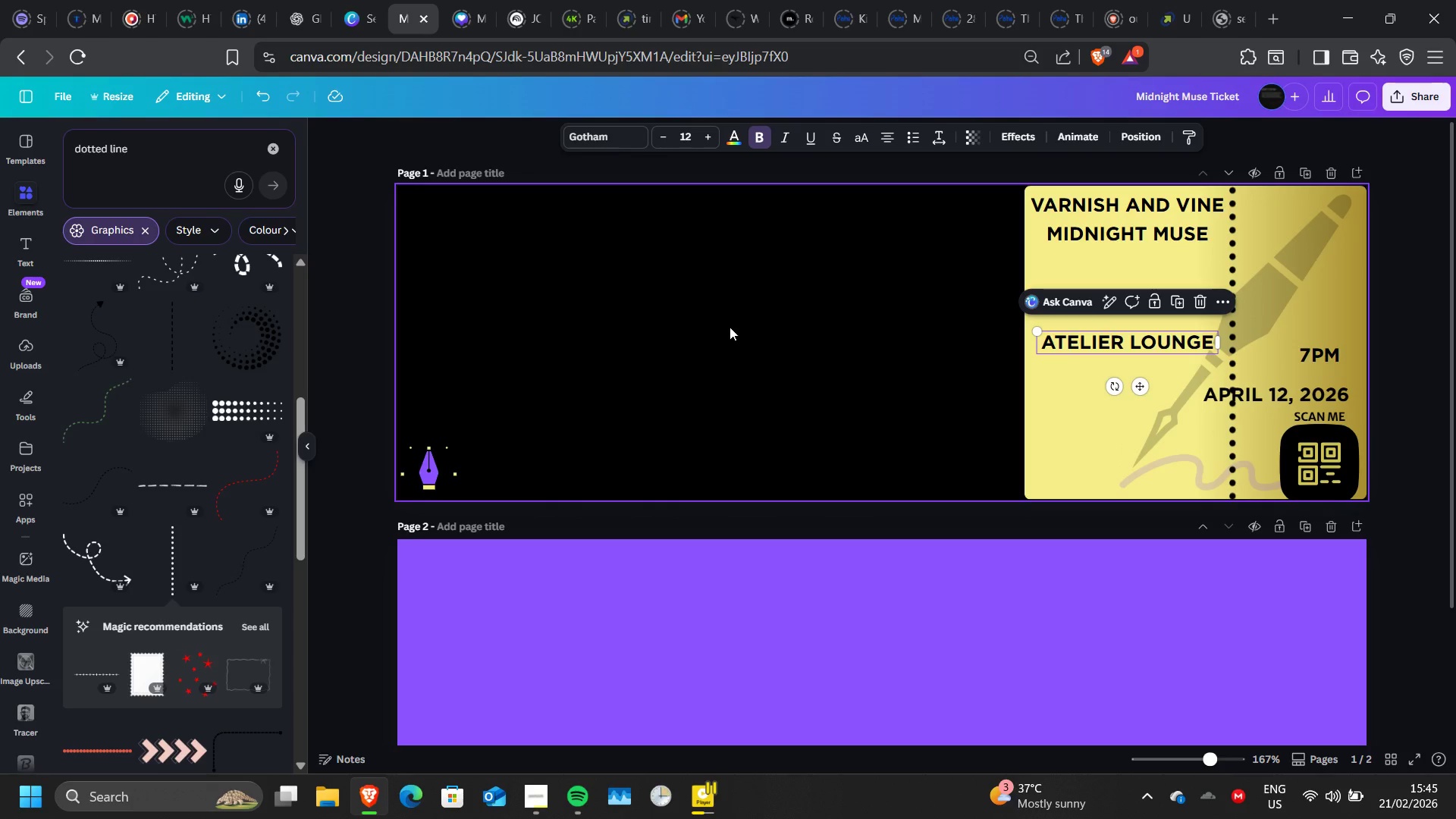 
key(R)
 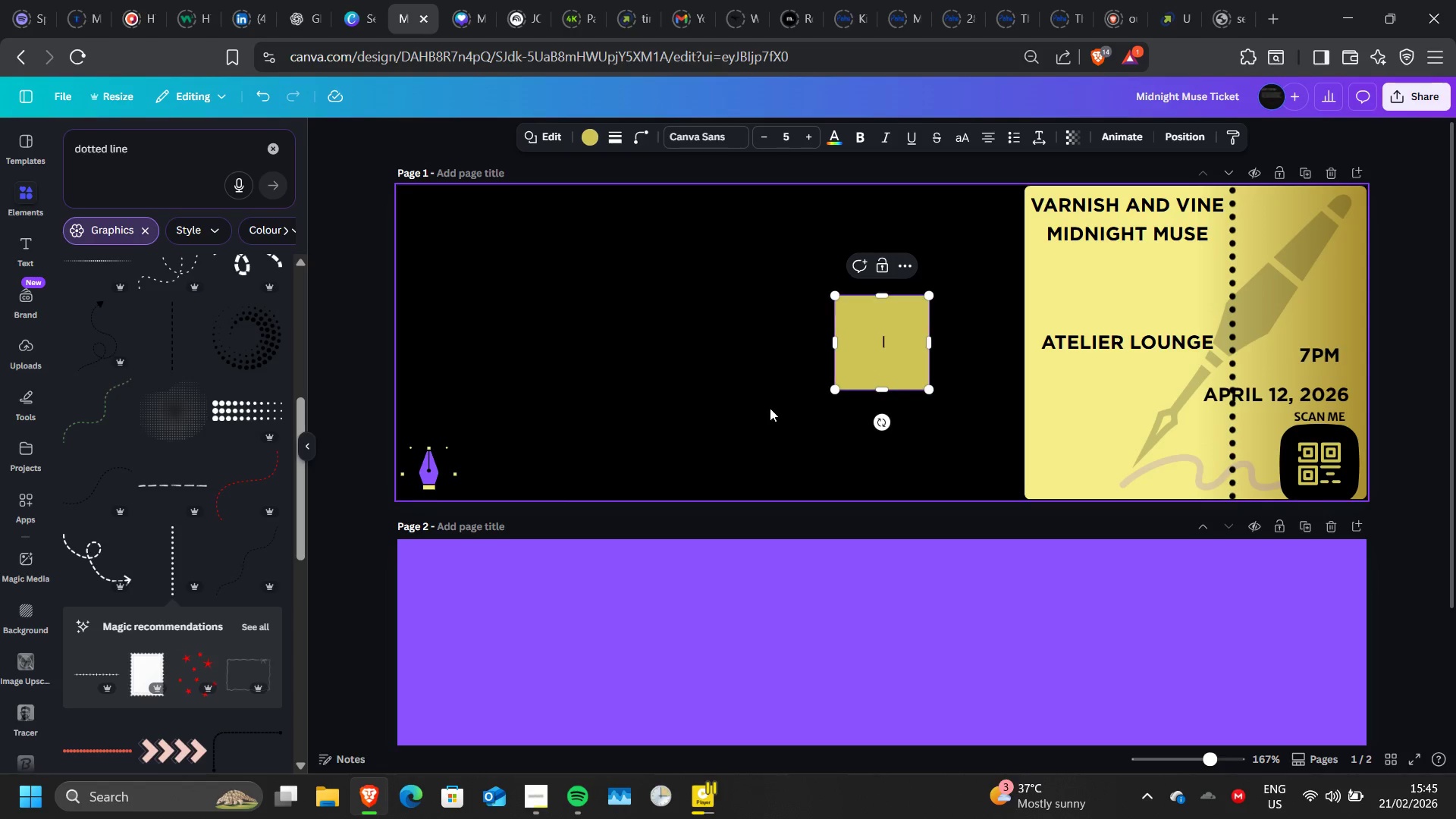 
left_click([770, 408])
 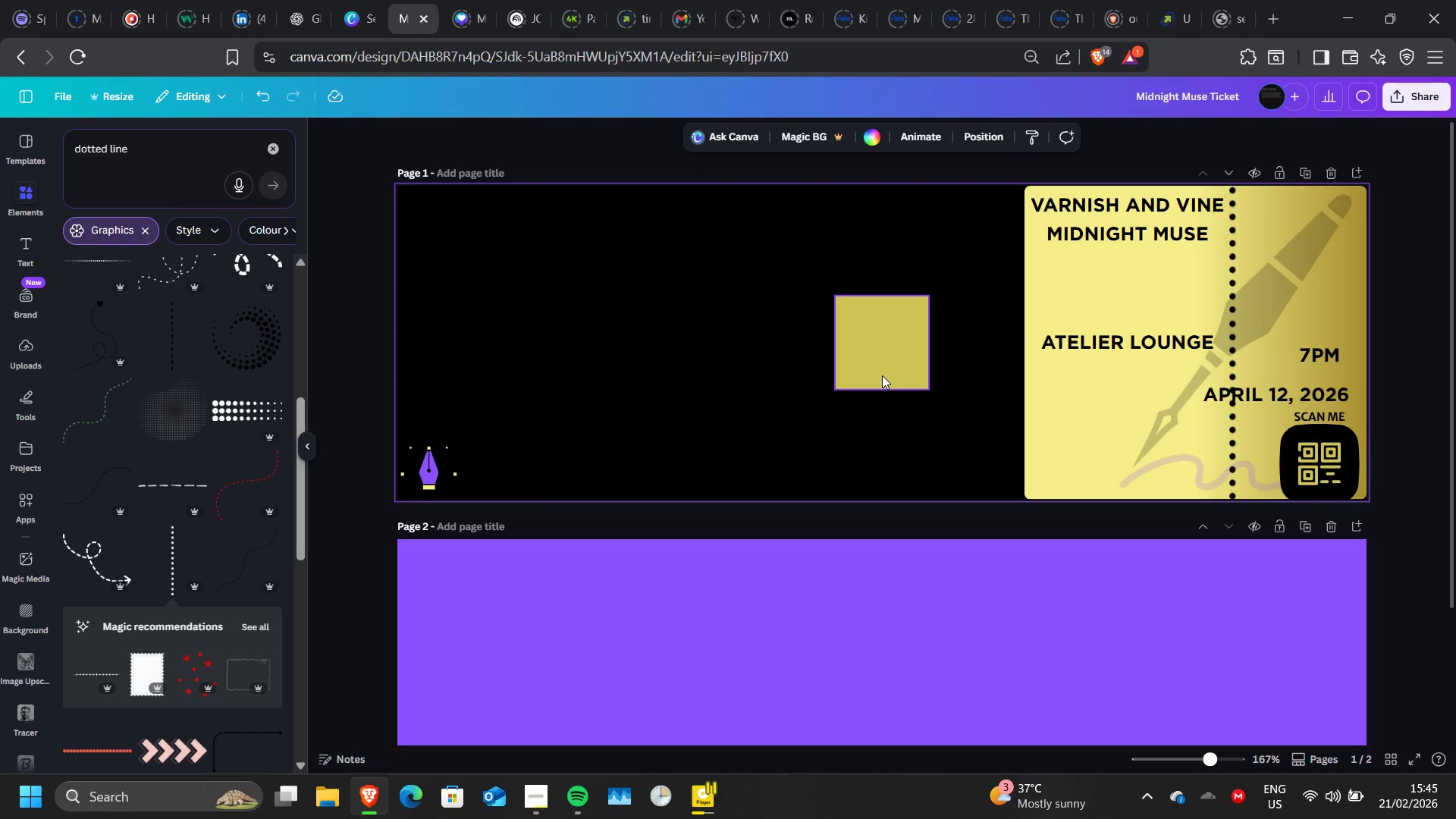 
left_click_drag(start_coordinate=[882, 375], to_coordinate=[397, 387])
 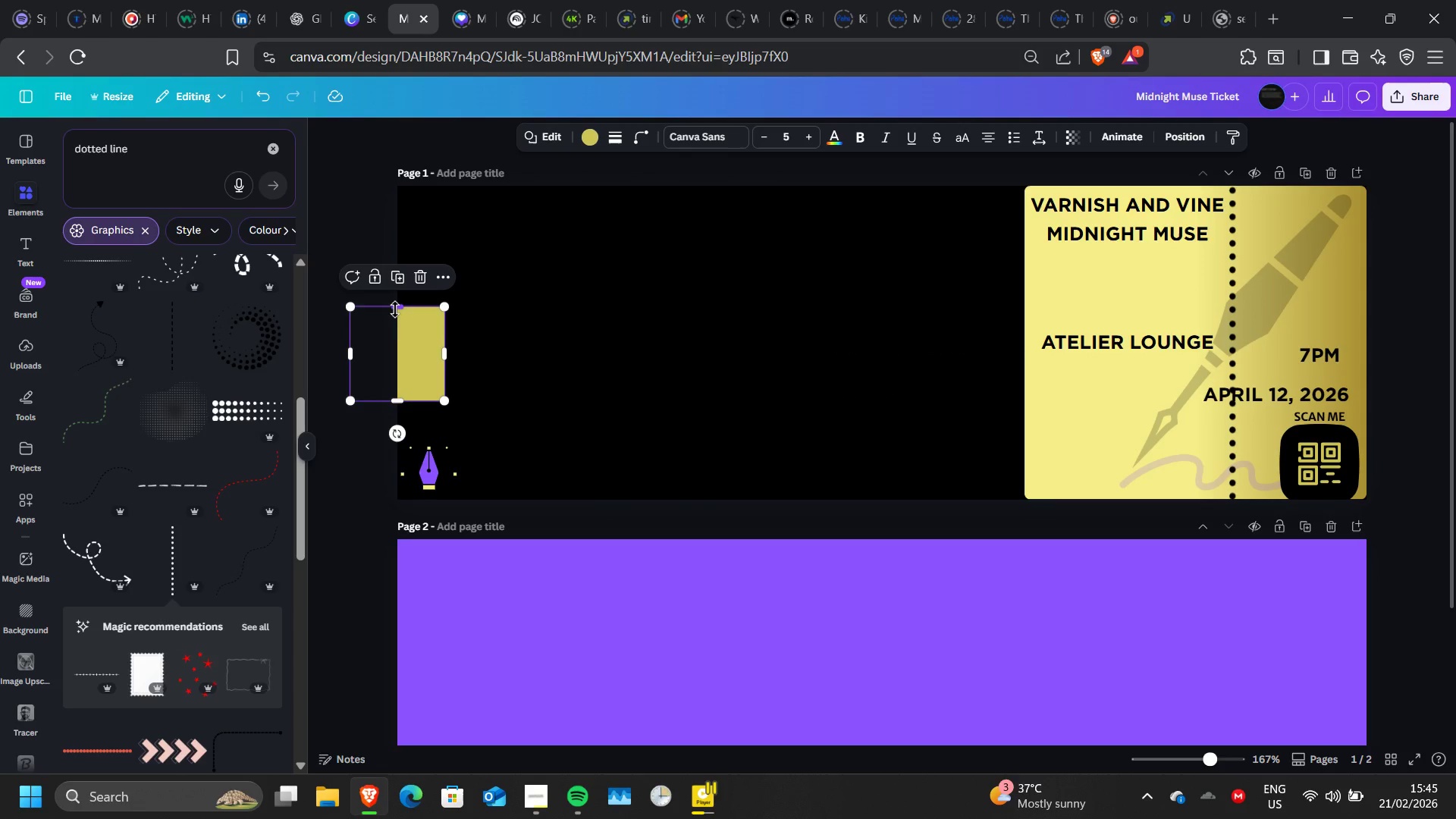 
left_click_drag(start_coordinate=[395, 309], to_coordinate=[391, 385])
 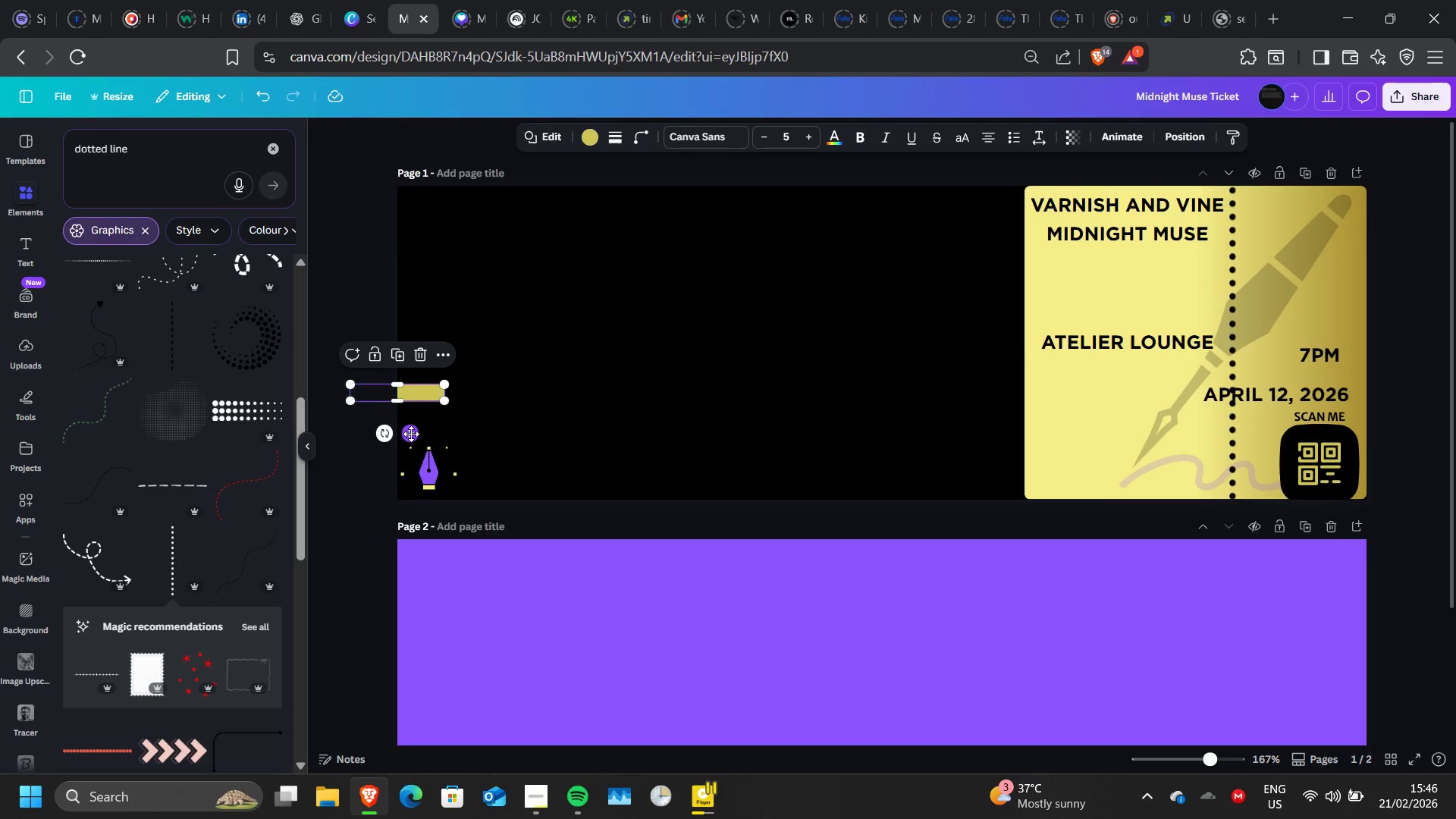 
left_click_drag(start_coordinate=[411, 434], to_coordinate=[416, 387])
 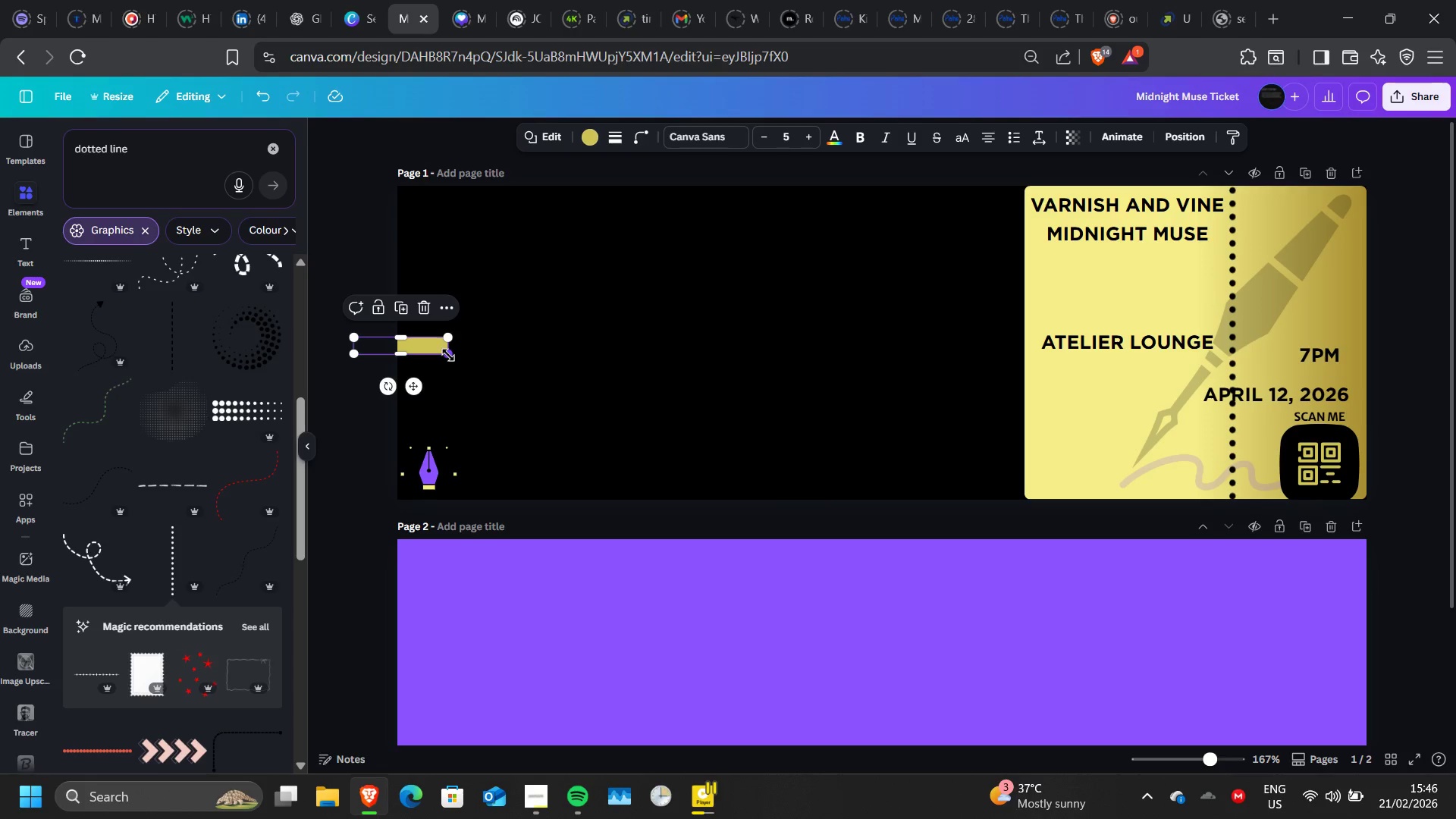 
left_click_drag(start_coordinate=[448, 355], to_coordinate=[1033, 366])
 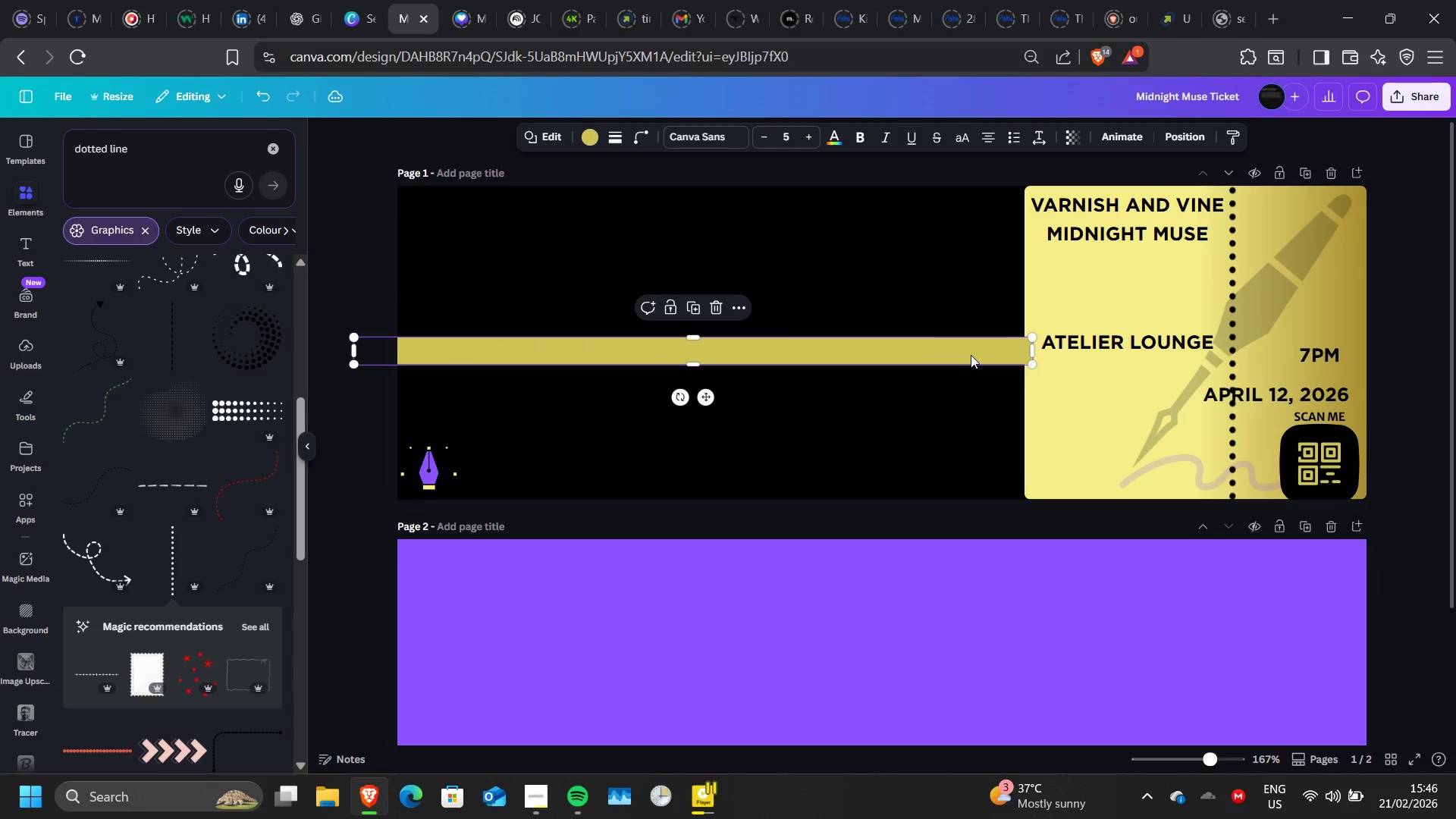 
left_click_drag(start_coordinate=[971, 355], to_coordinate=[985, 349])
 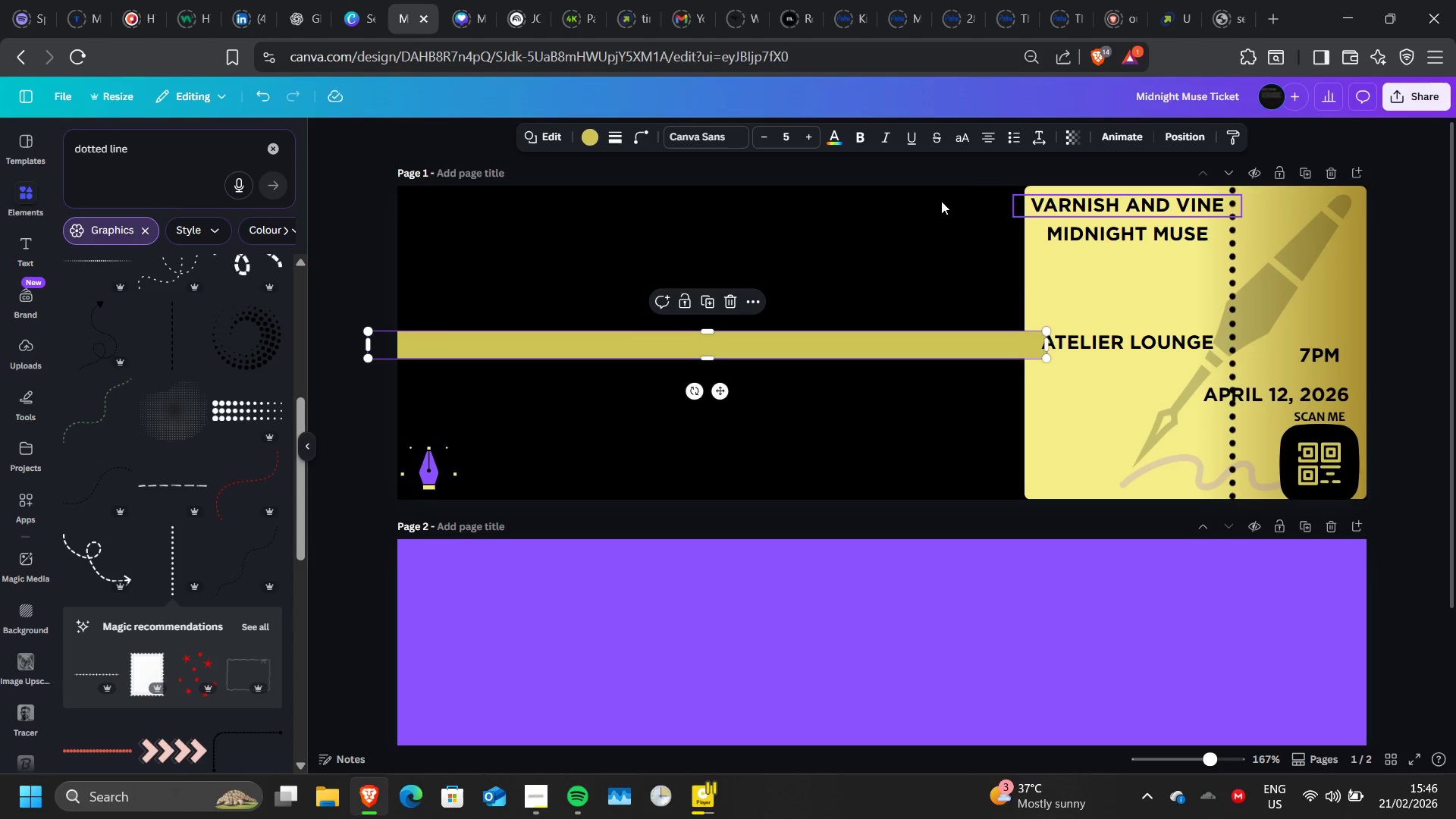 
wait(5.11)
 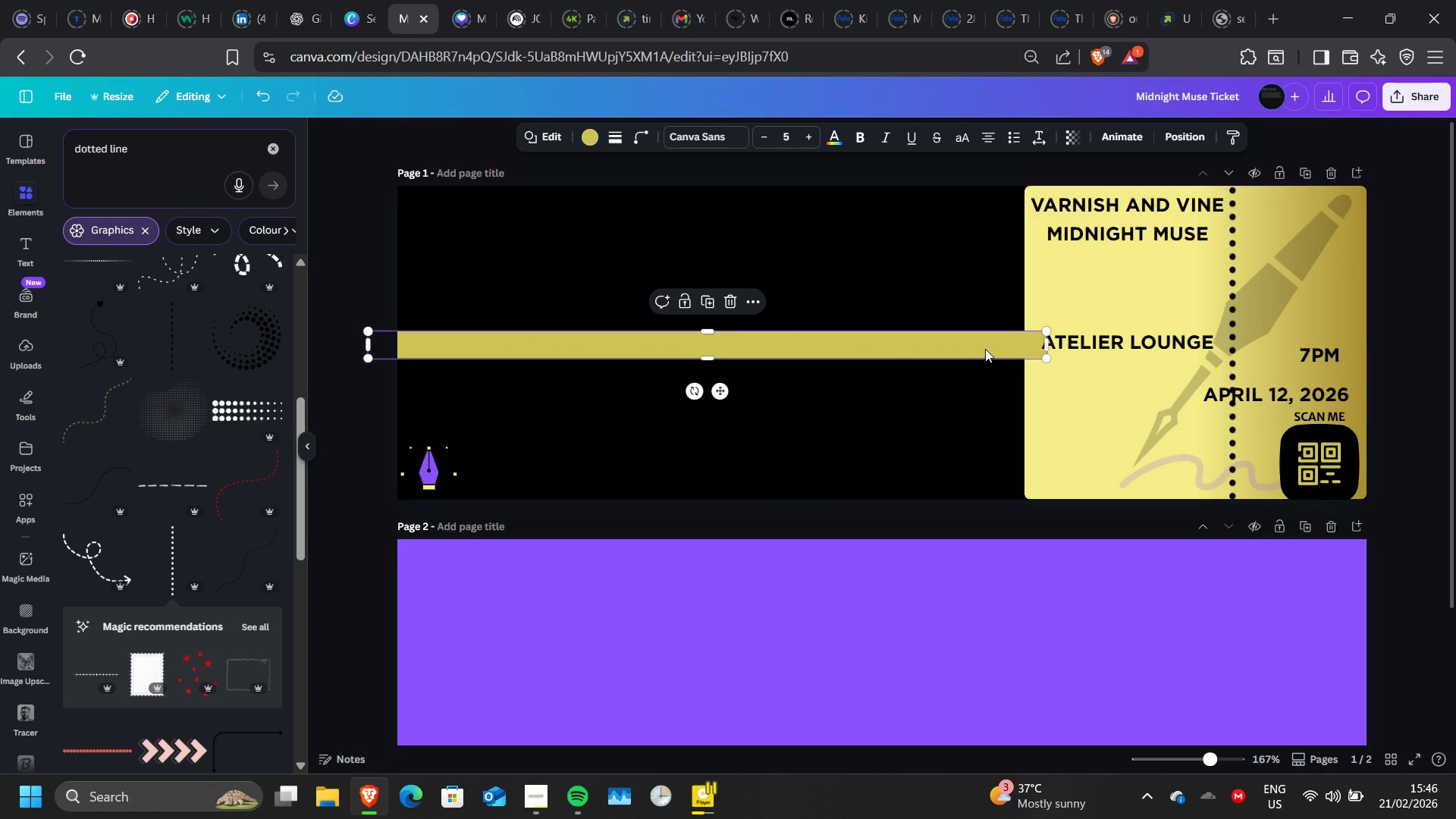 
left_click([601, 143])
 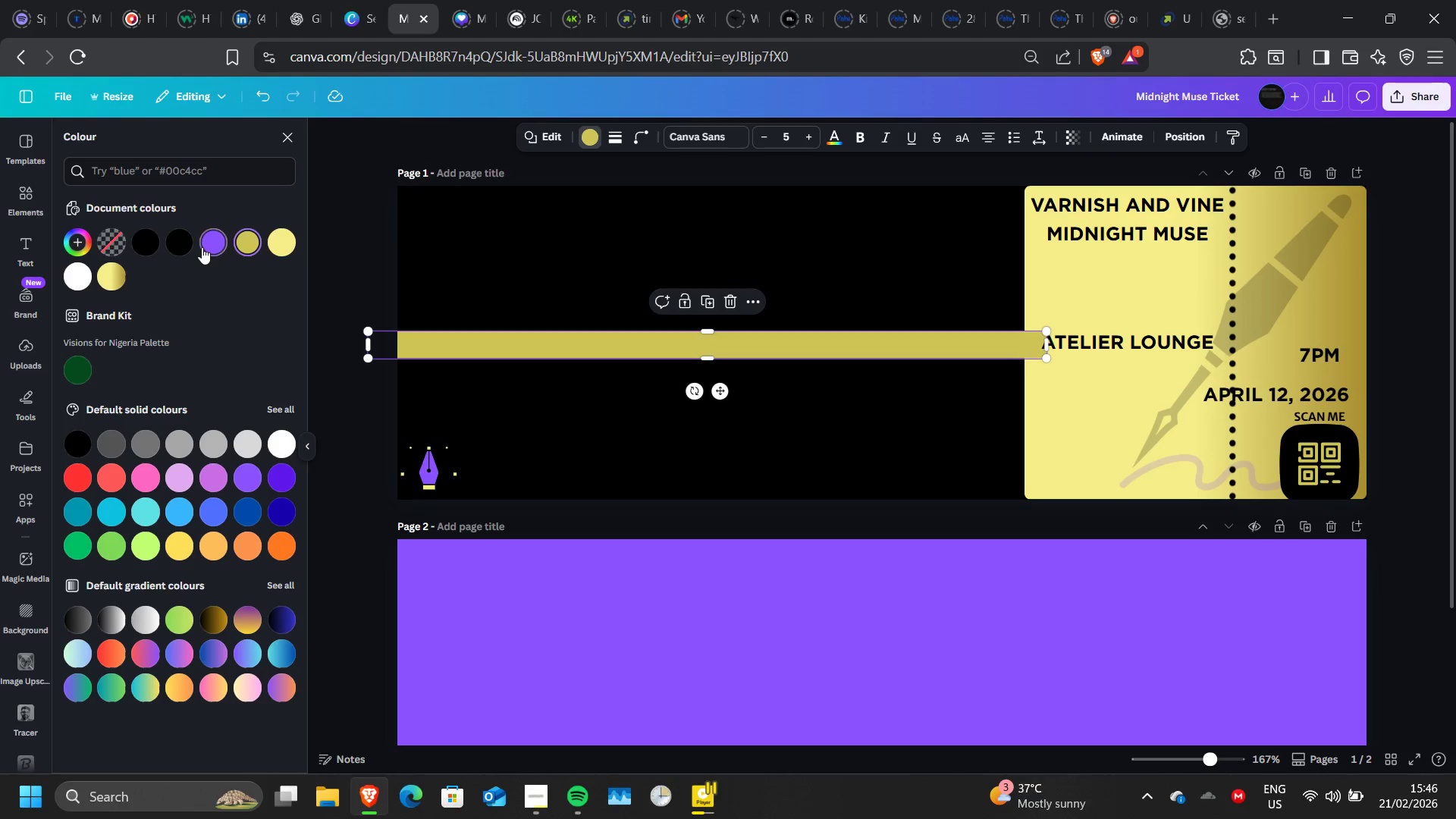 
left_click([202, 247])
 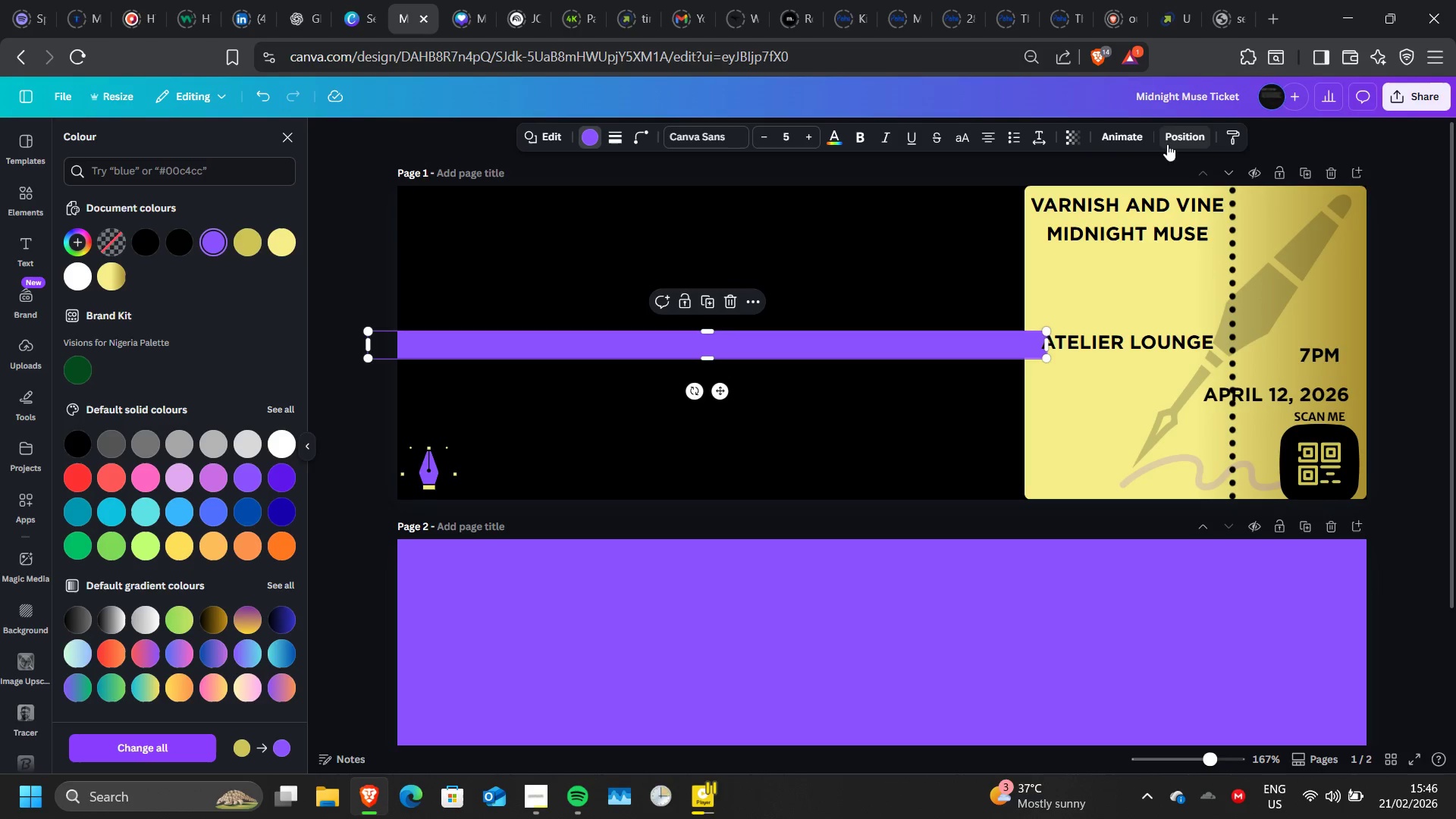 
left_click([1175, 140])
 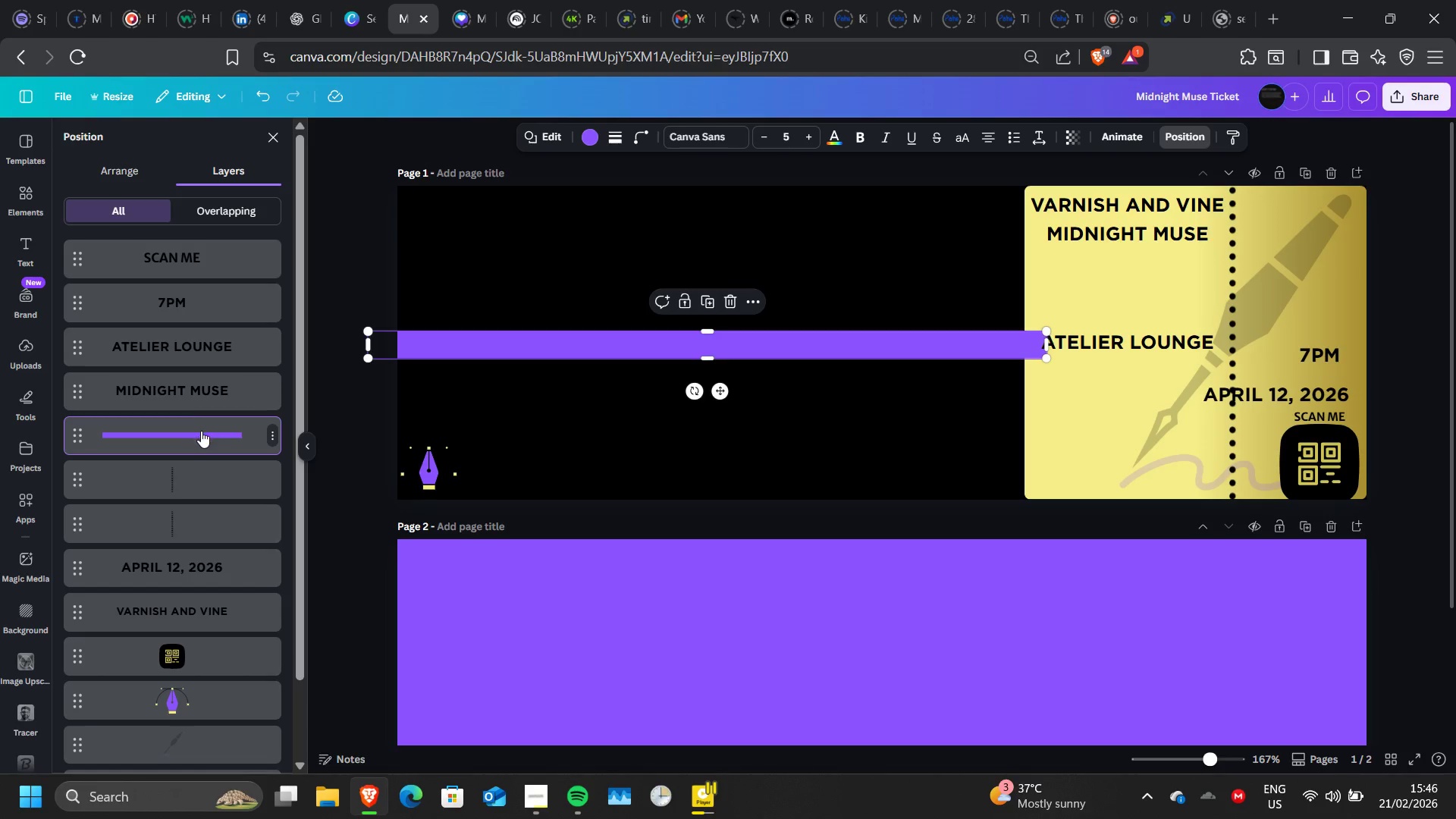 
left_click_drag(start_coordinate=[201, 432], to_coordinate=[207, 724])
 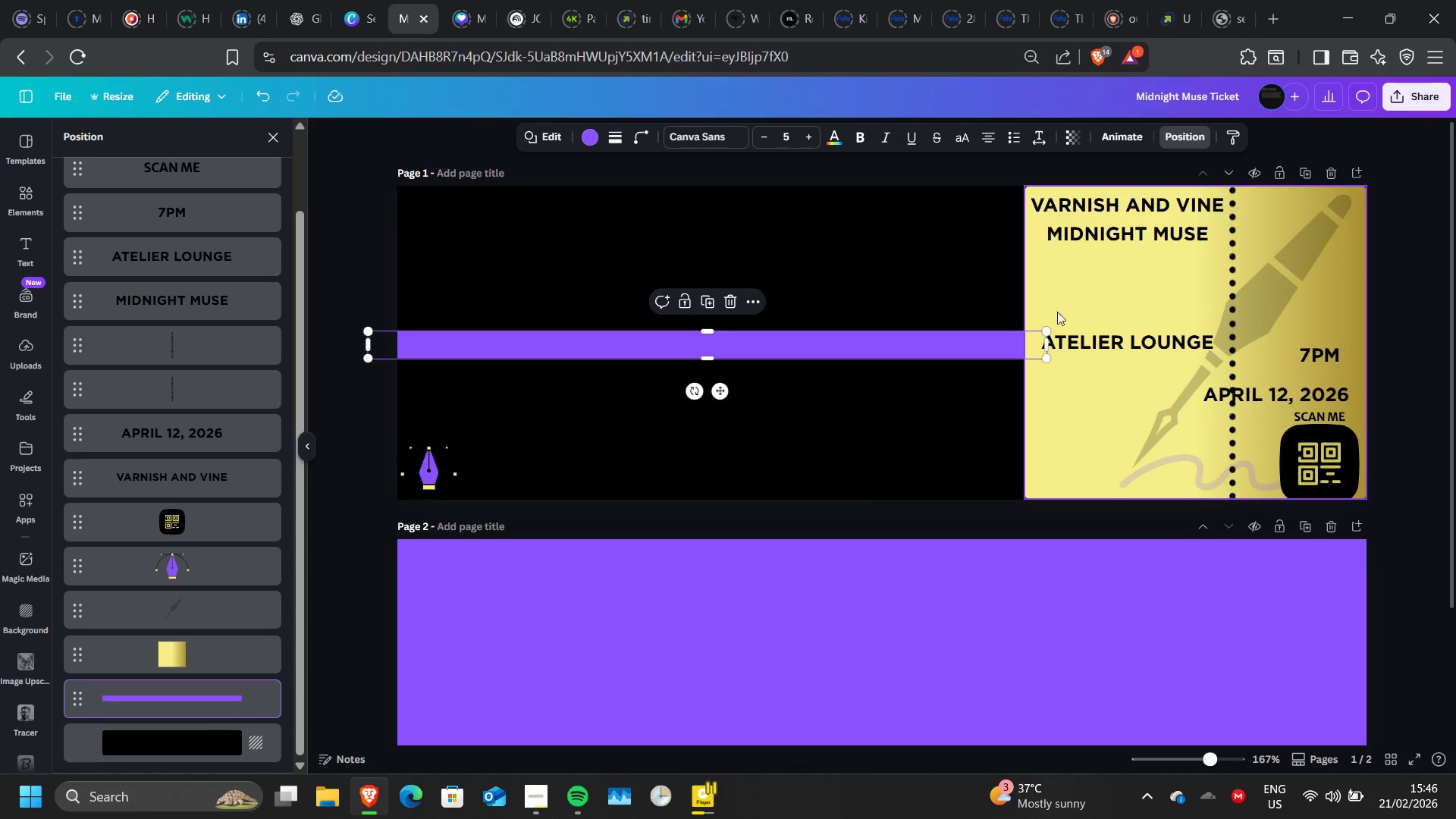 
wait(7.38)
 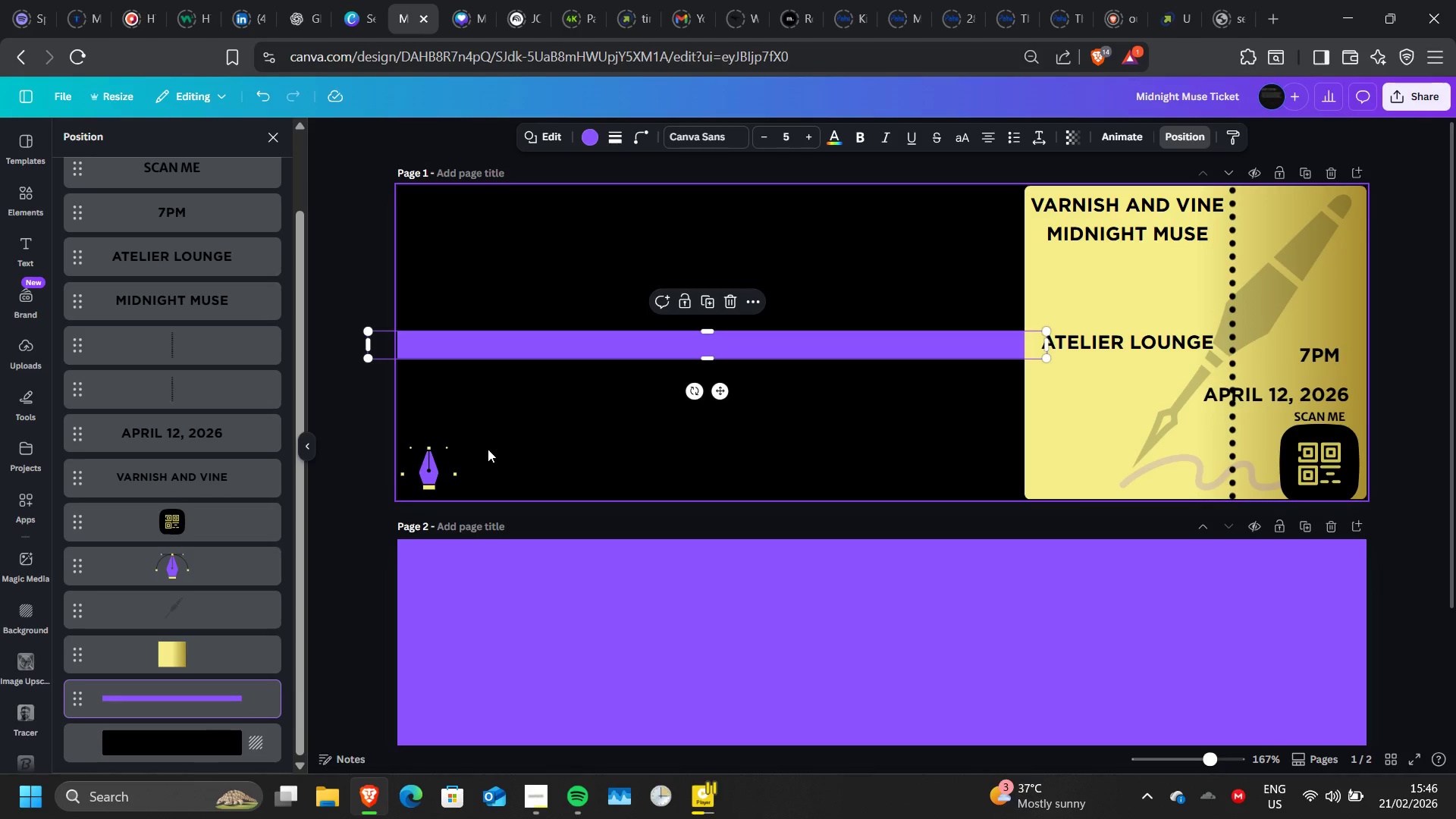 
left_click_drag(start_coordinate=[1094, 332], to_coordinate=[1091, 338])
 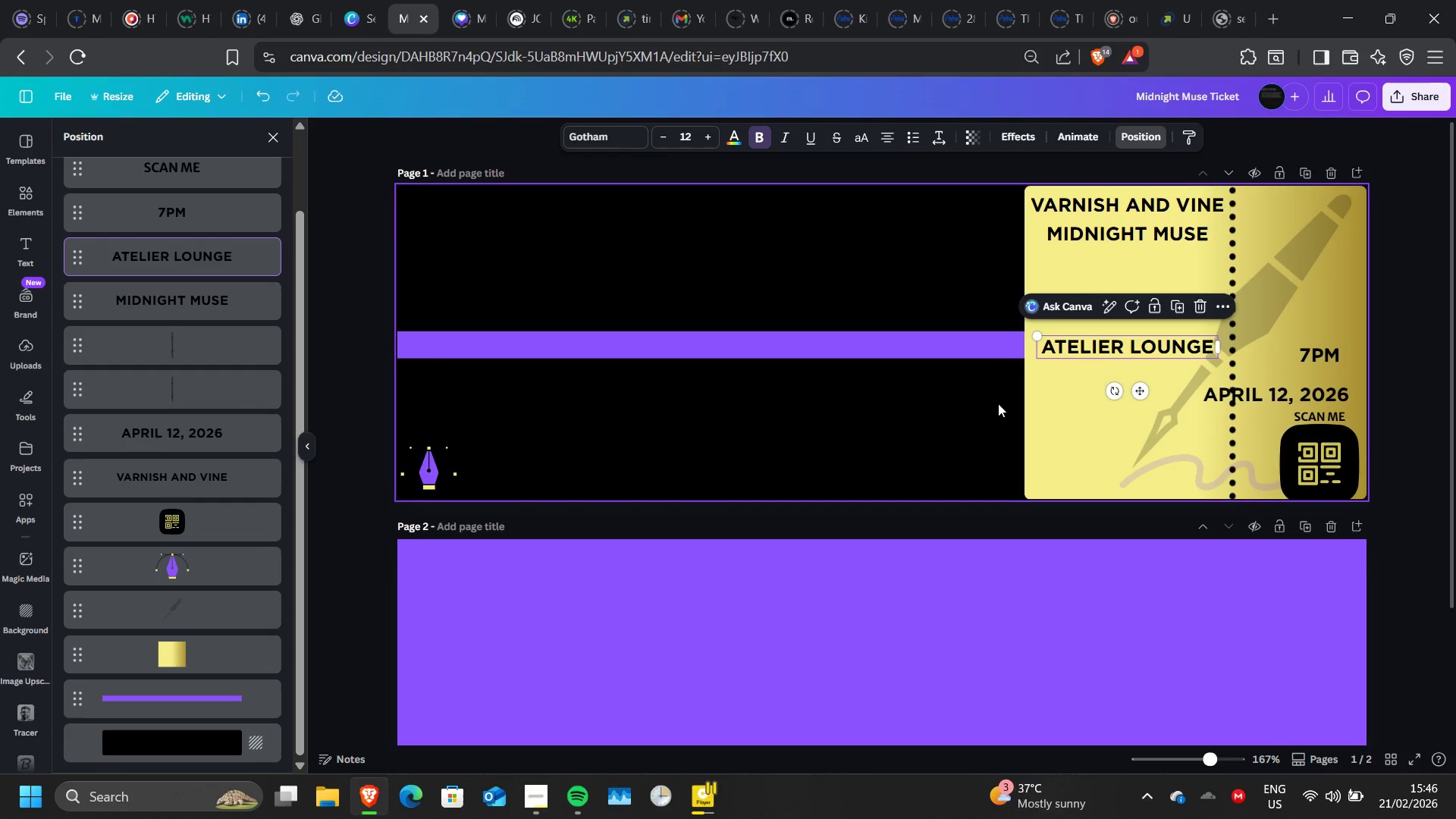 
left_click([998, 403])
 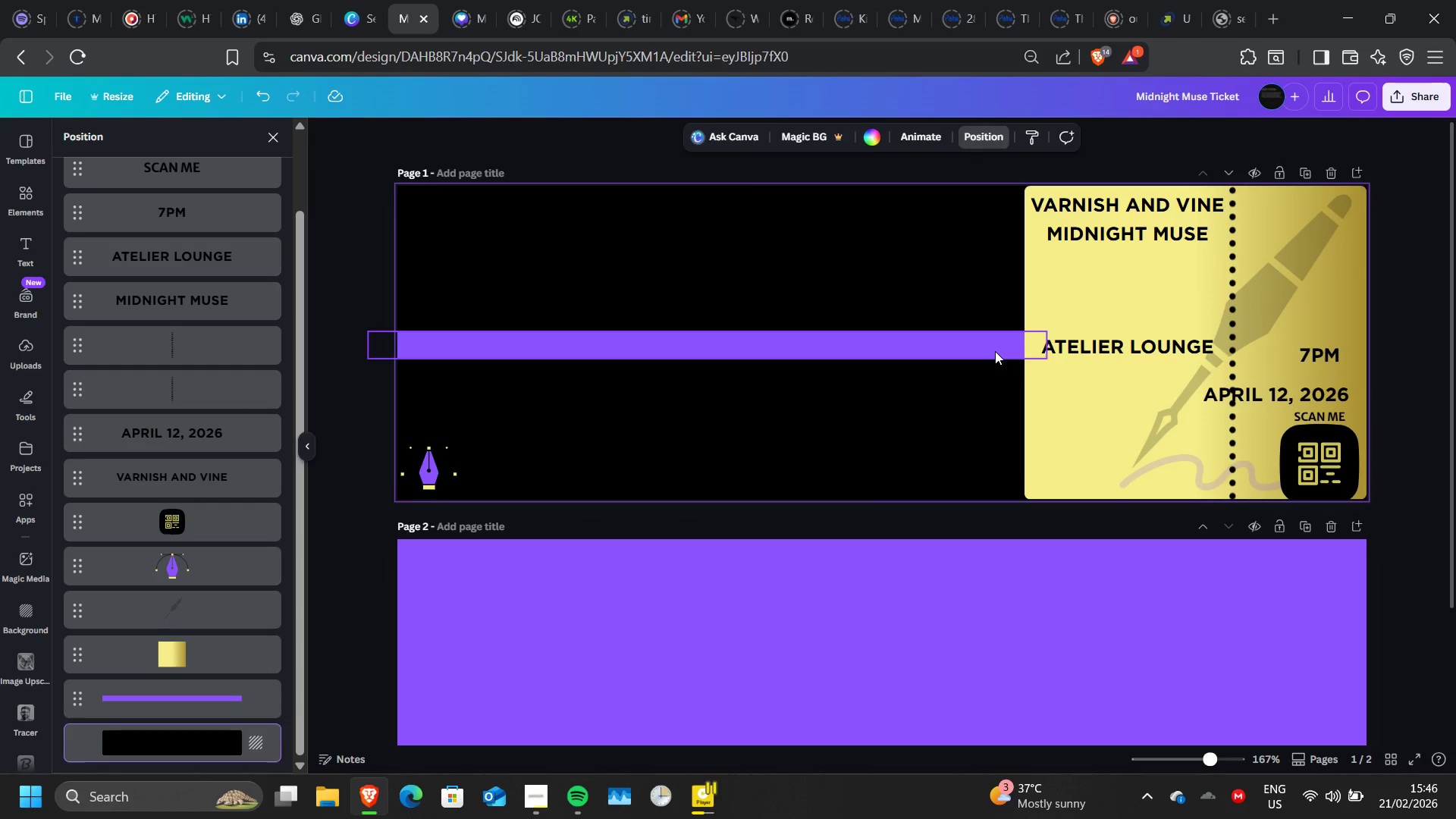 
left_click([995, 351])
 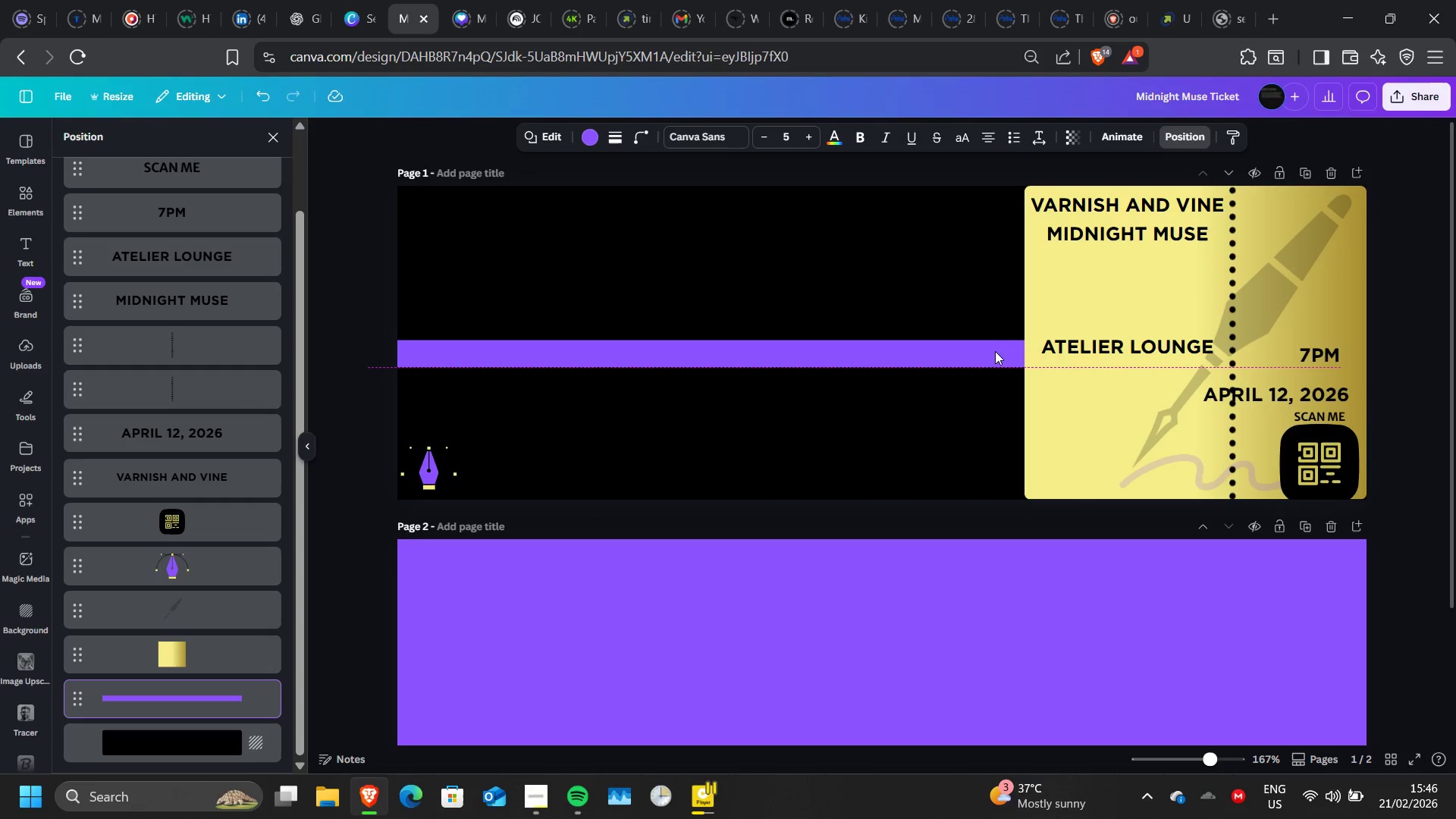 
key(ArrowDown)
 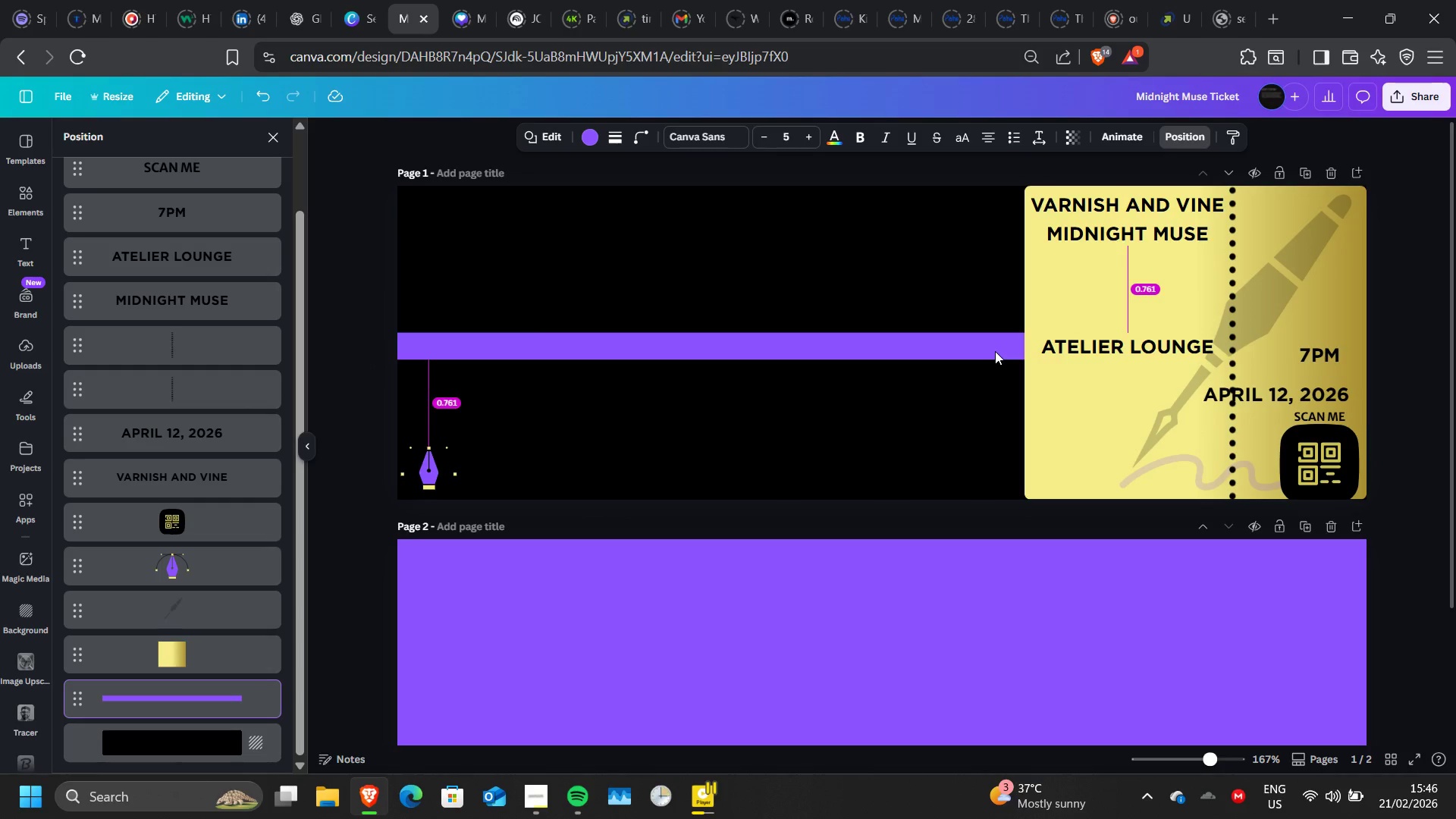 
key(ArrowUp)
 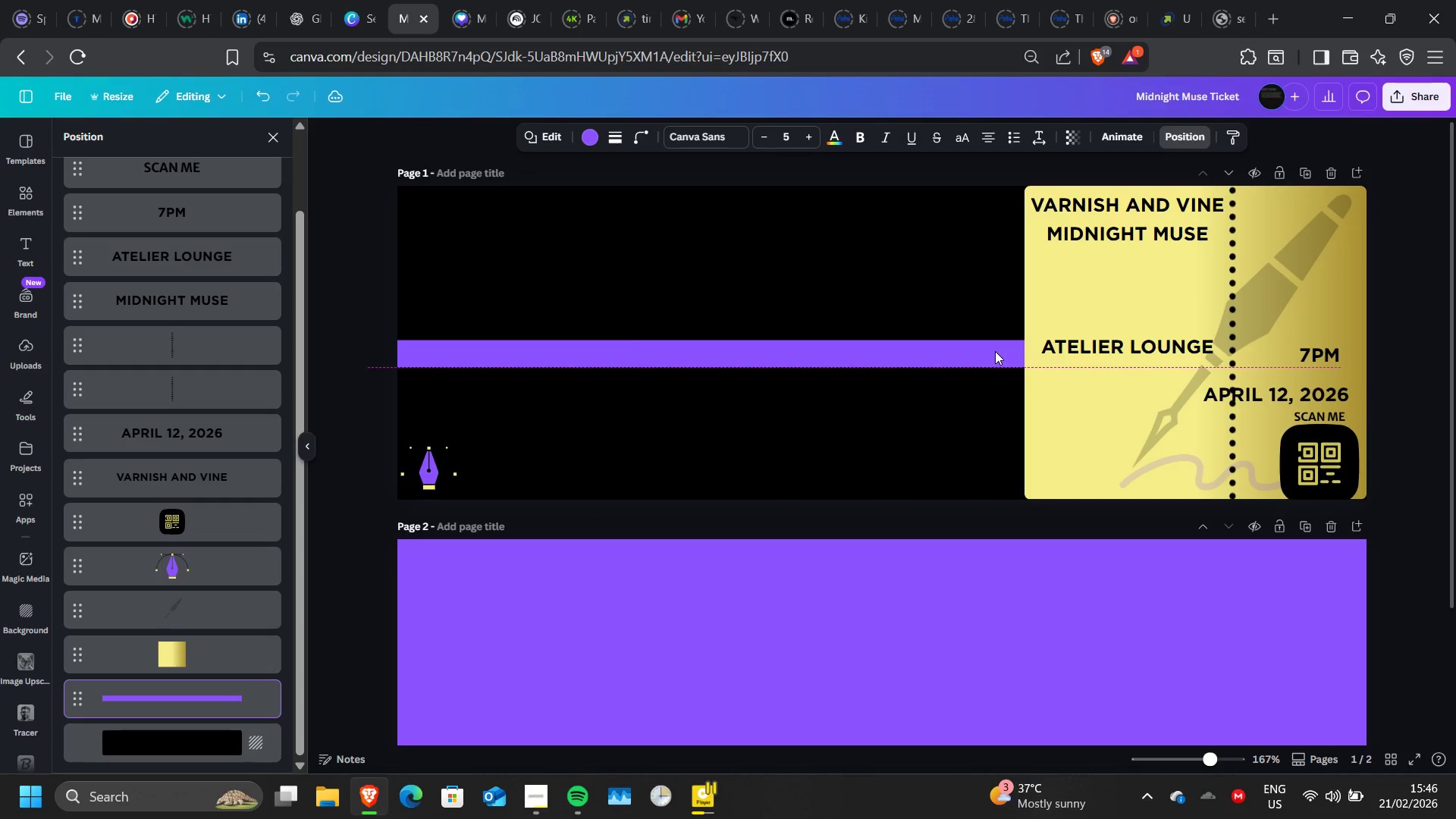 
key(ArrowDown)
 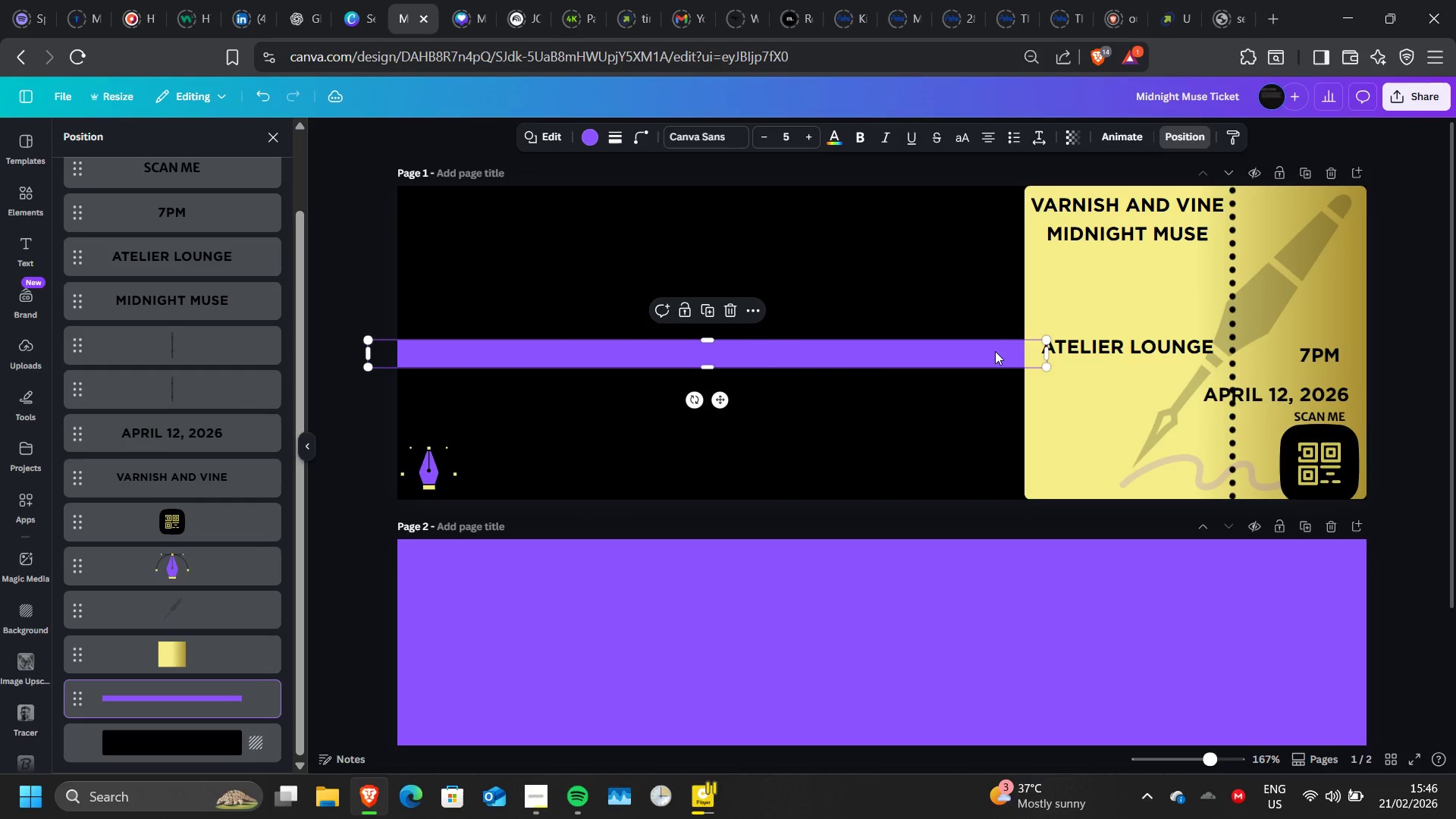 
left_click_drag(start_coordinate=[995, 351], to_coordinate=[1001, 347])
 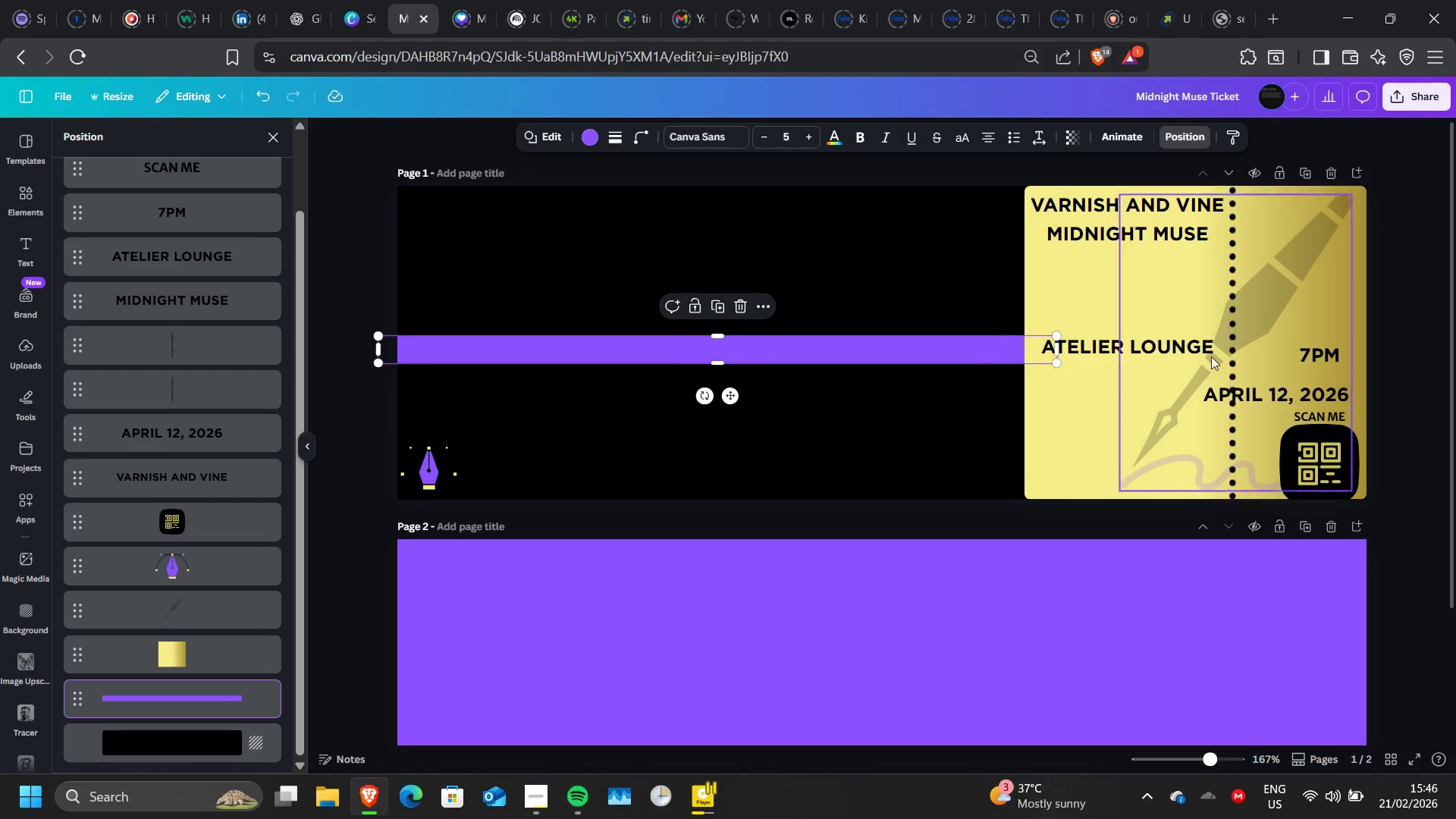 
left_click([1188, 355])
 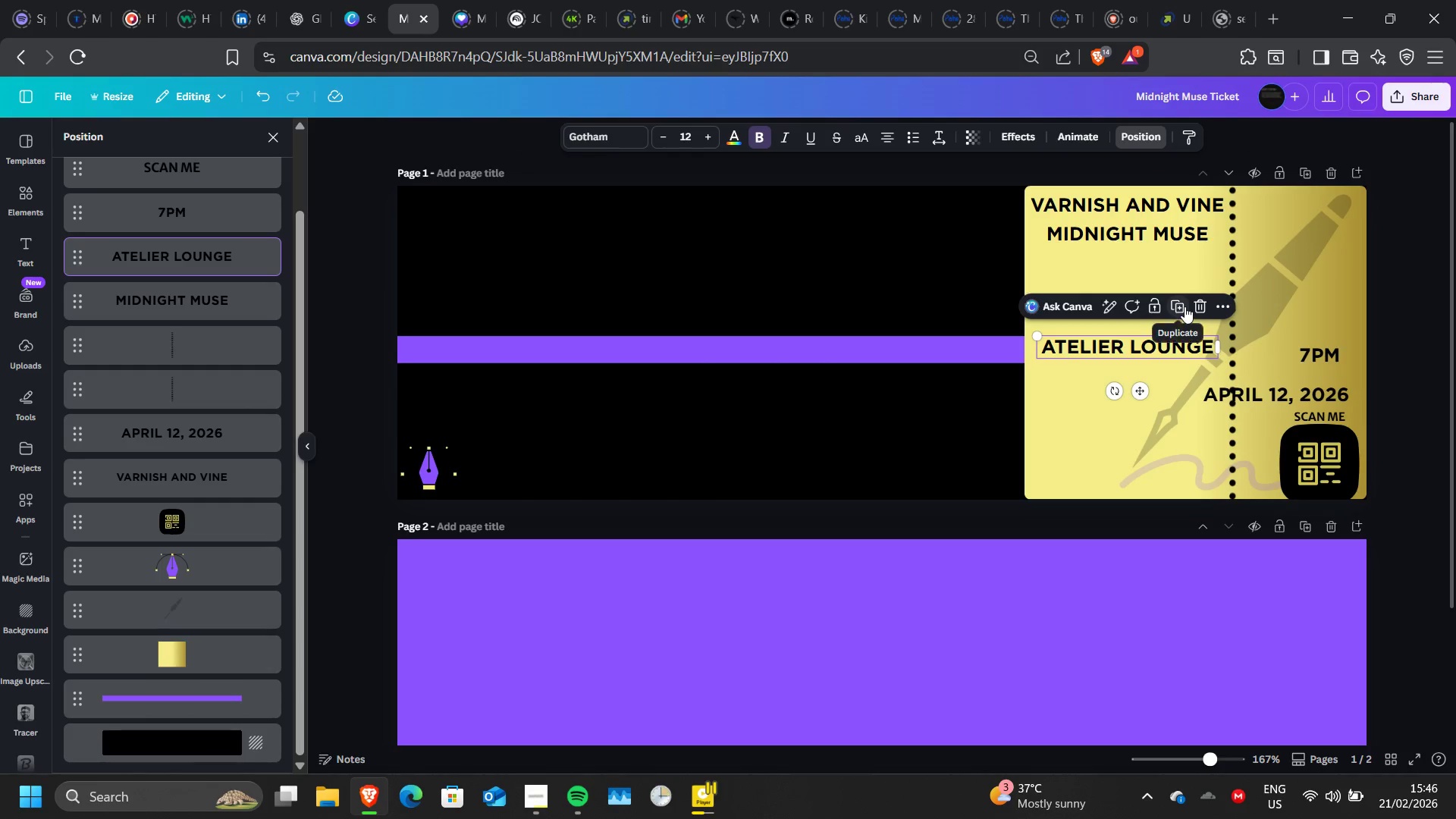 
left_click([1185, 306])
 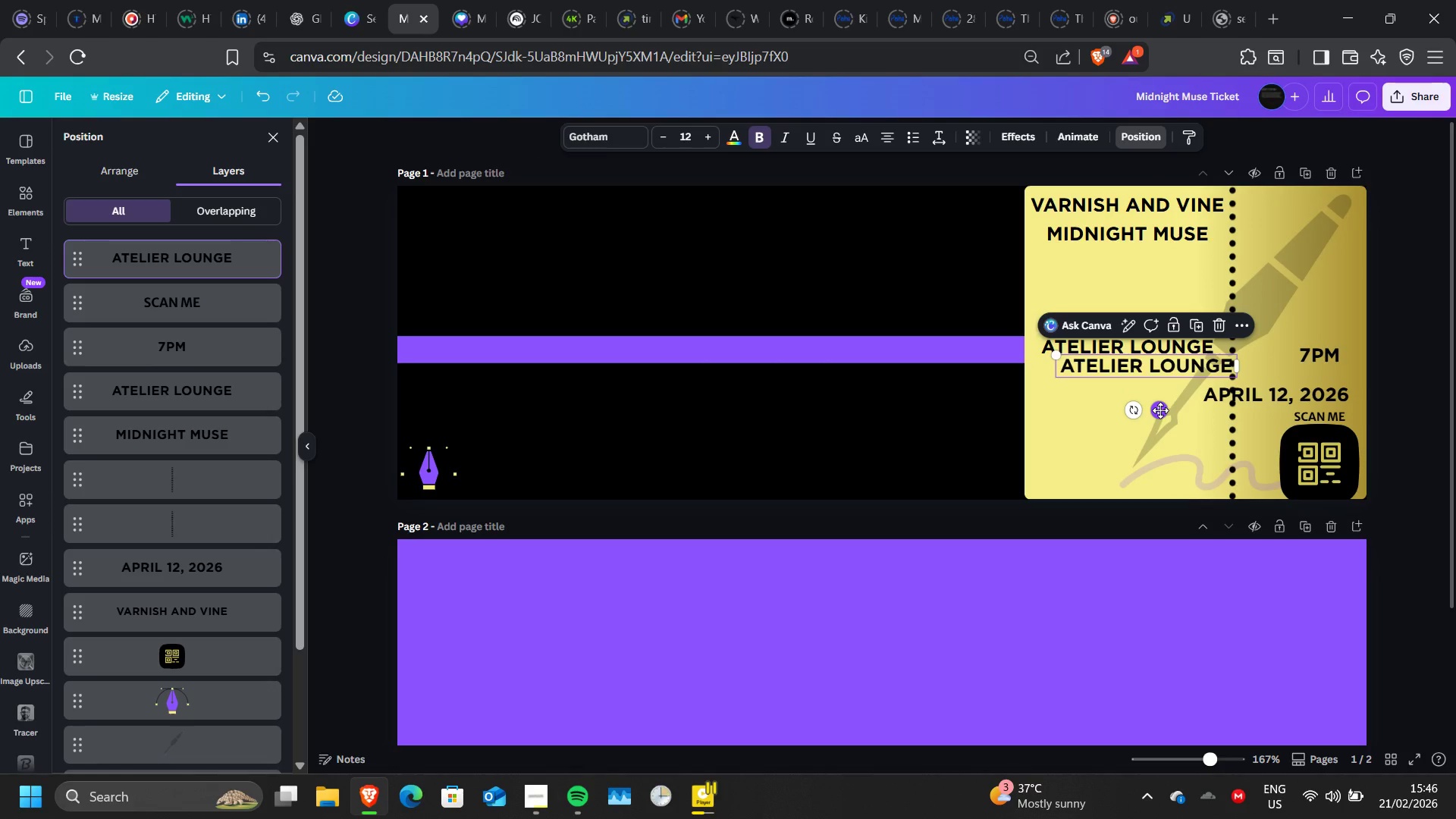 
left_click_drag(start_coordinate=[1160, 410], to_coordinate=[943, 396])
 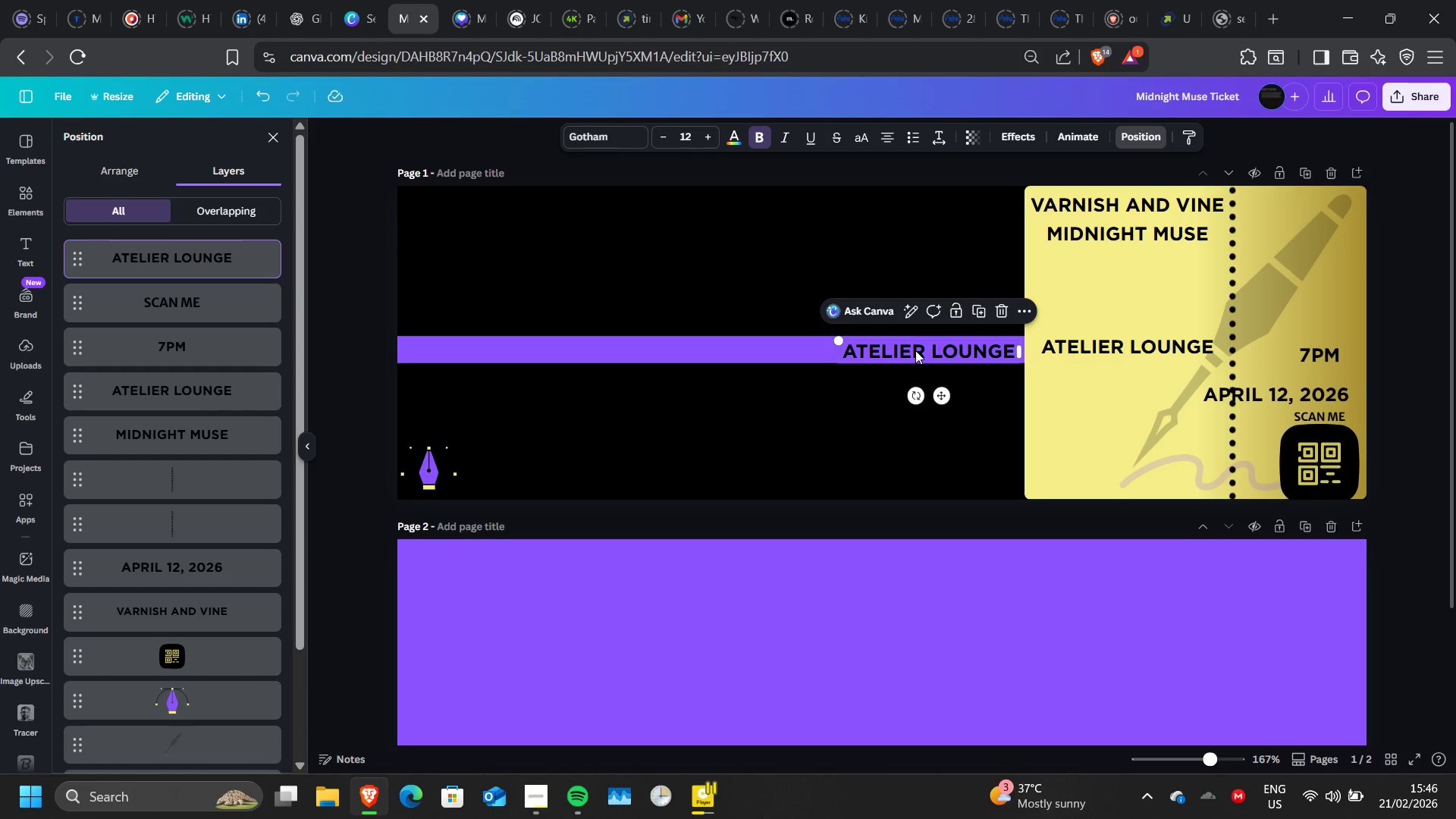 
double_click([915, 350])
 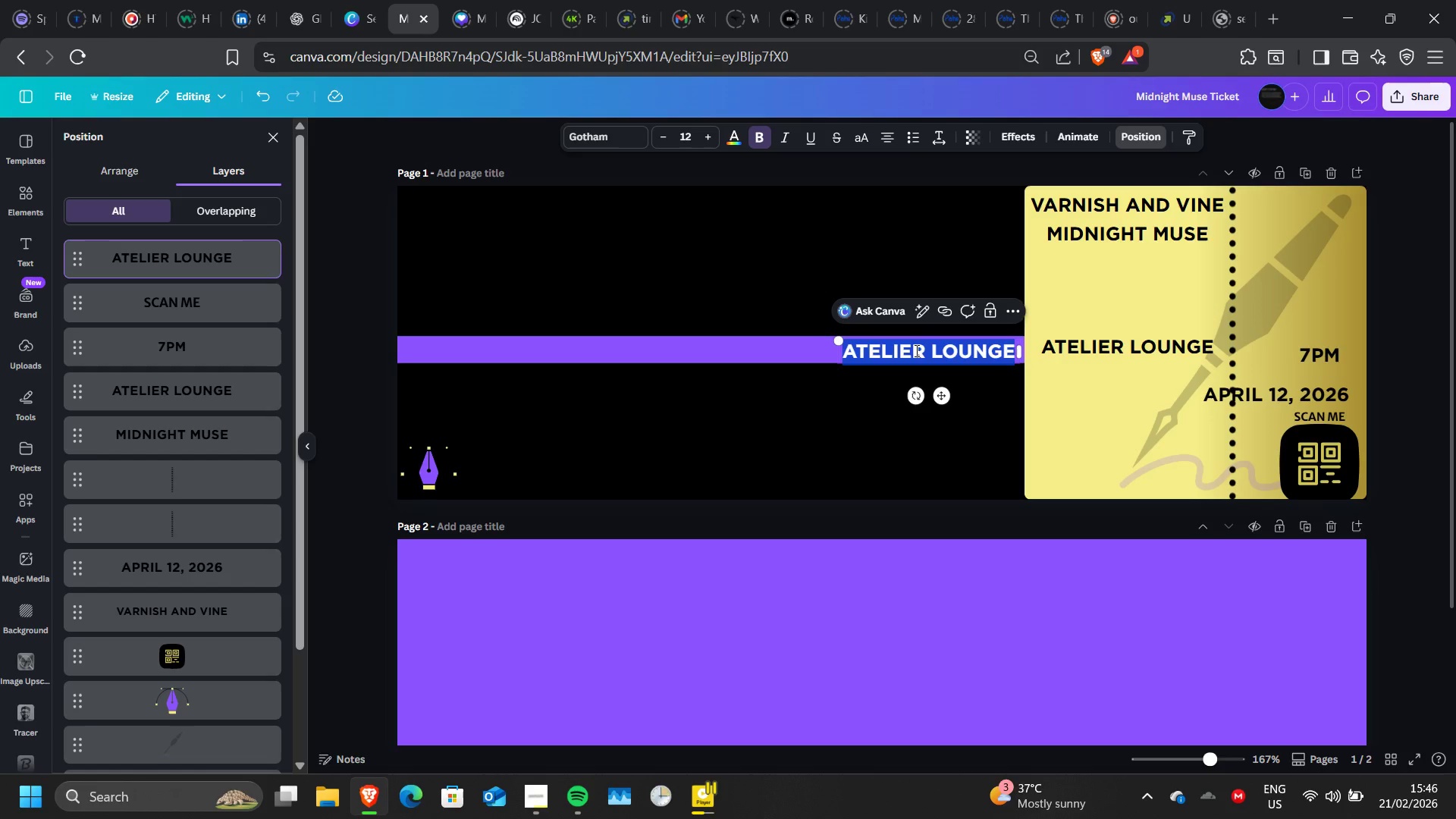 
triple_click([915, 350])
 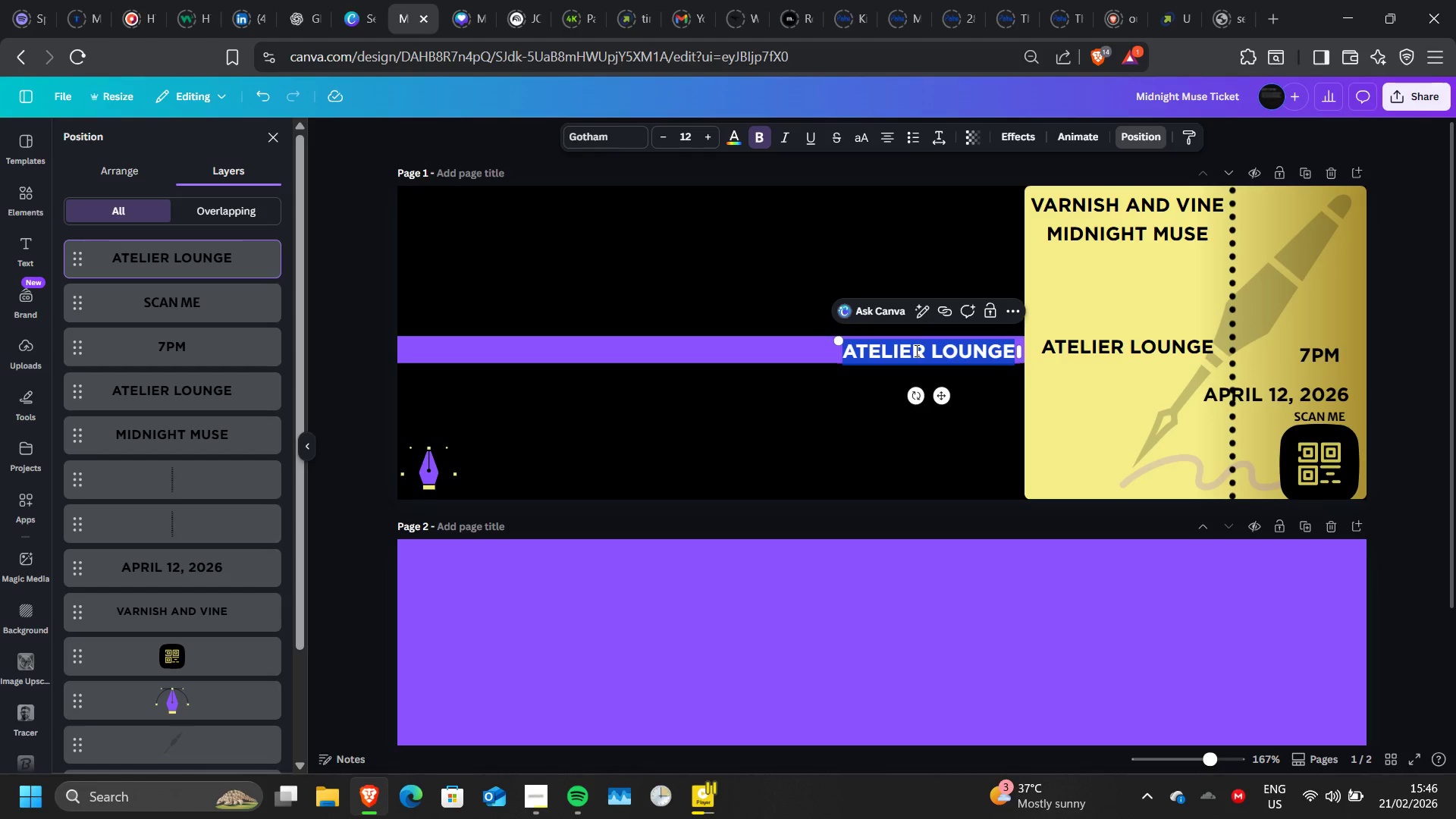 
type(VENUE)
 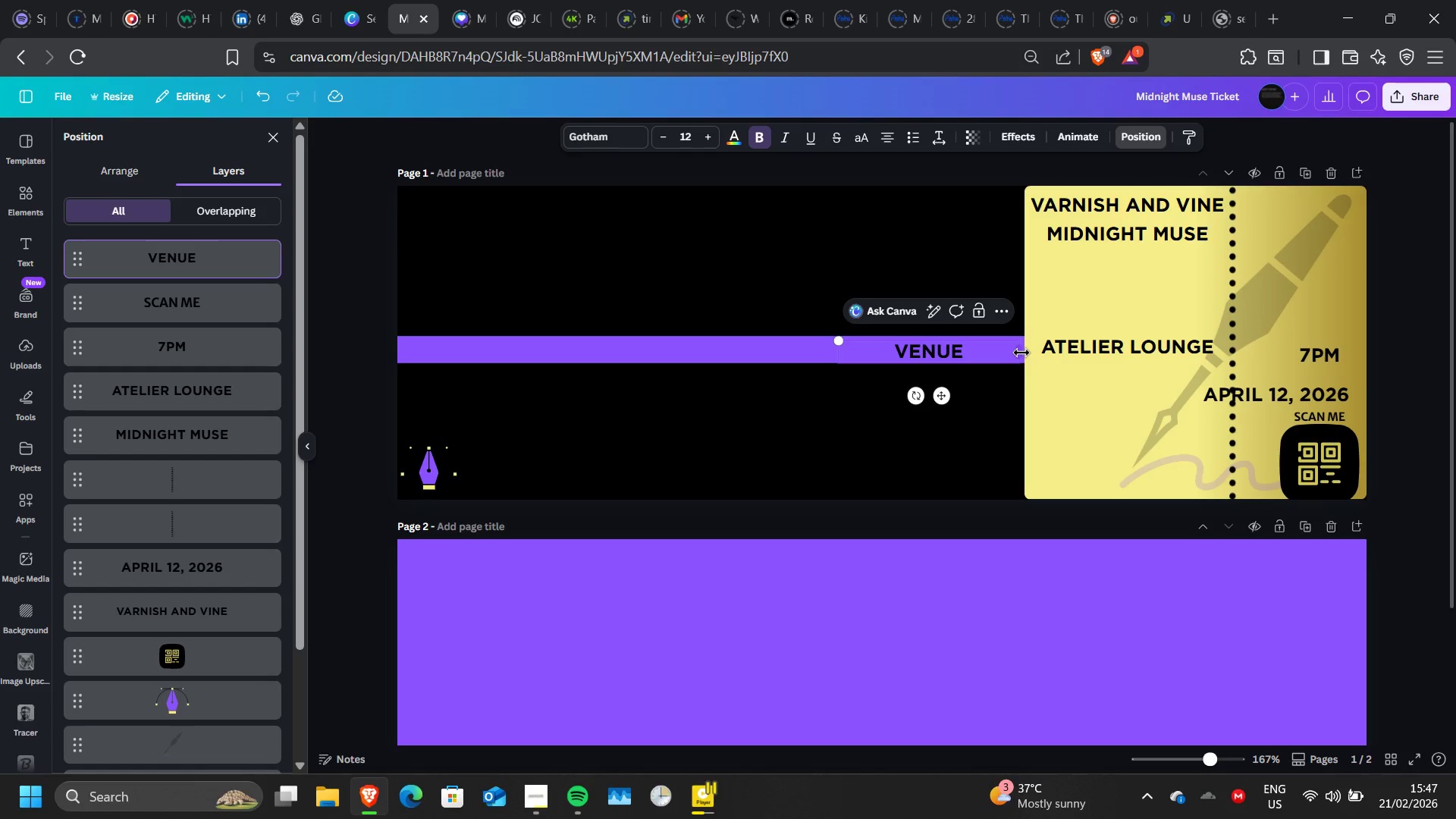 
left_click_drag(start_coordinate=[1021, 353], to_coordinate=[923, 361])
 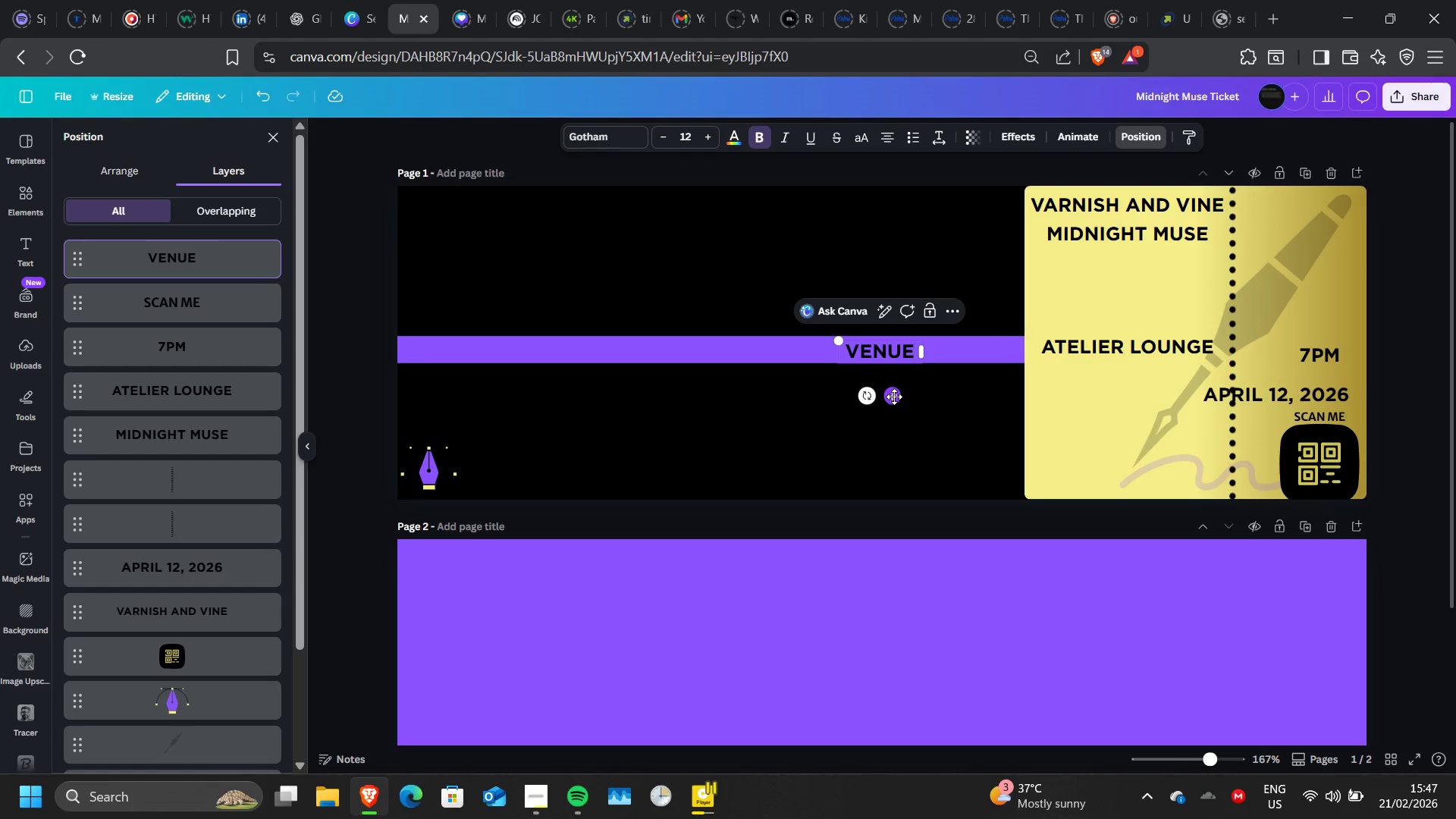 
left_click_drag(start_coordinate=[894, 397], to_coordinate=[999, 396])
 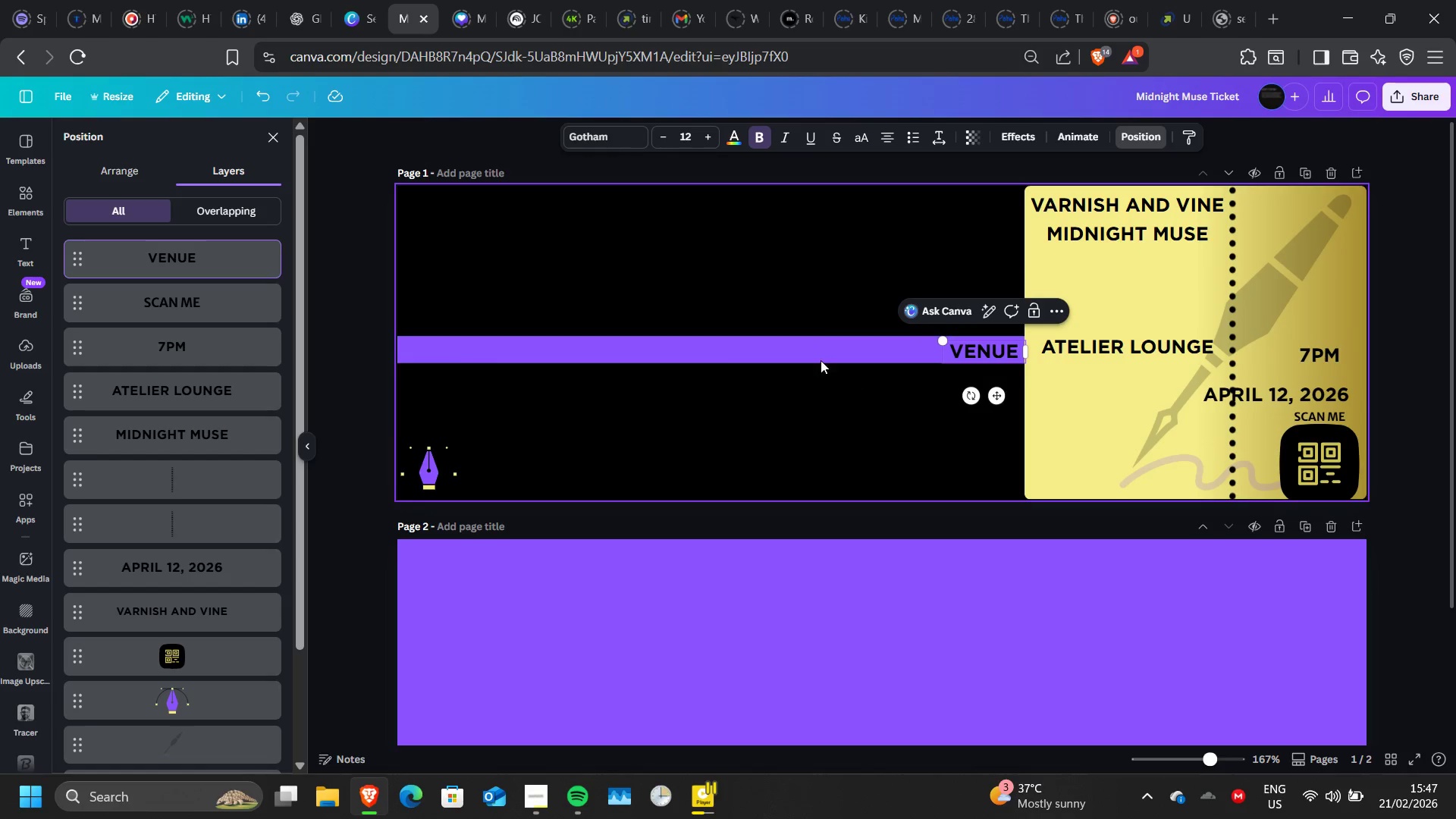 
left_click([812, 356])
 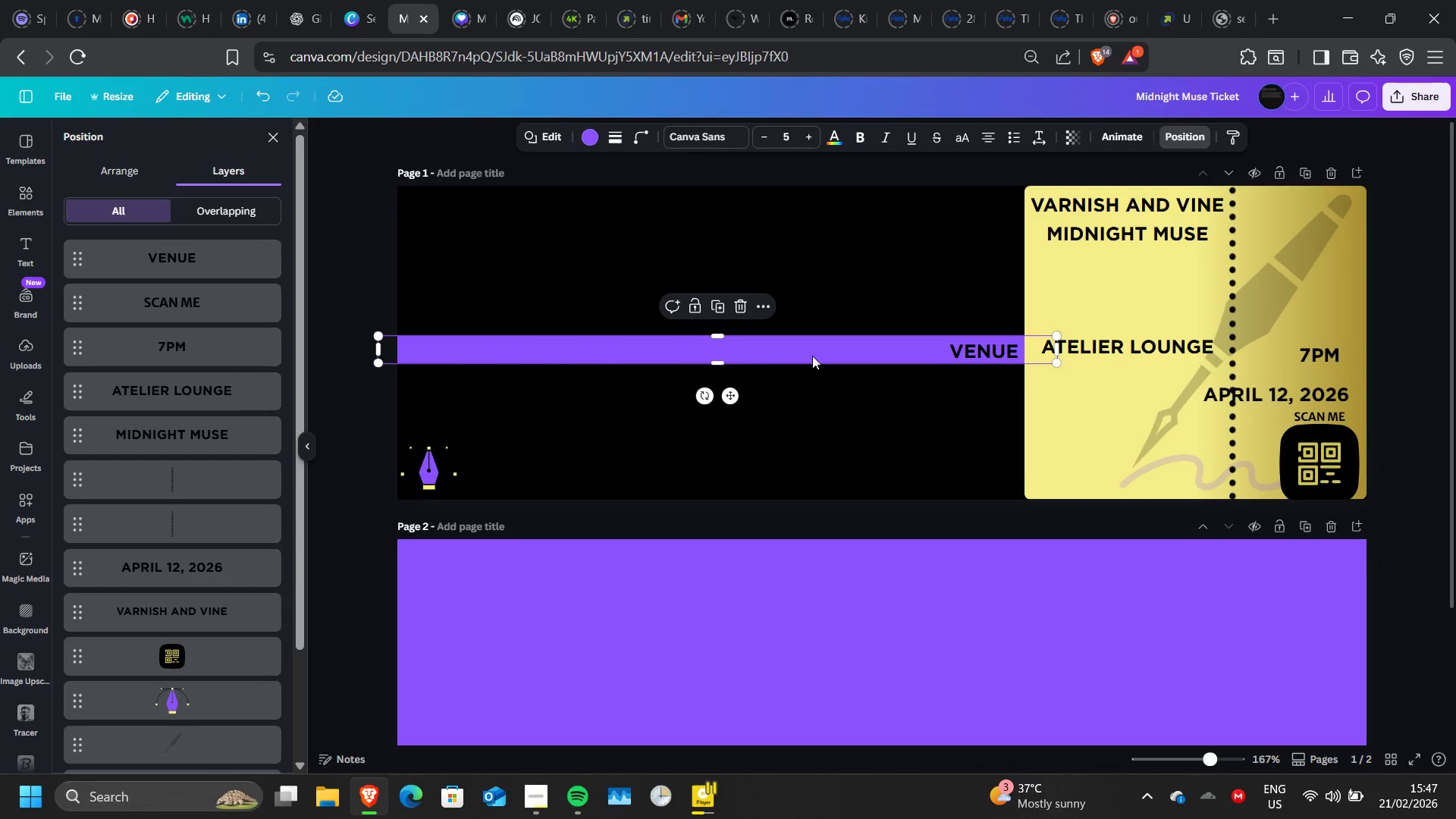 
wait(8.39)
 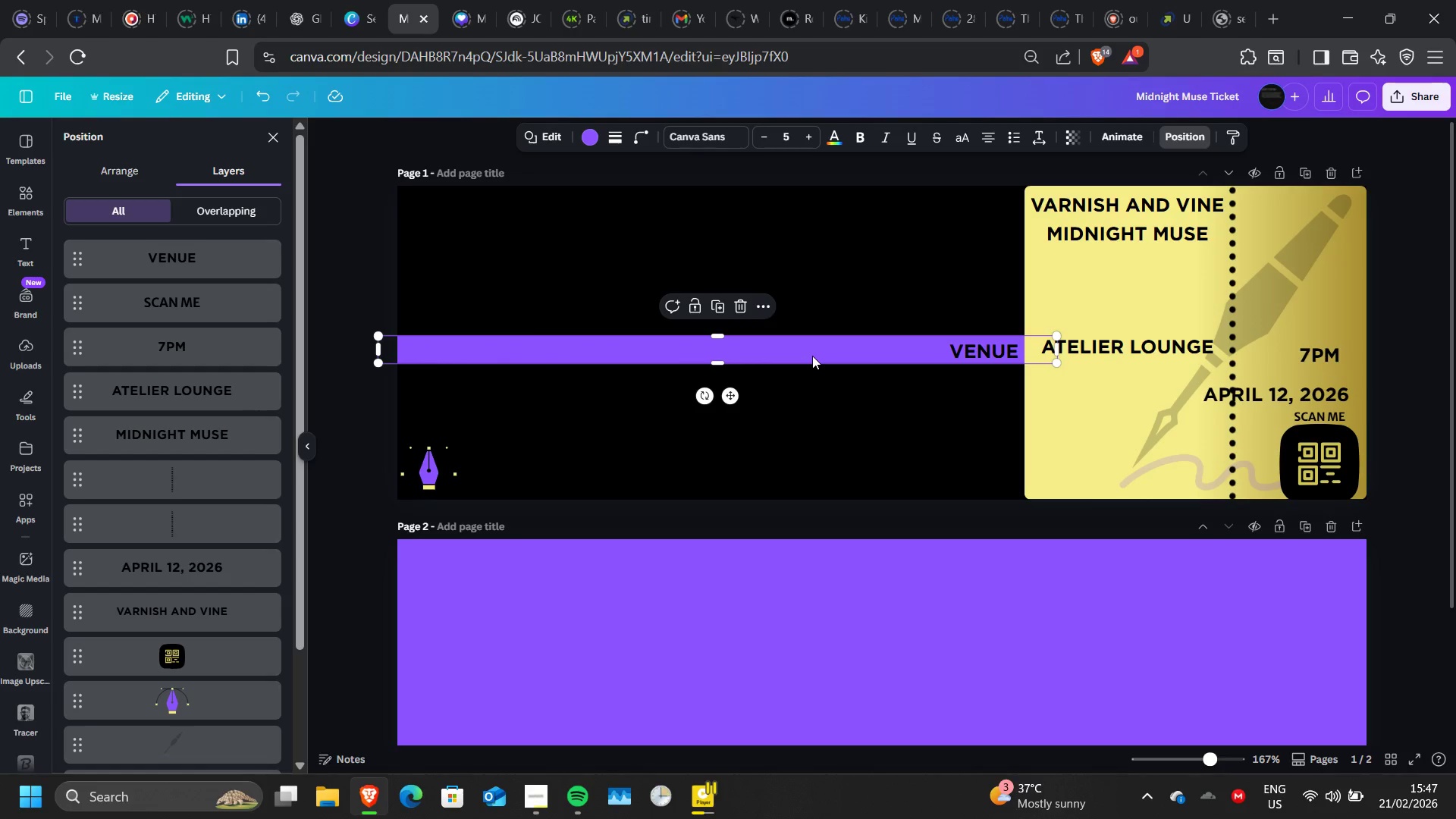 
left_click([1097, 359])
 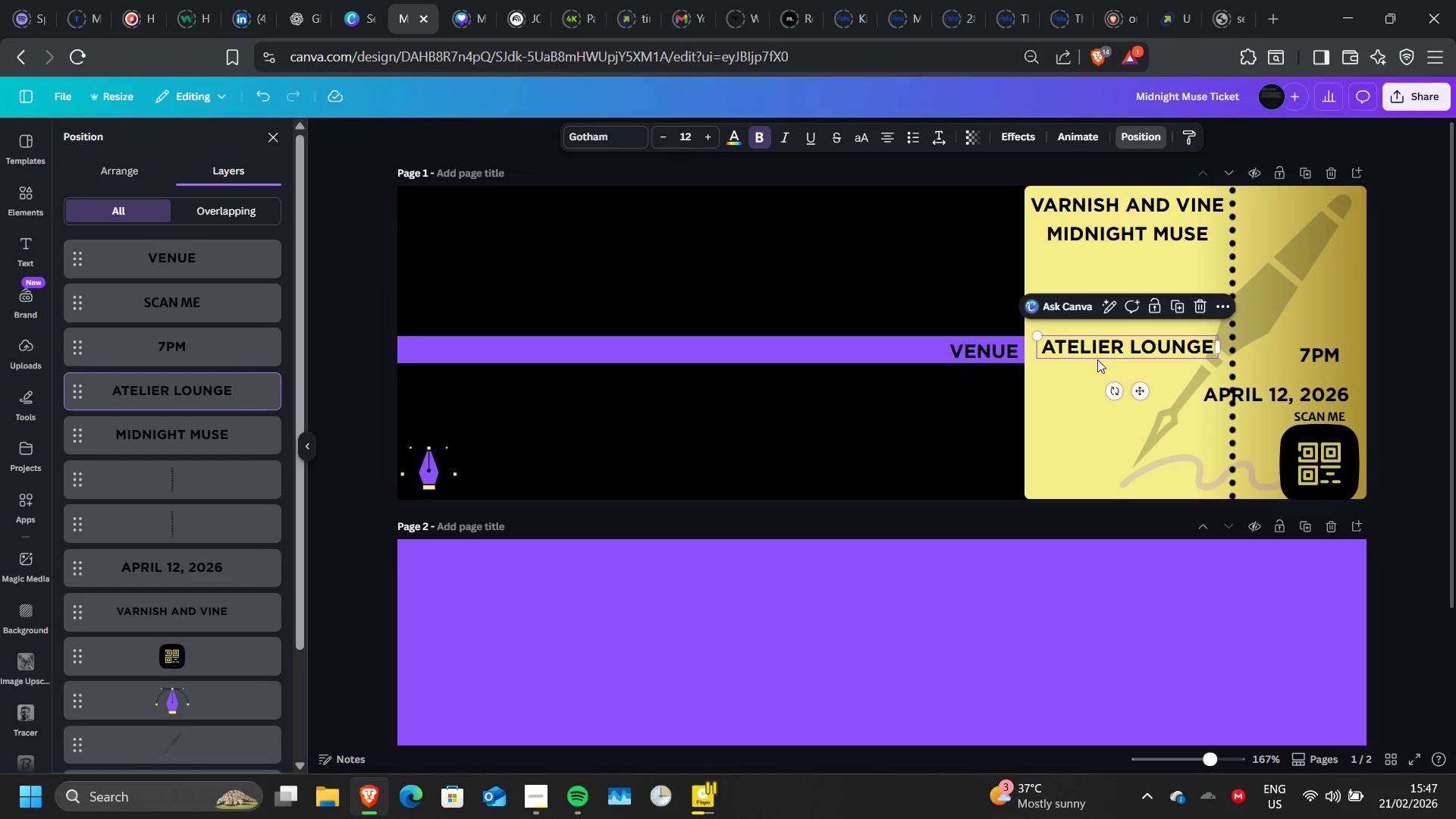 
wait(5.51)
 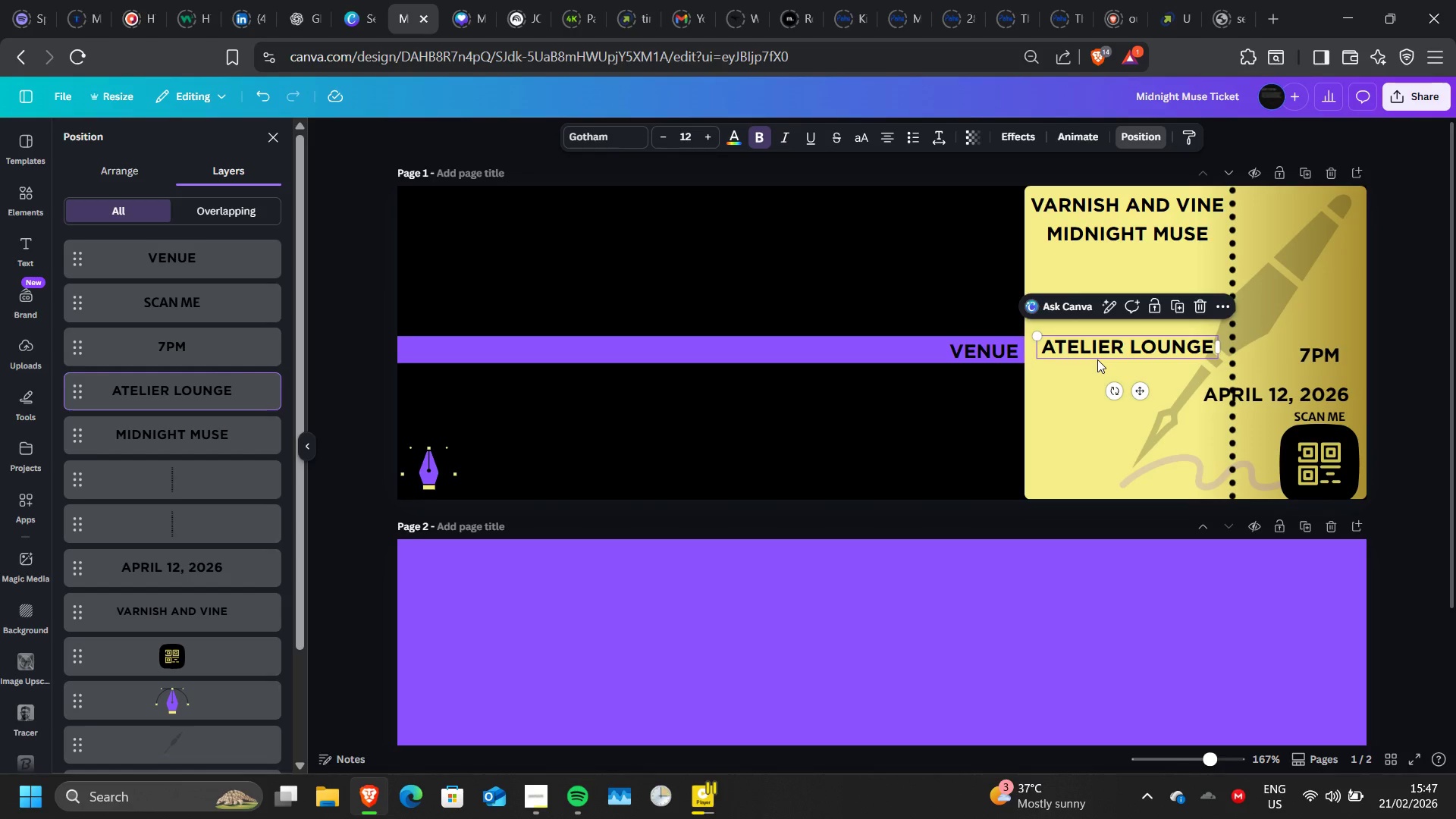 
left_click([1010, 350])
 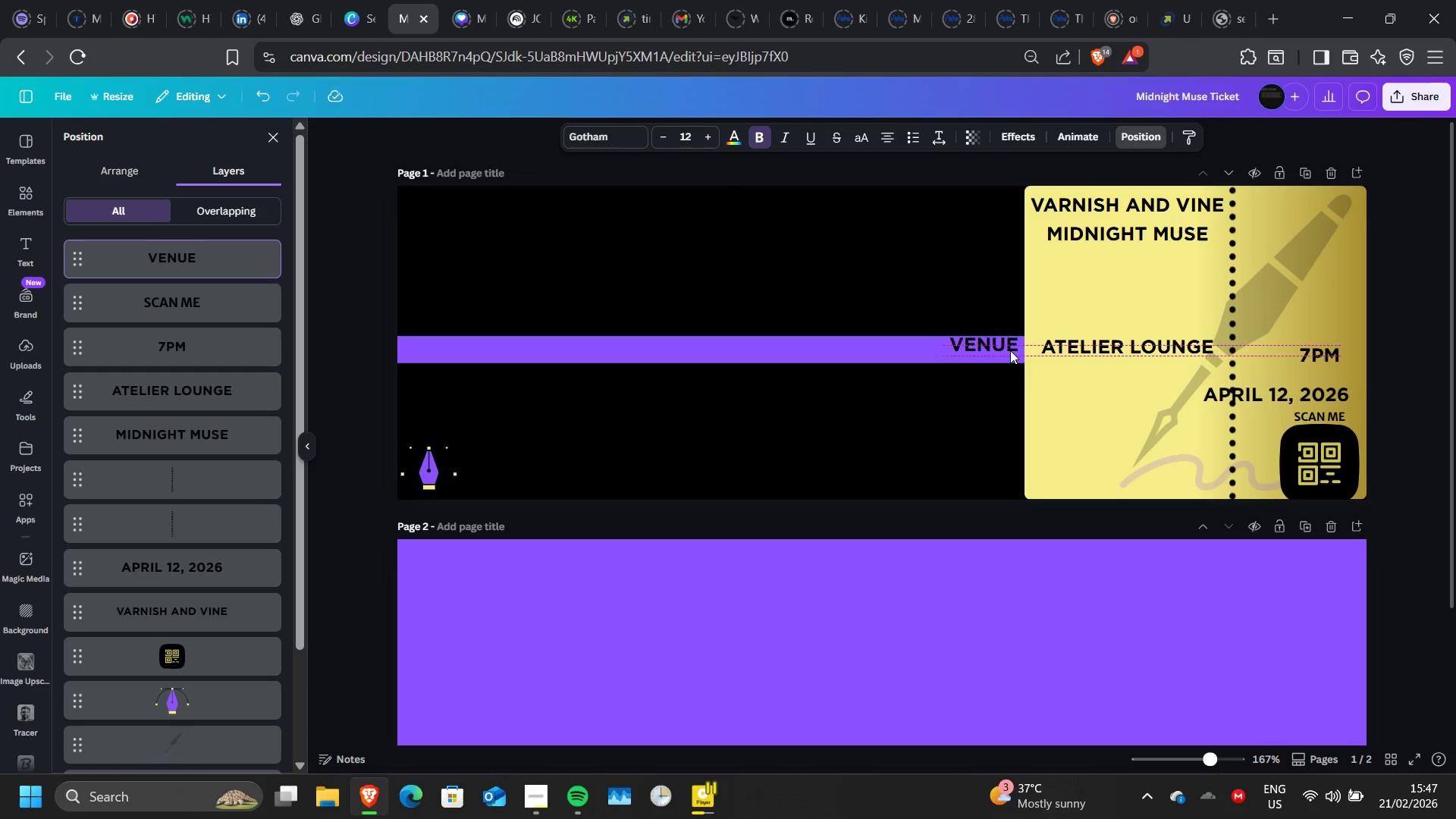 
key(ArrowUp)
 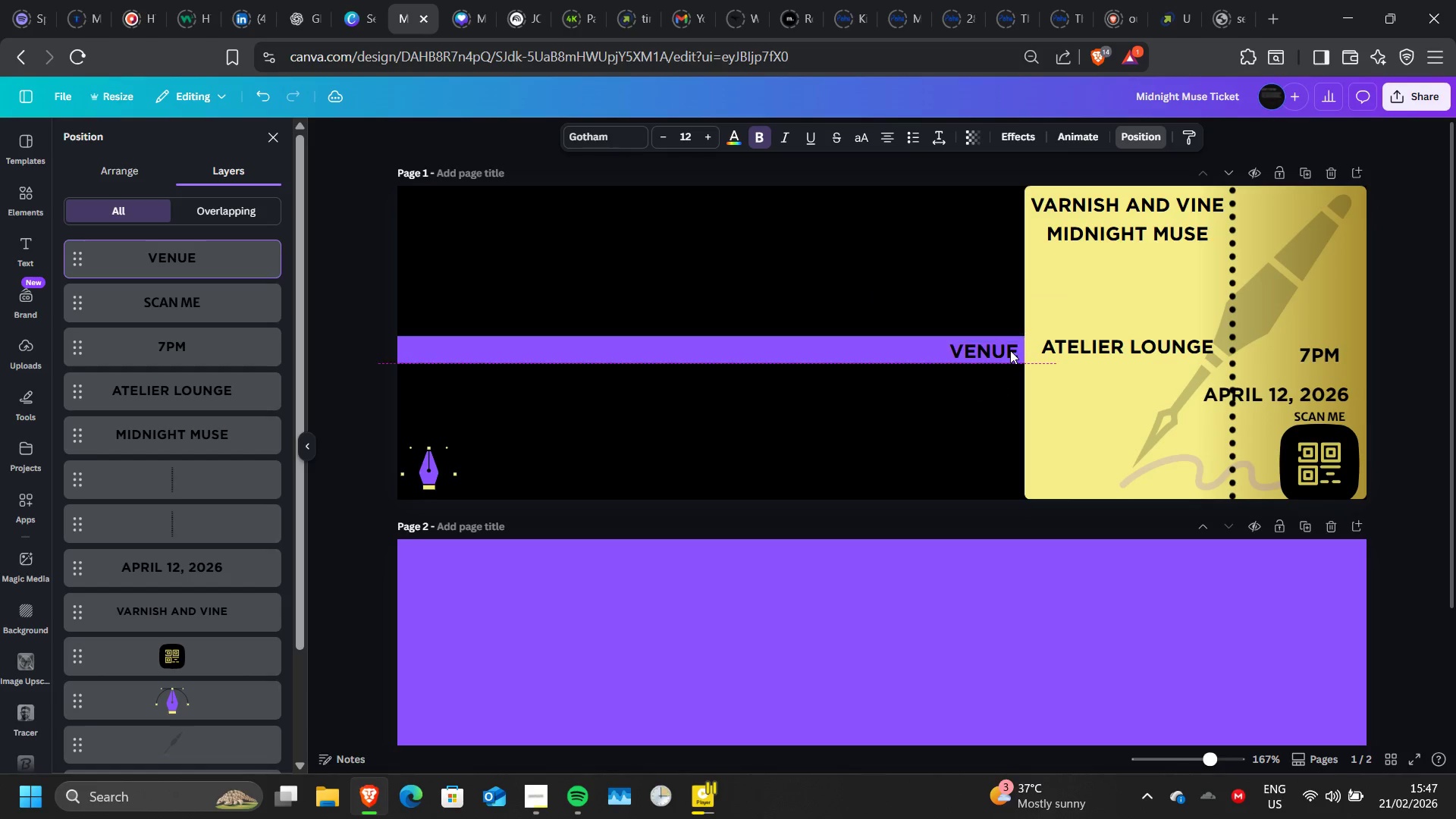 
key(ArrowDown)
 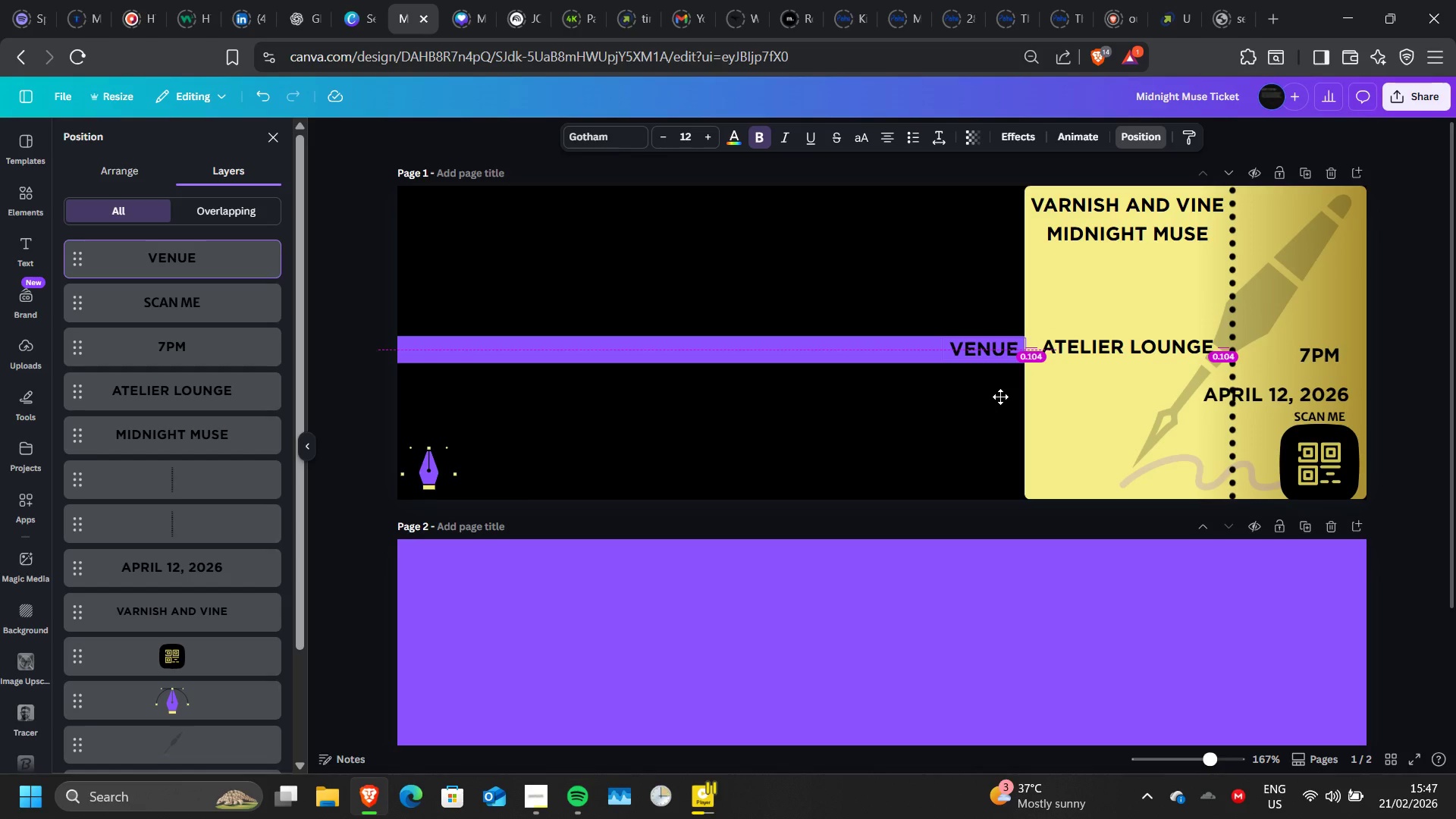 
wait(6.51)
 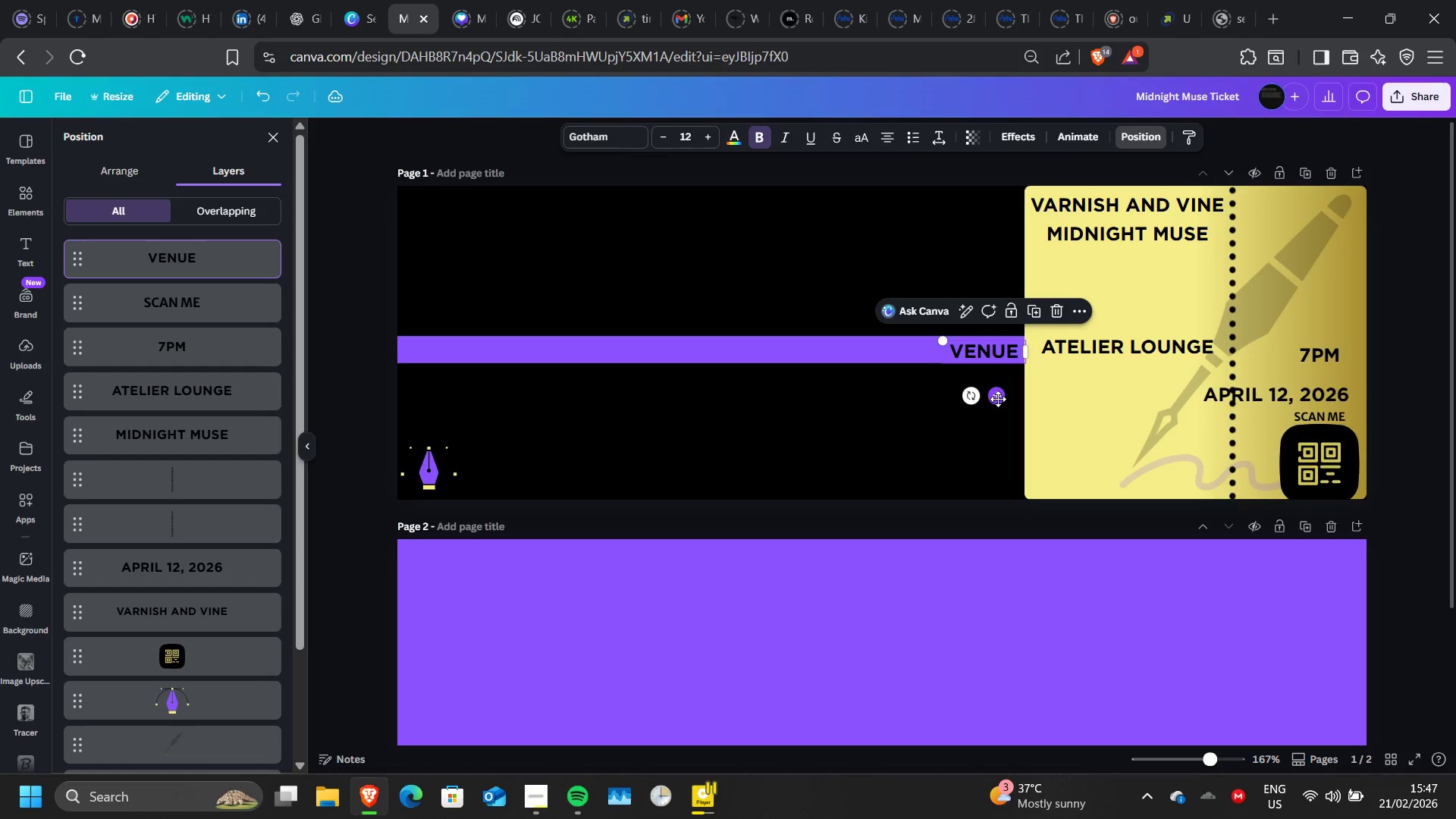 
left_click([1090, 350])
 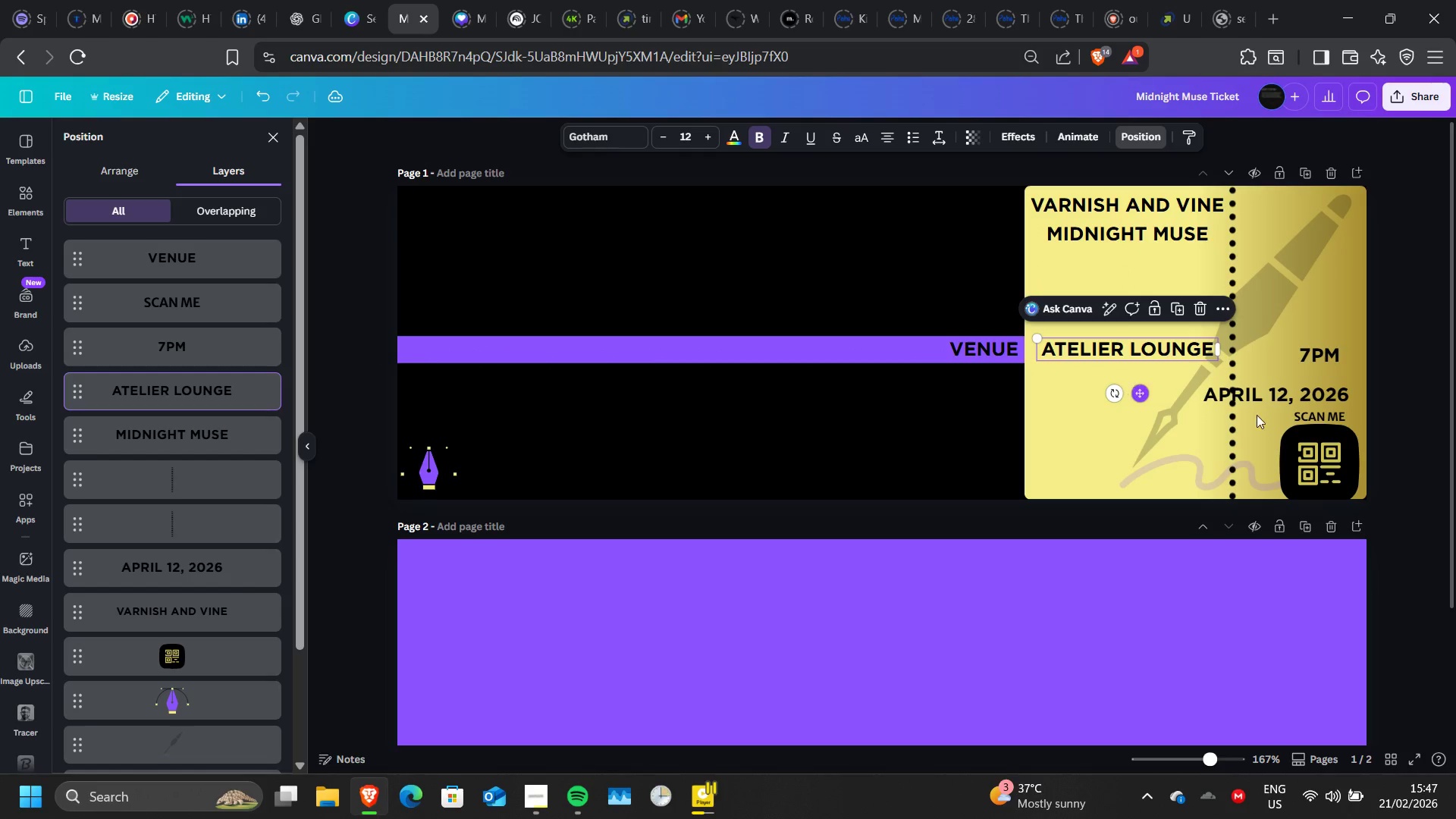 
wait(5.56)
 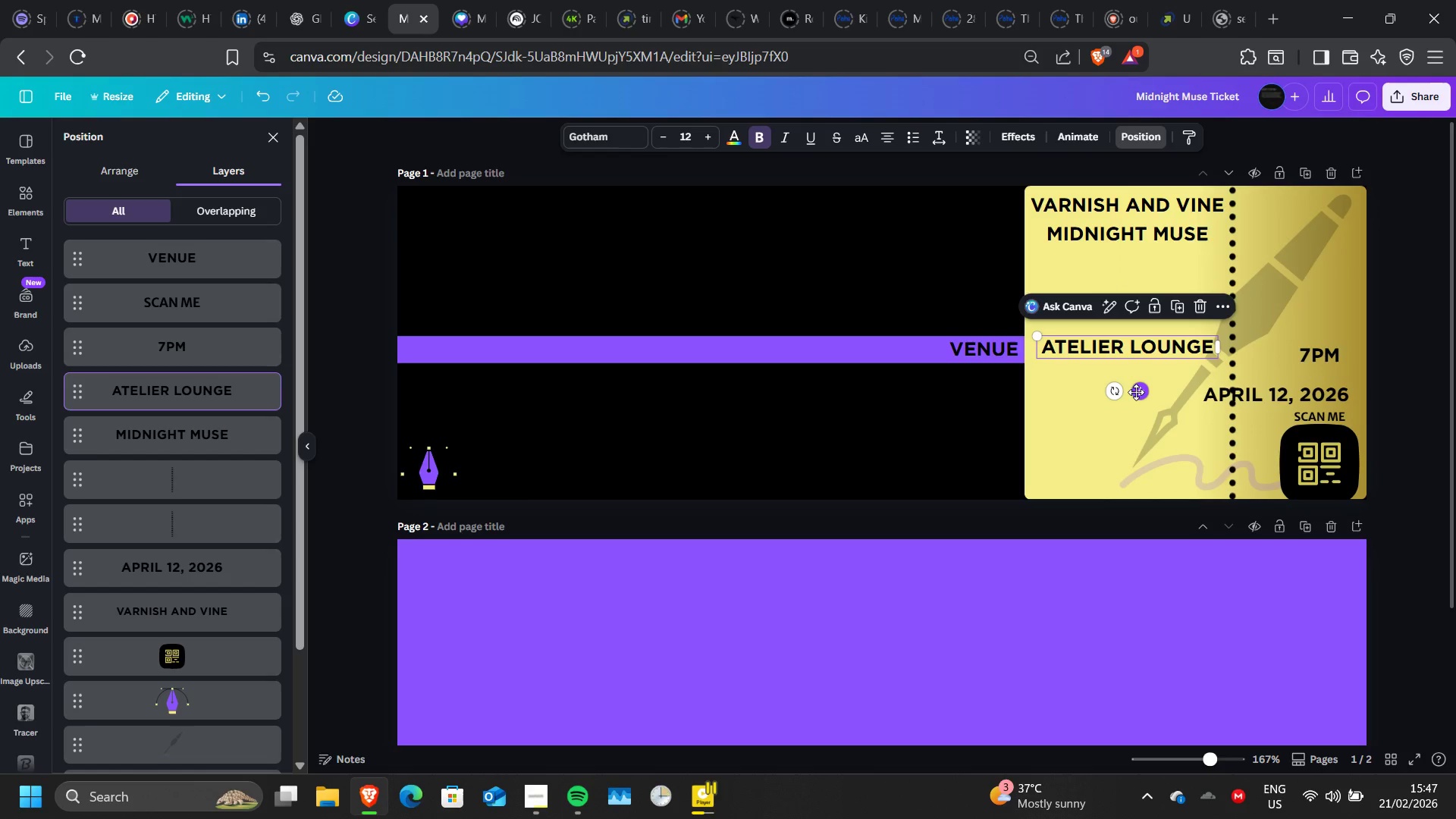 
left_click_drag(start_coordinate=[1272, 398], to_coordinate=[1121, 388])
 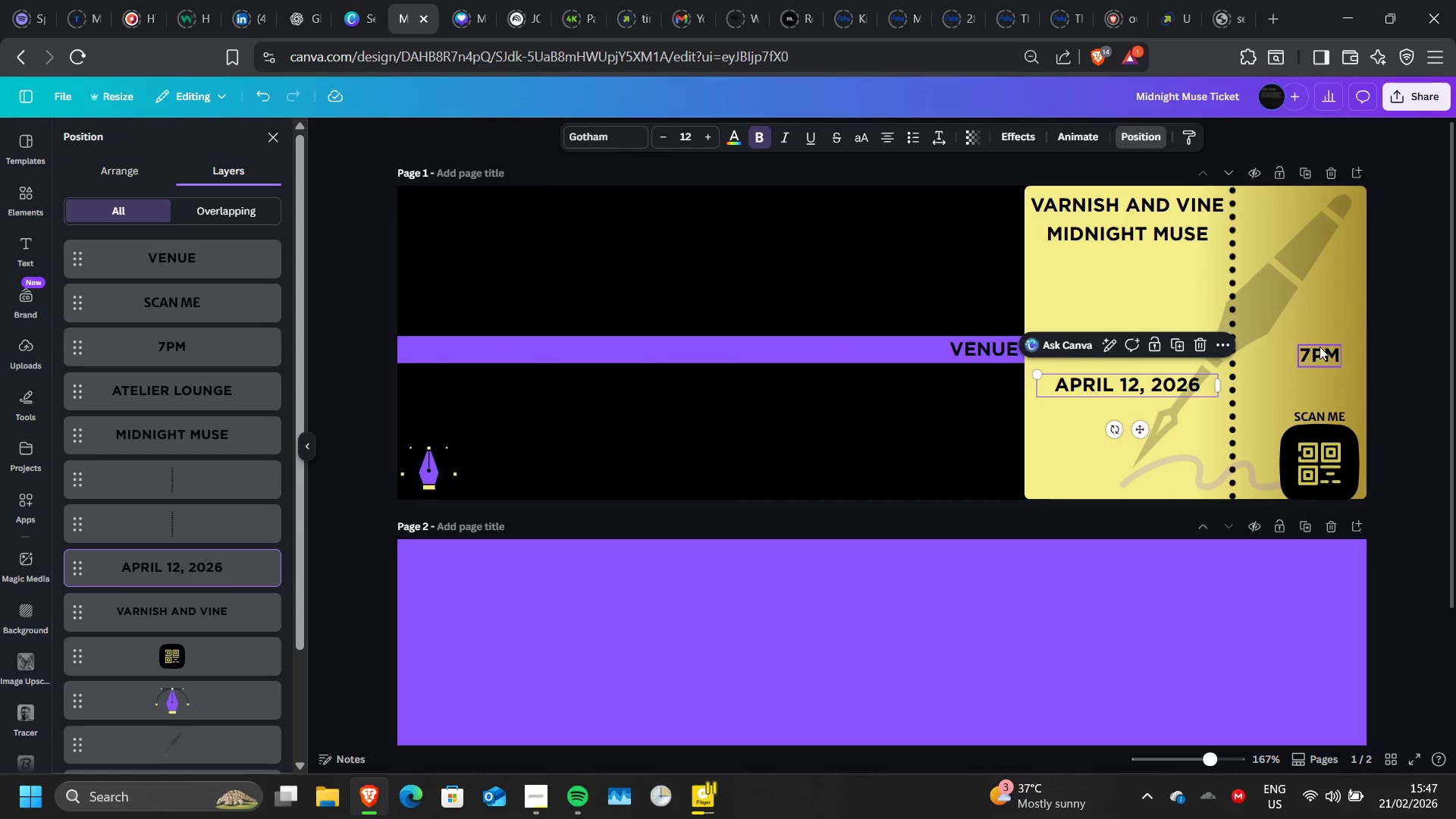 
left_click_drag(start_coordinate=[1320, 347], to_coordinate=[1130, 409])
 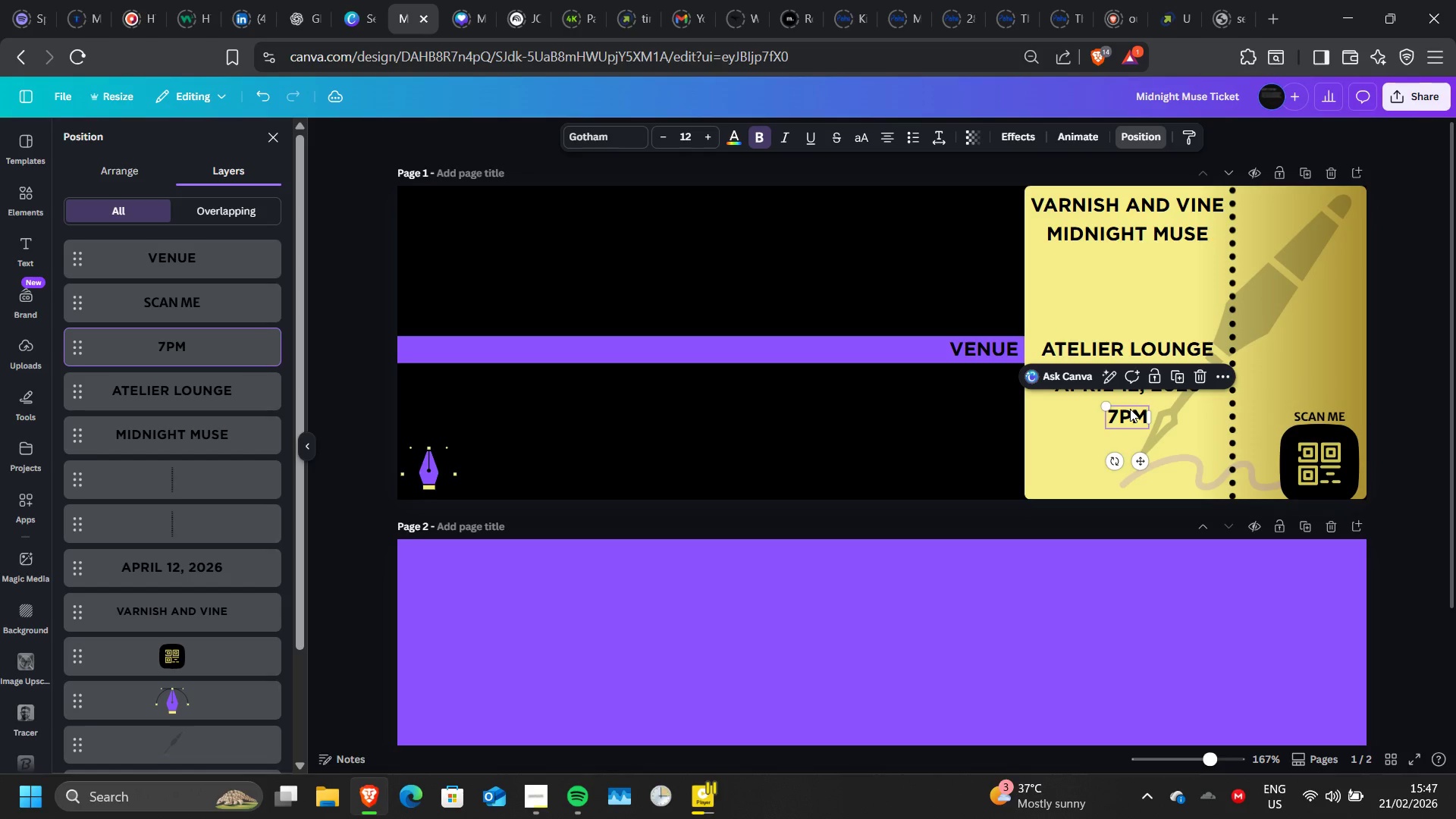 
left_click([1001, 404])
 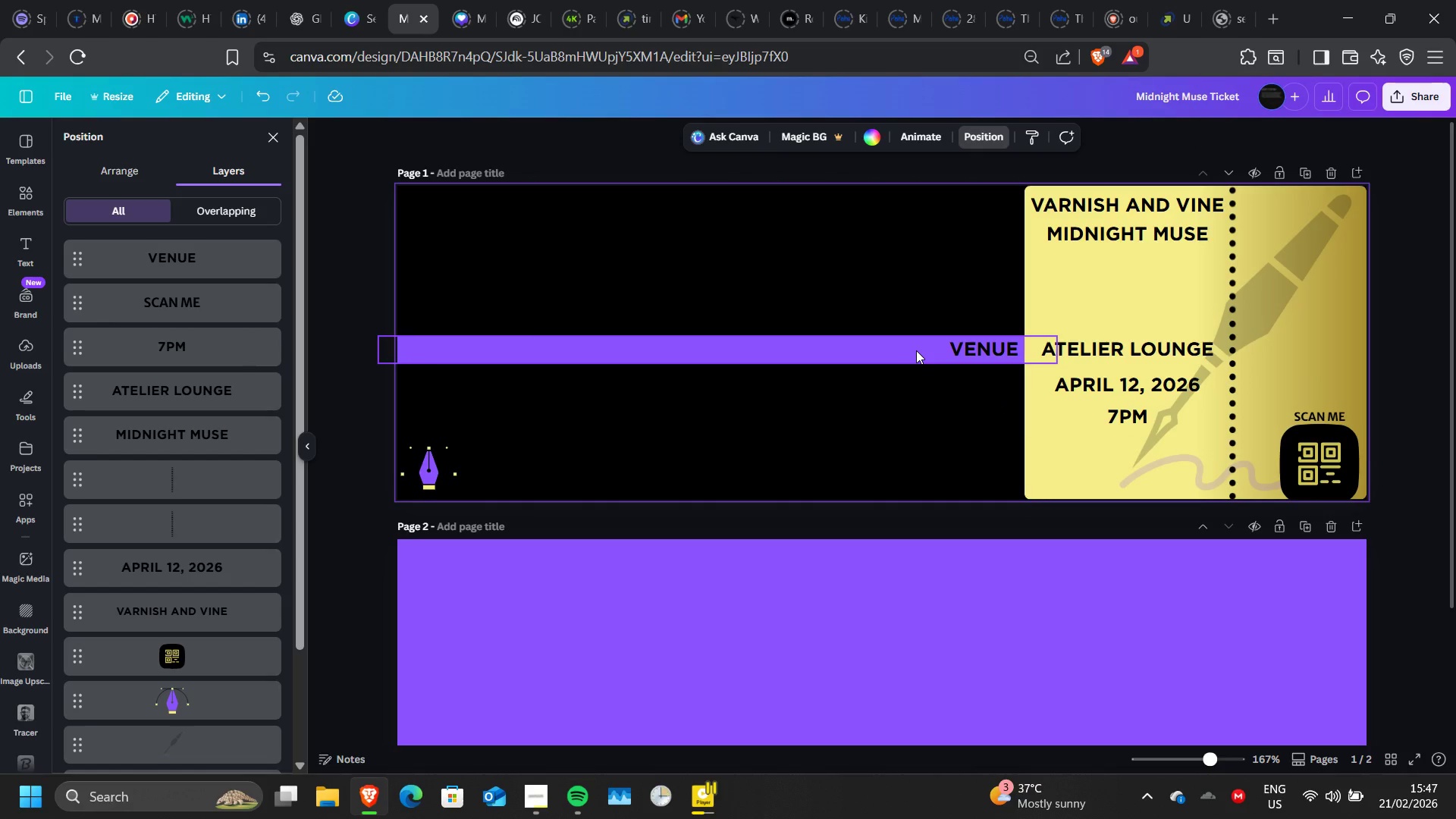 
left_click([916, 350])
 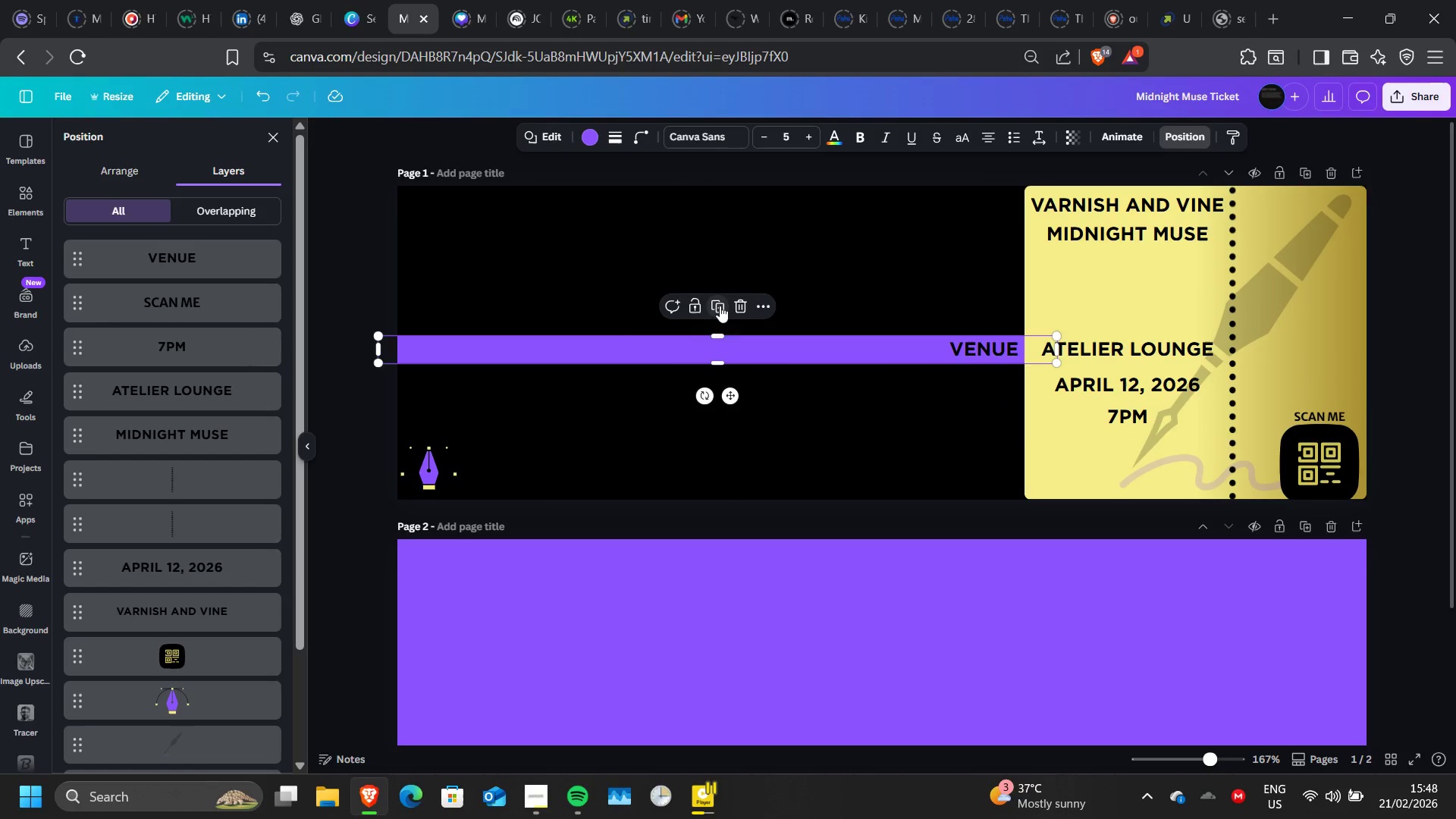 
left_click([720, 306])
 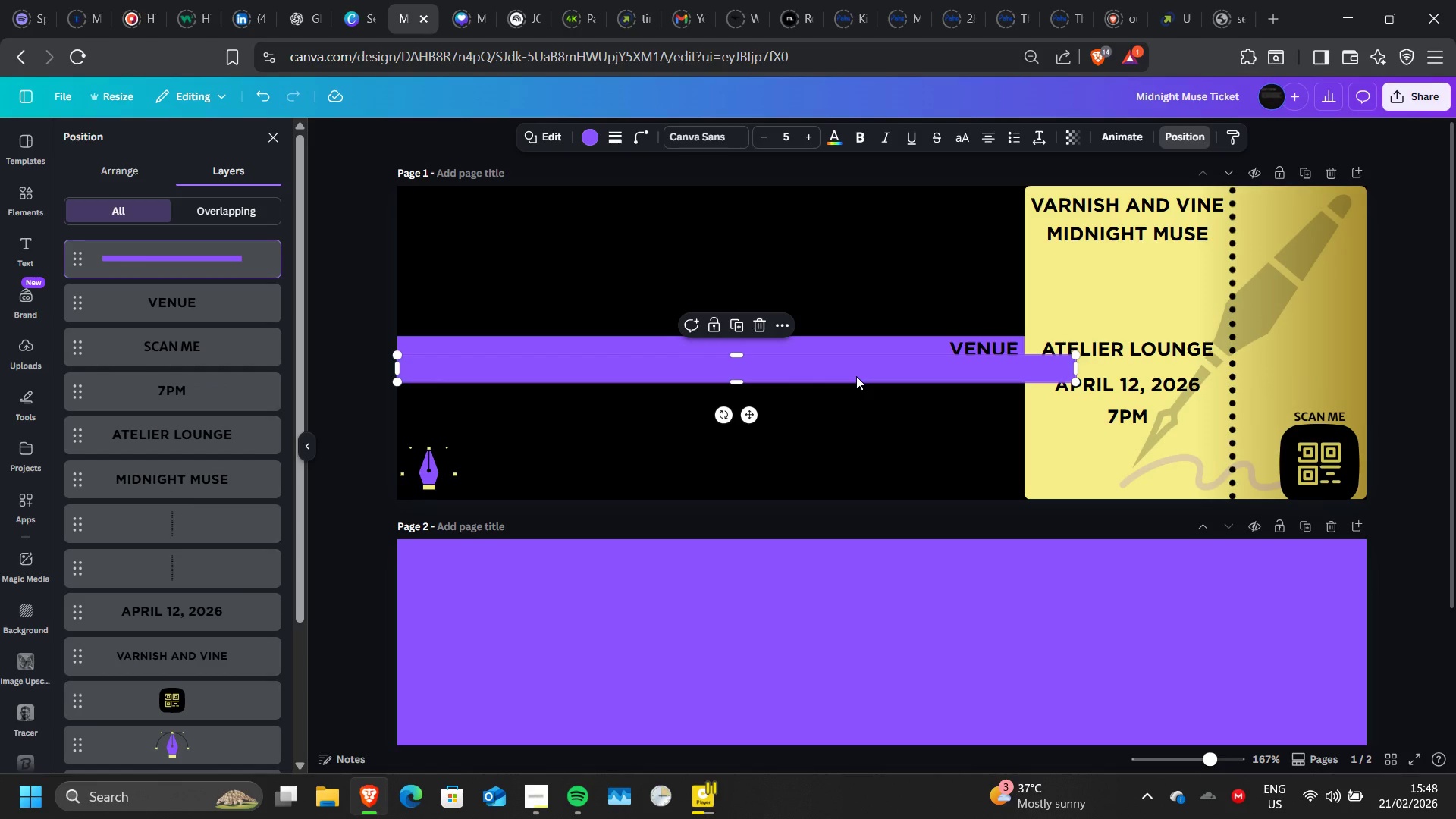 
left_click_drag(start_coordinate=[856, 376], to_coordinate=[819, 397])
 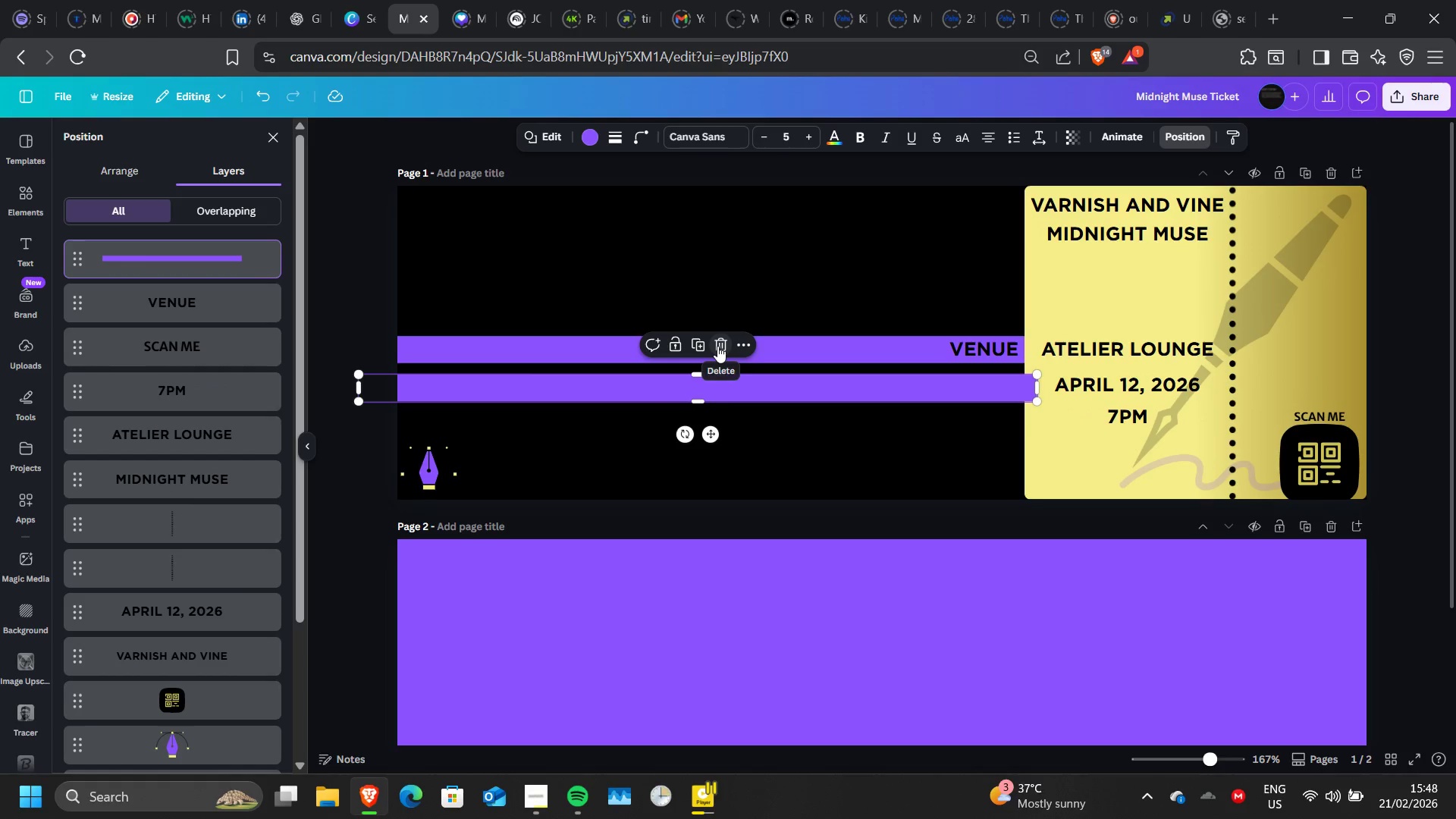 
left_click([717, 346])
 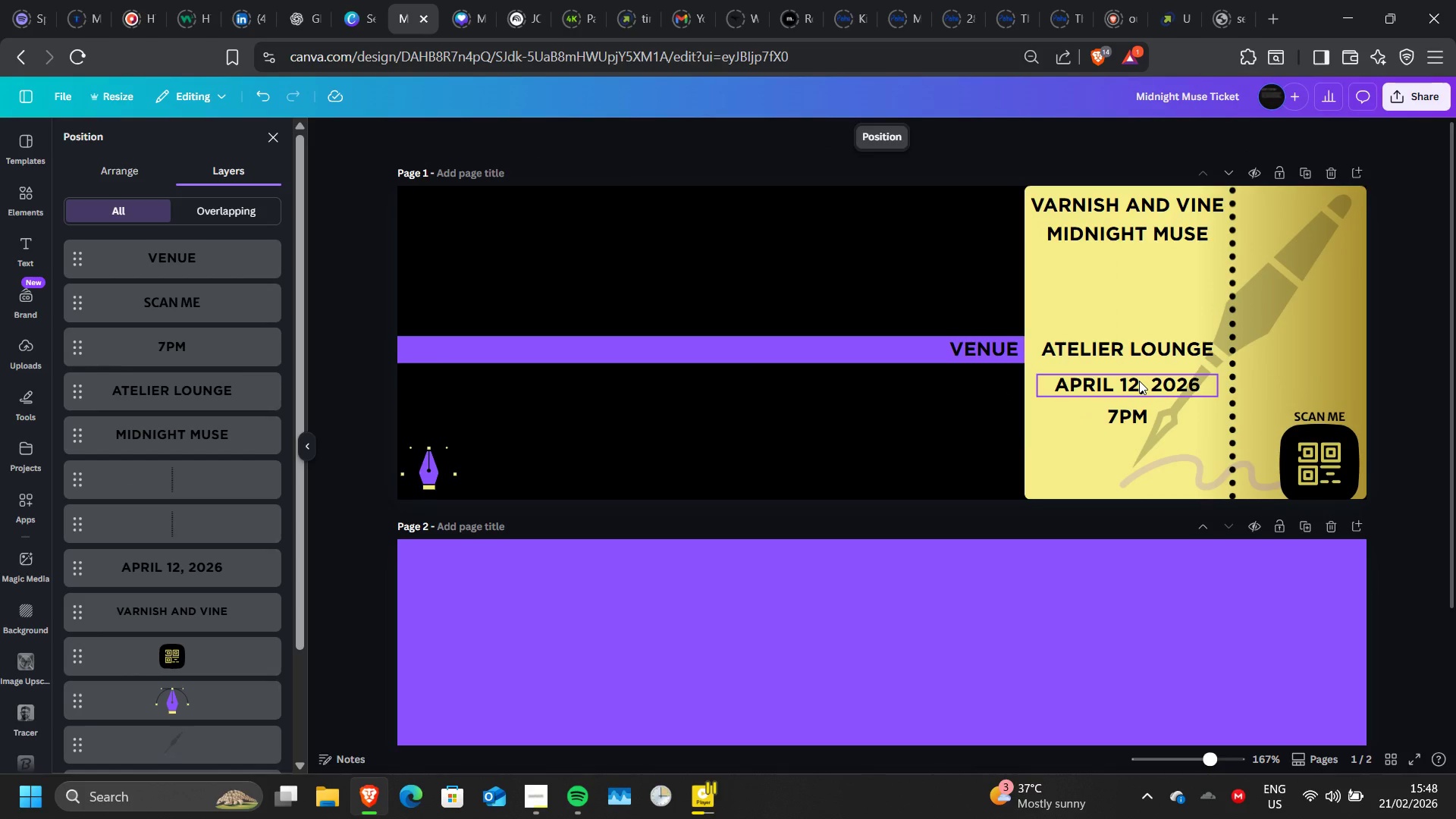 
left_click_drag(start_coordinate=[1139, 381], to_coordinate=[1140, 377])
 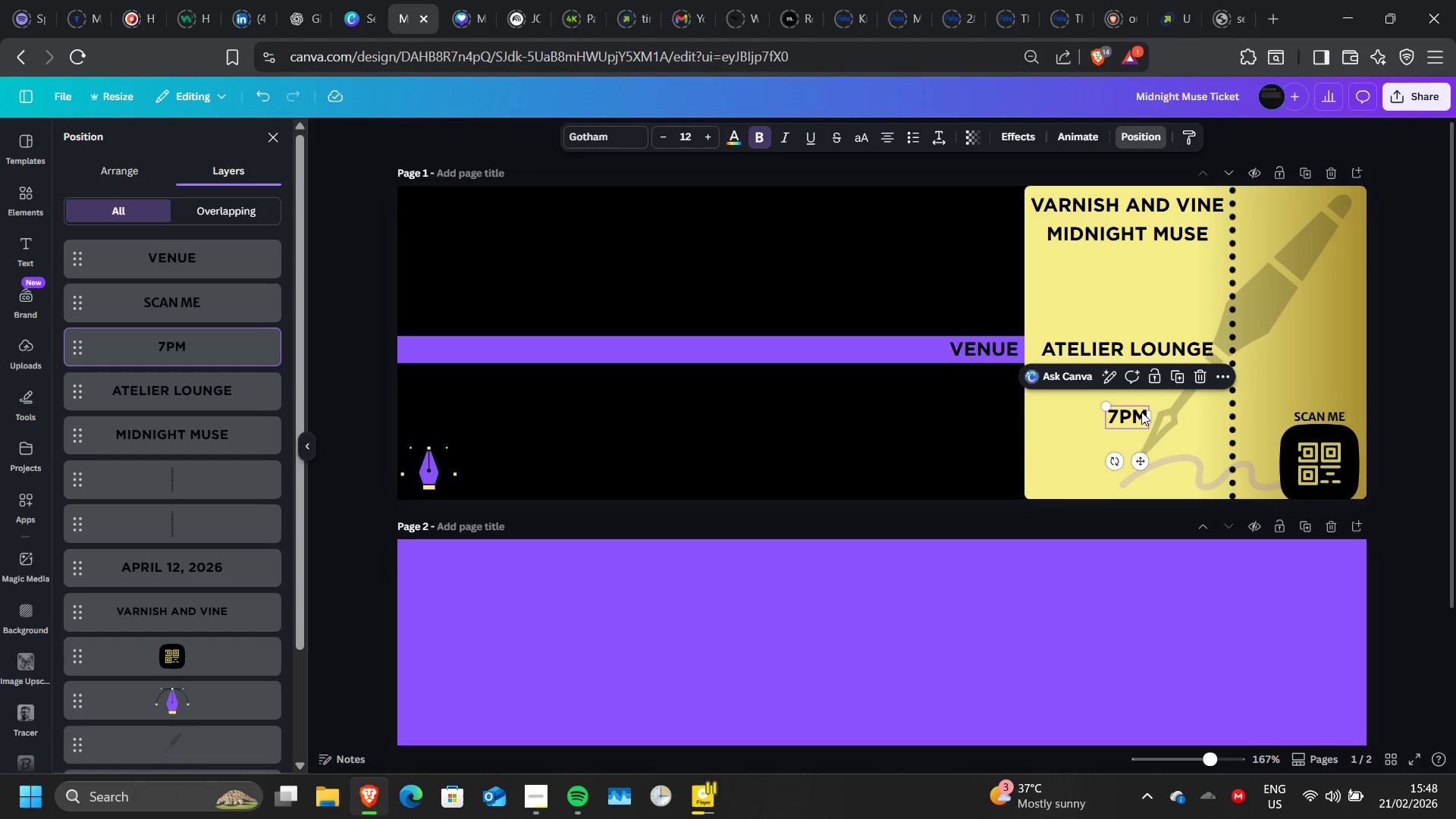 
left_click_drag(start_coordinate=[1141, 412], to_coordinate=[1142, 407])
 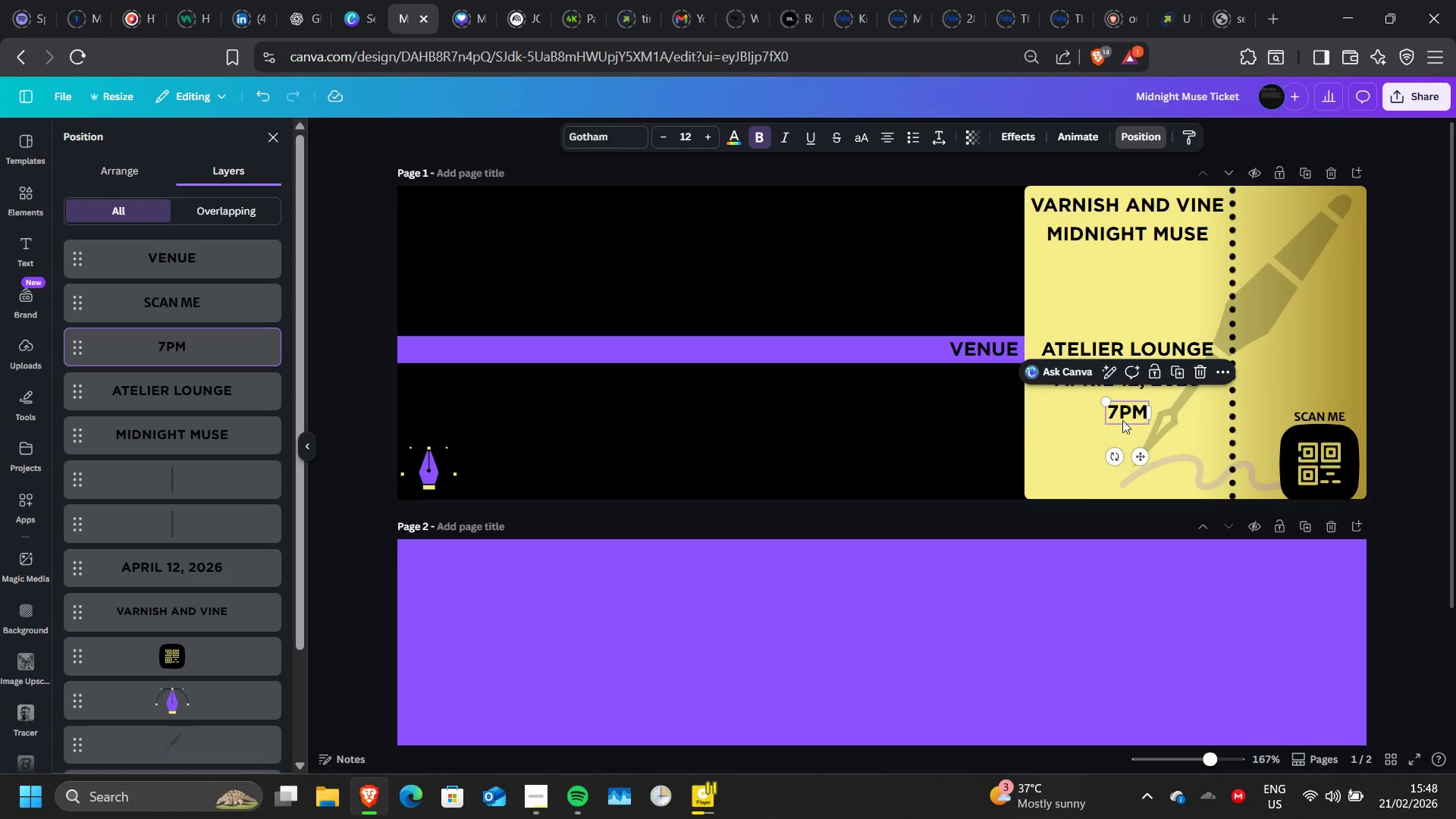 
left_click([1094, 419])
 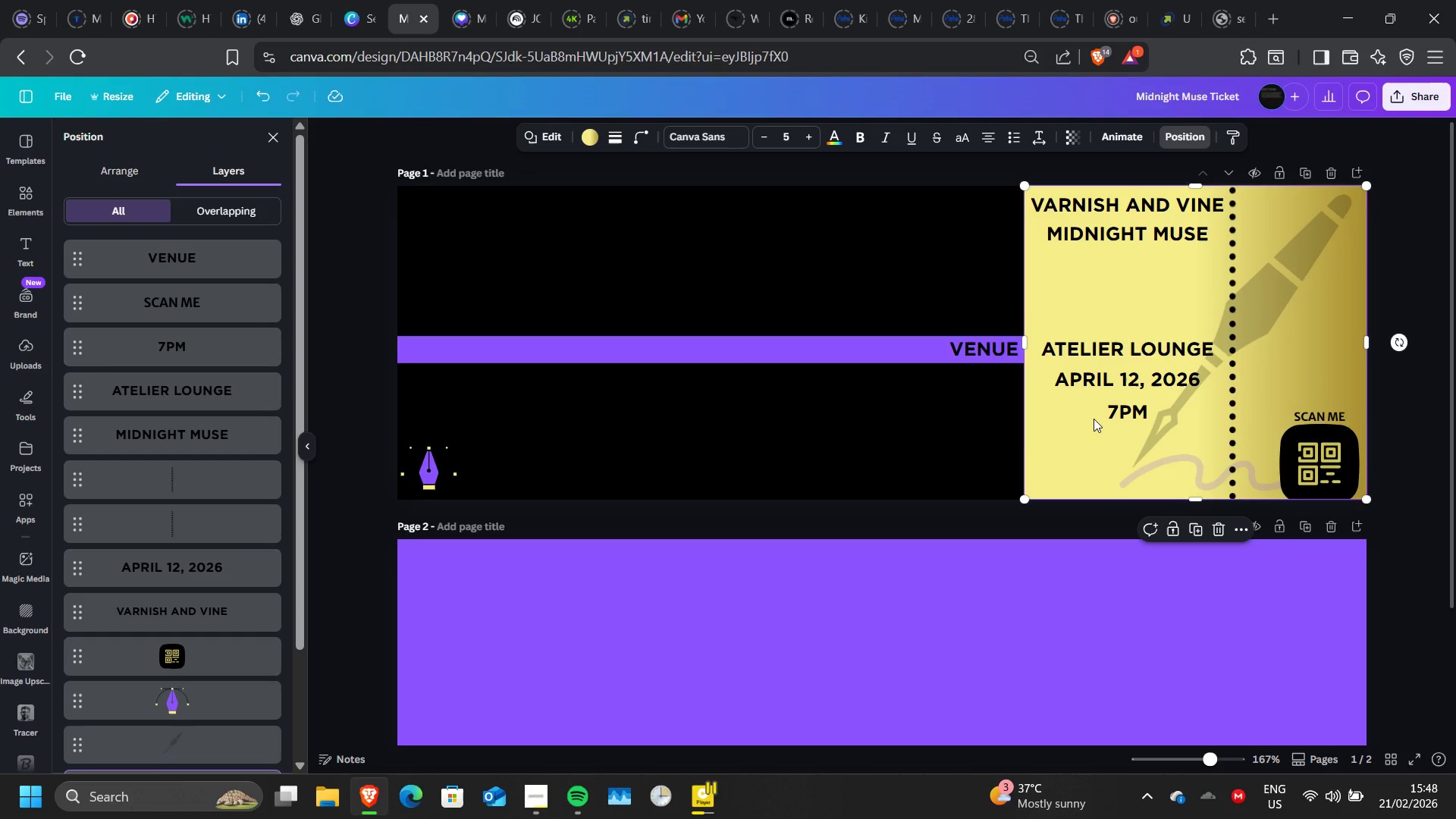 
wait(11.08)
 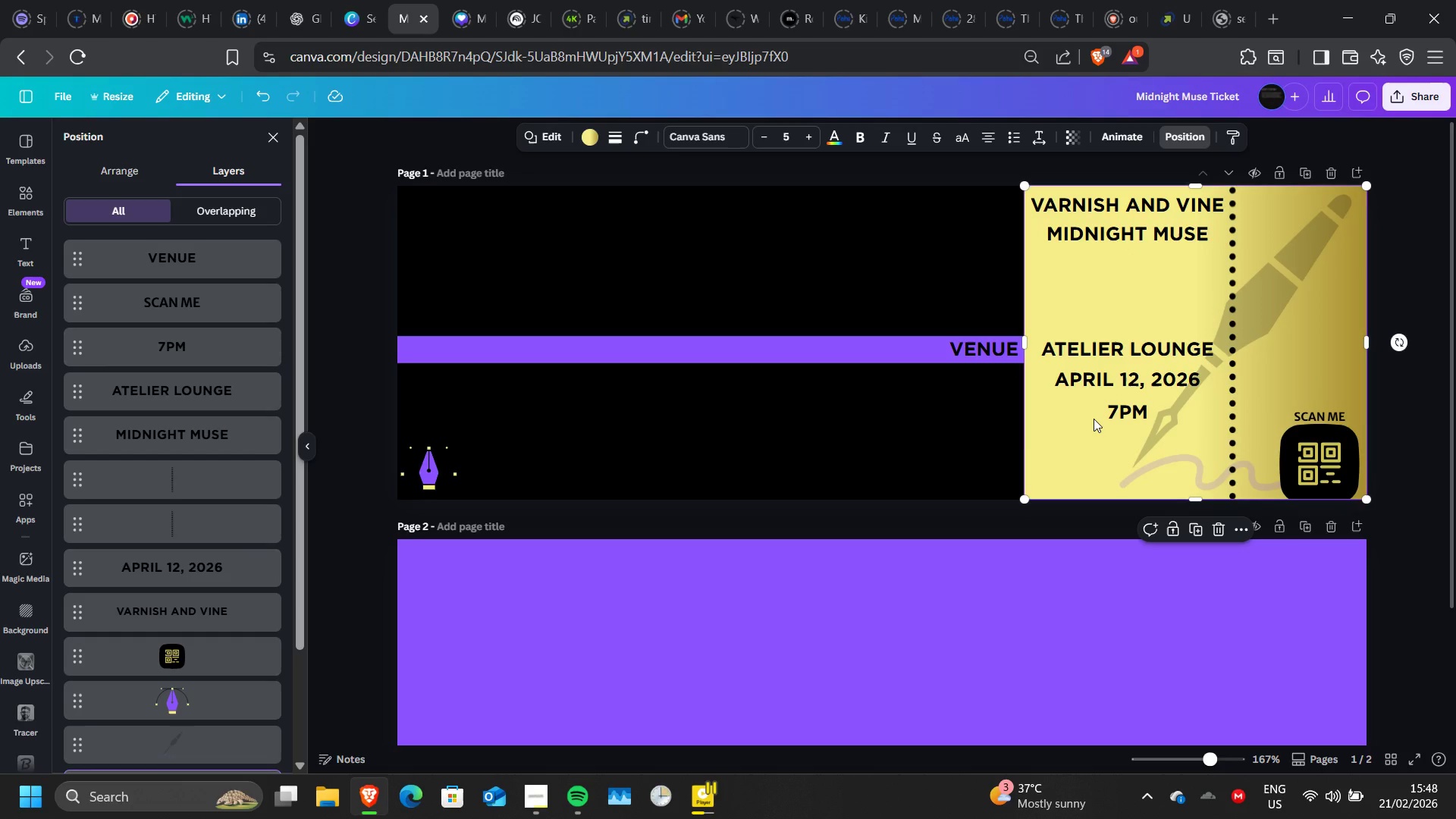 
left_click([1078, 215])
 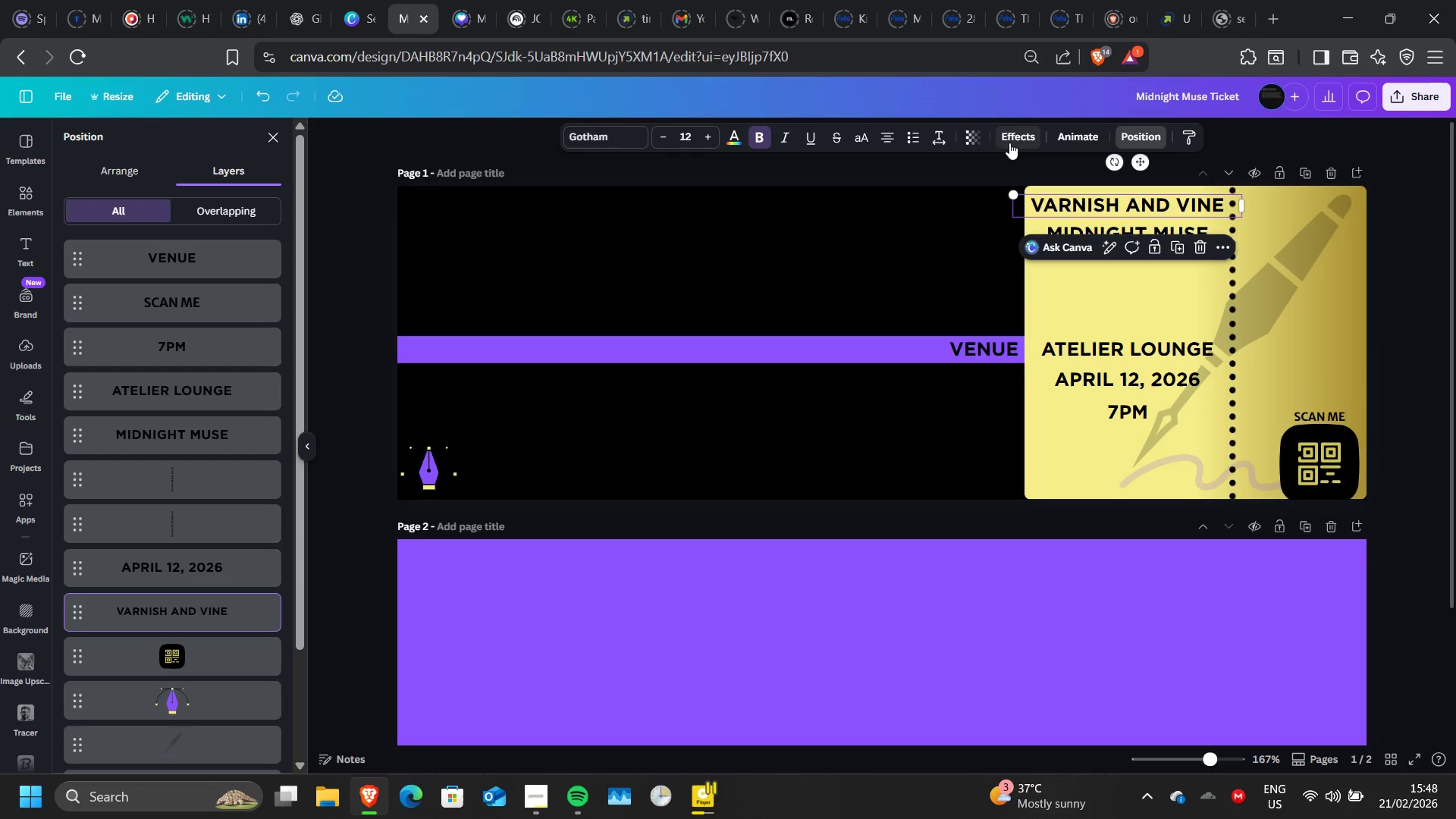 
left_click([1009, 143])
 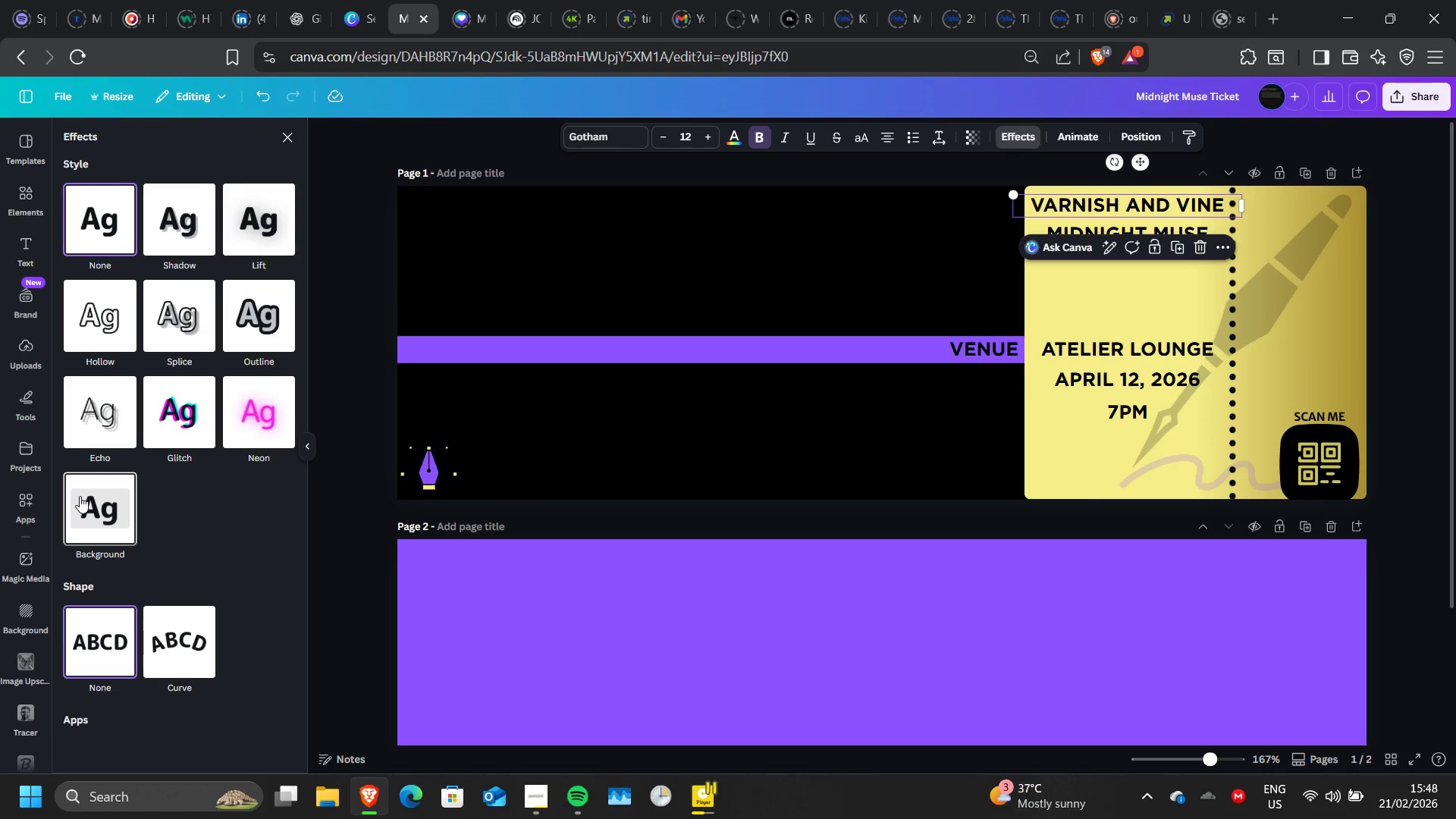 
left_click([80, 496])
 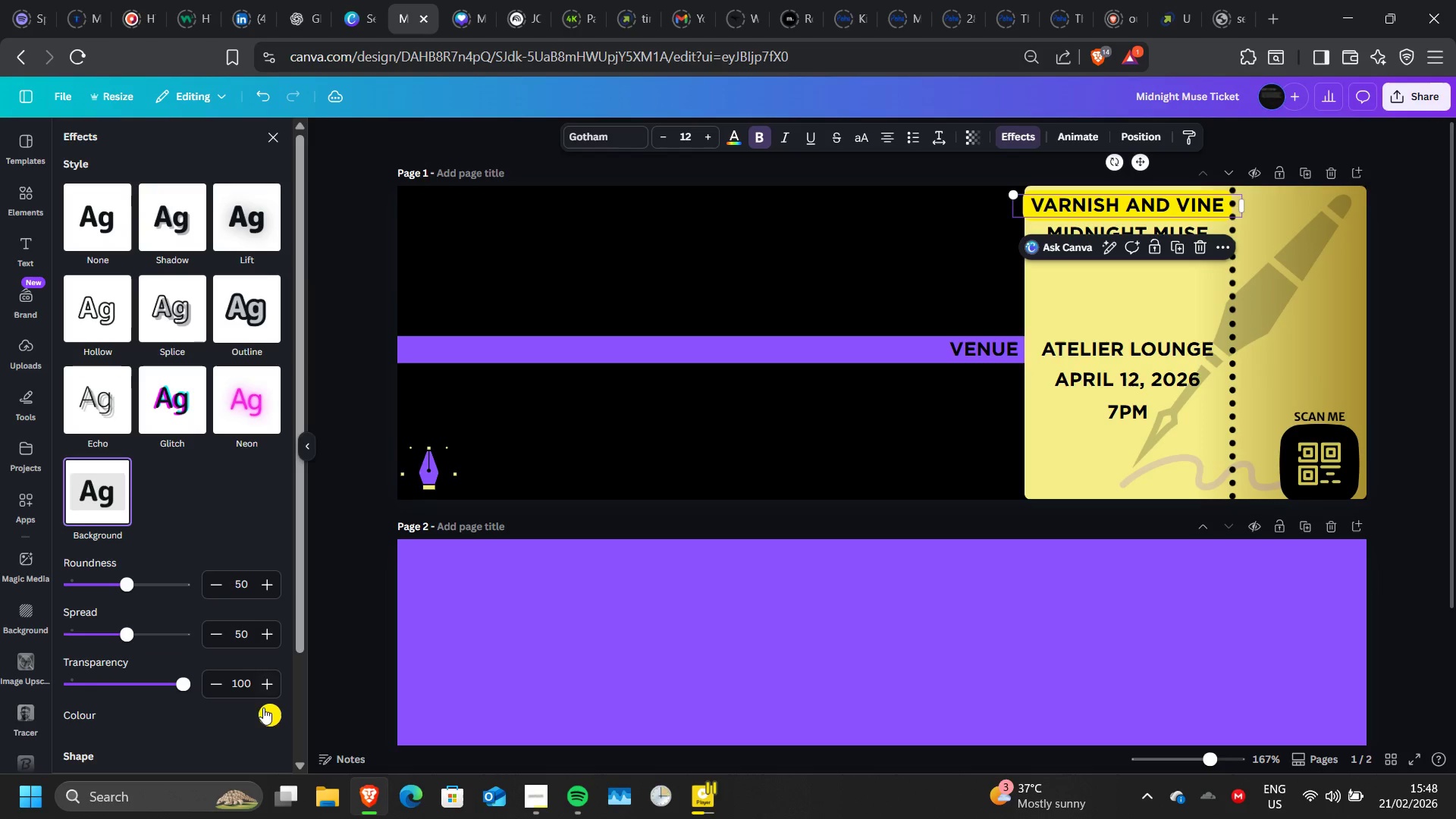 
left_click([265, 714])
 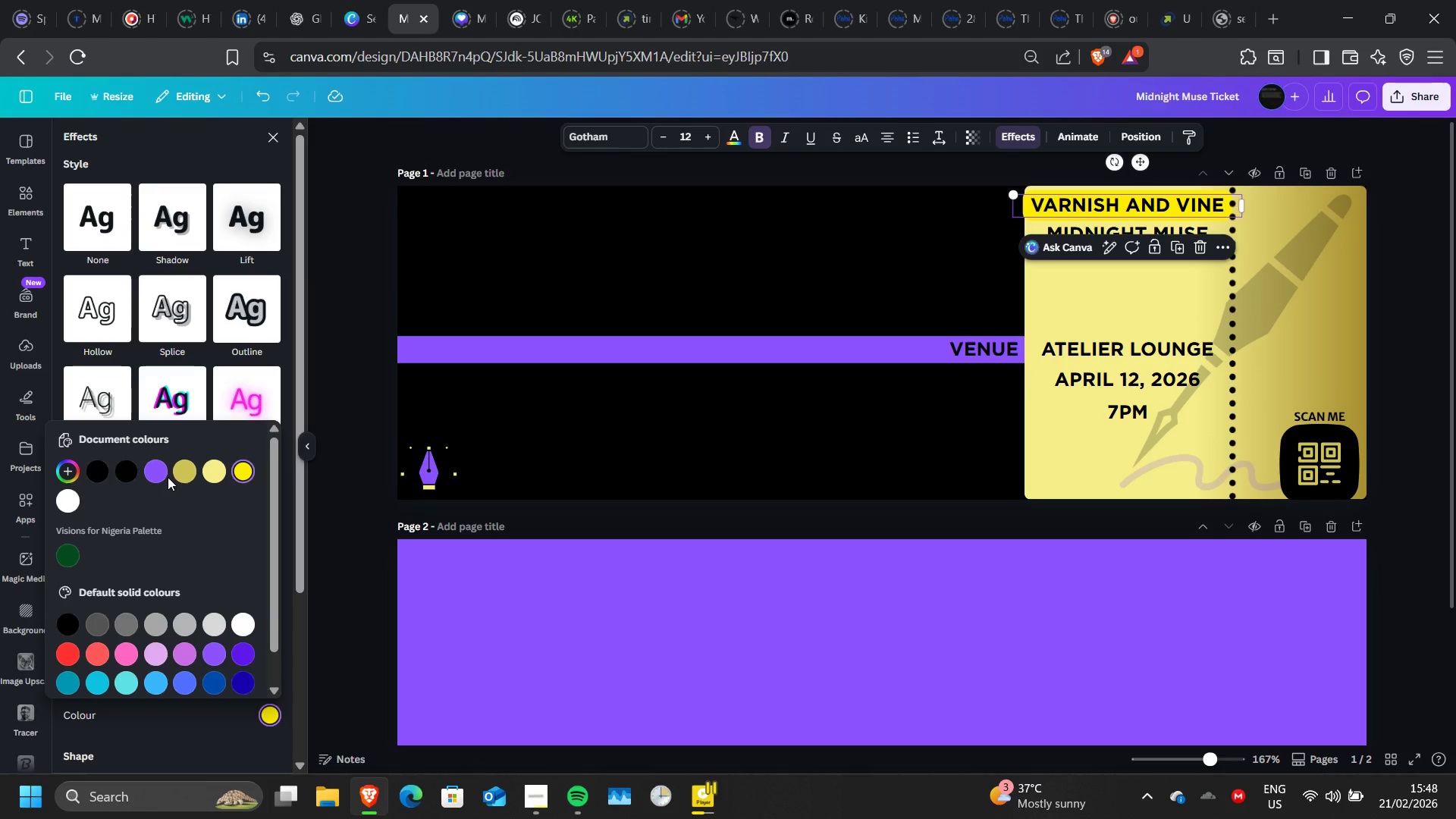 
left_click([99, 471])
 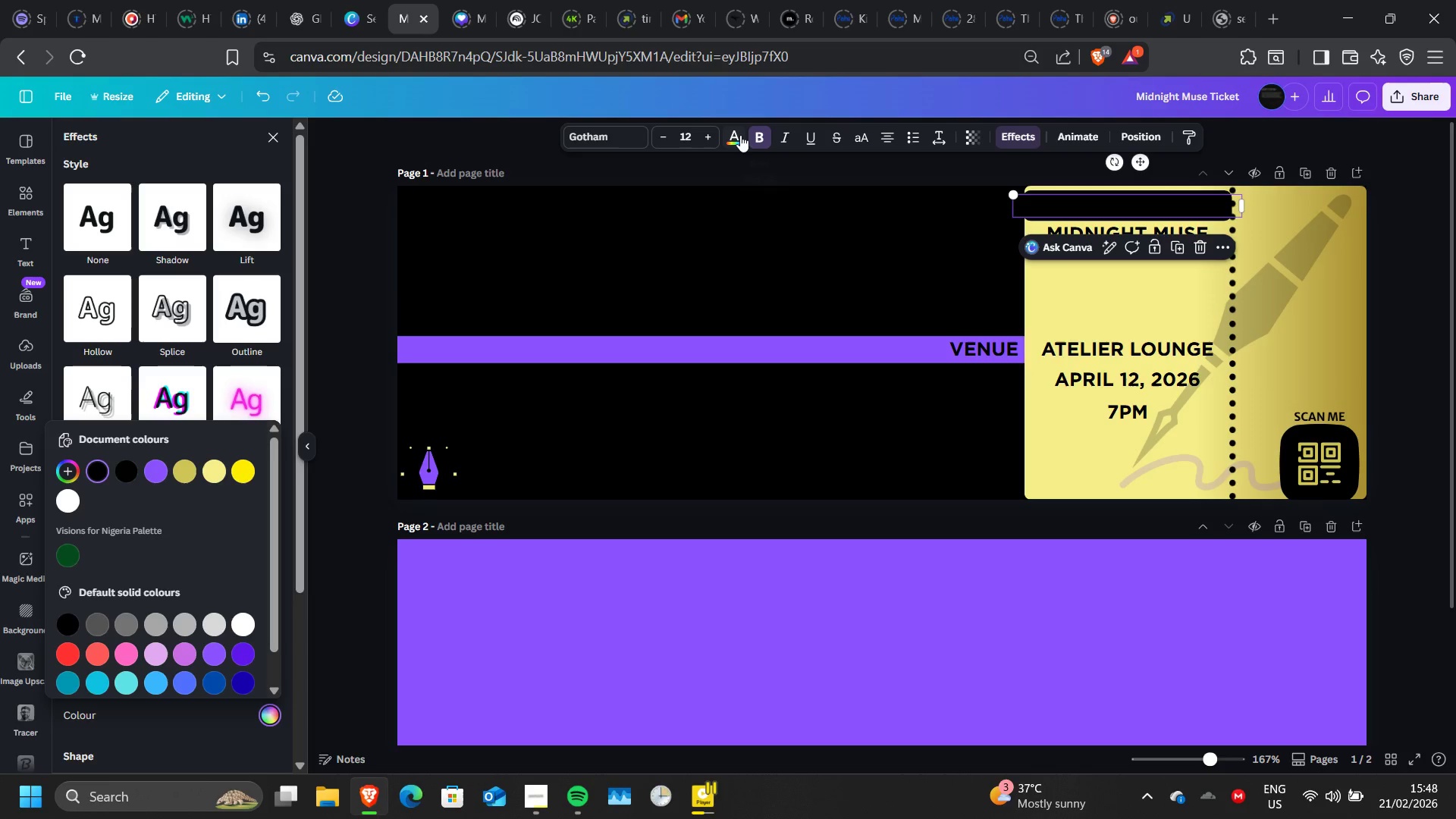 
left_click([739, 135])
 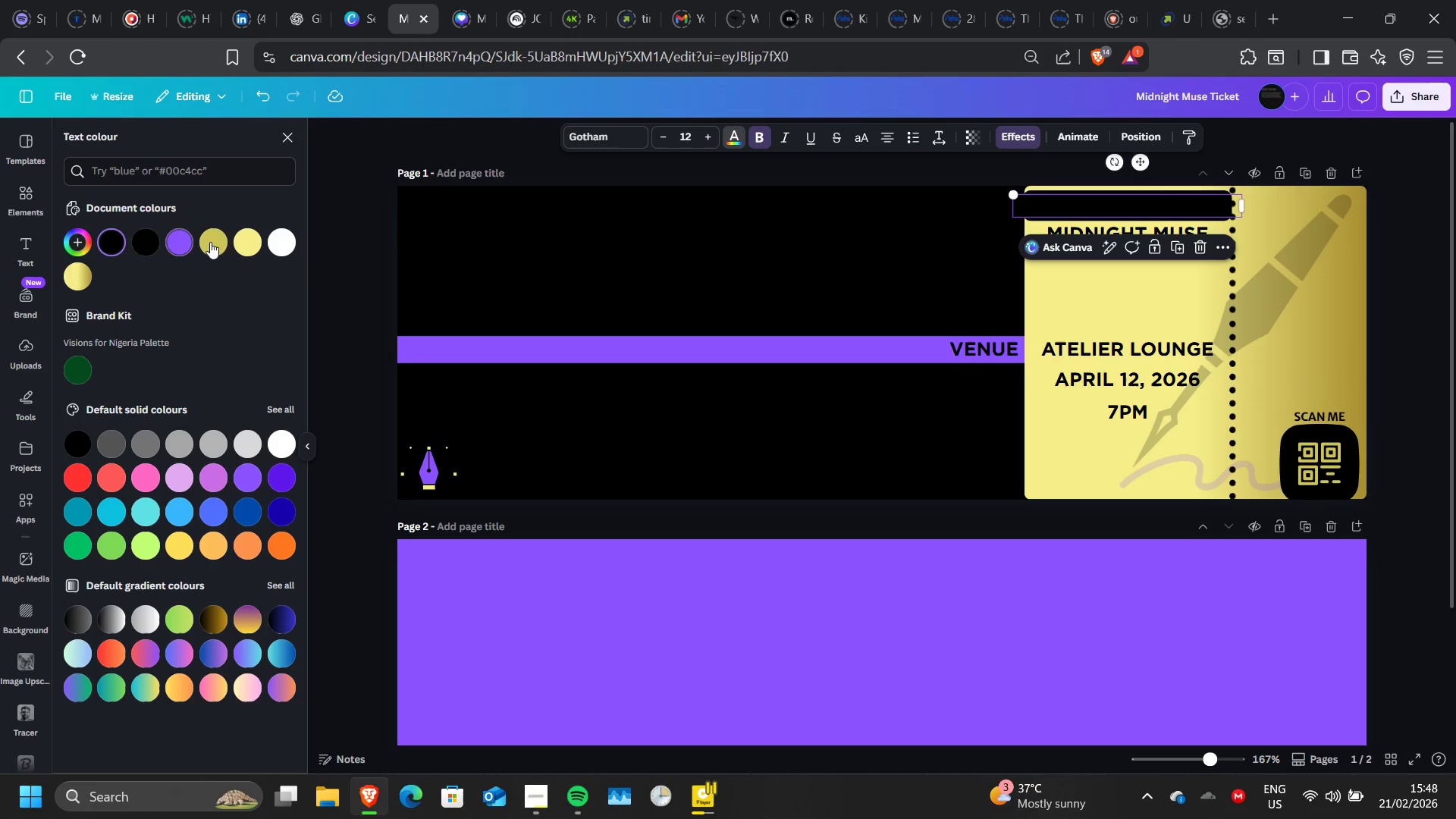 
left_click([215, 242])
 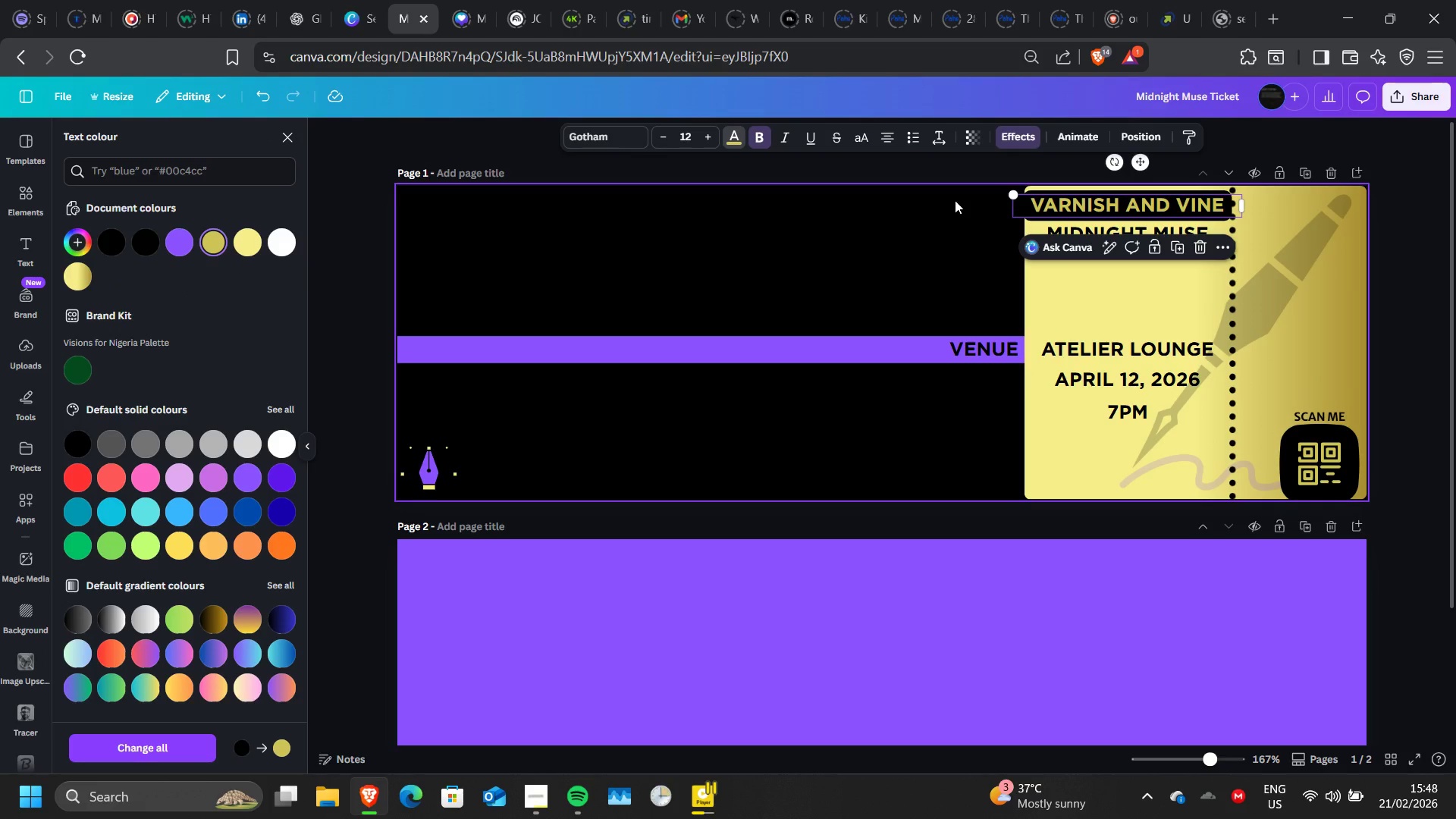 
left_click([955, 200])
 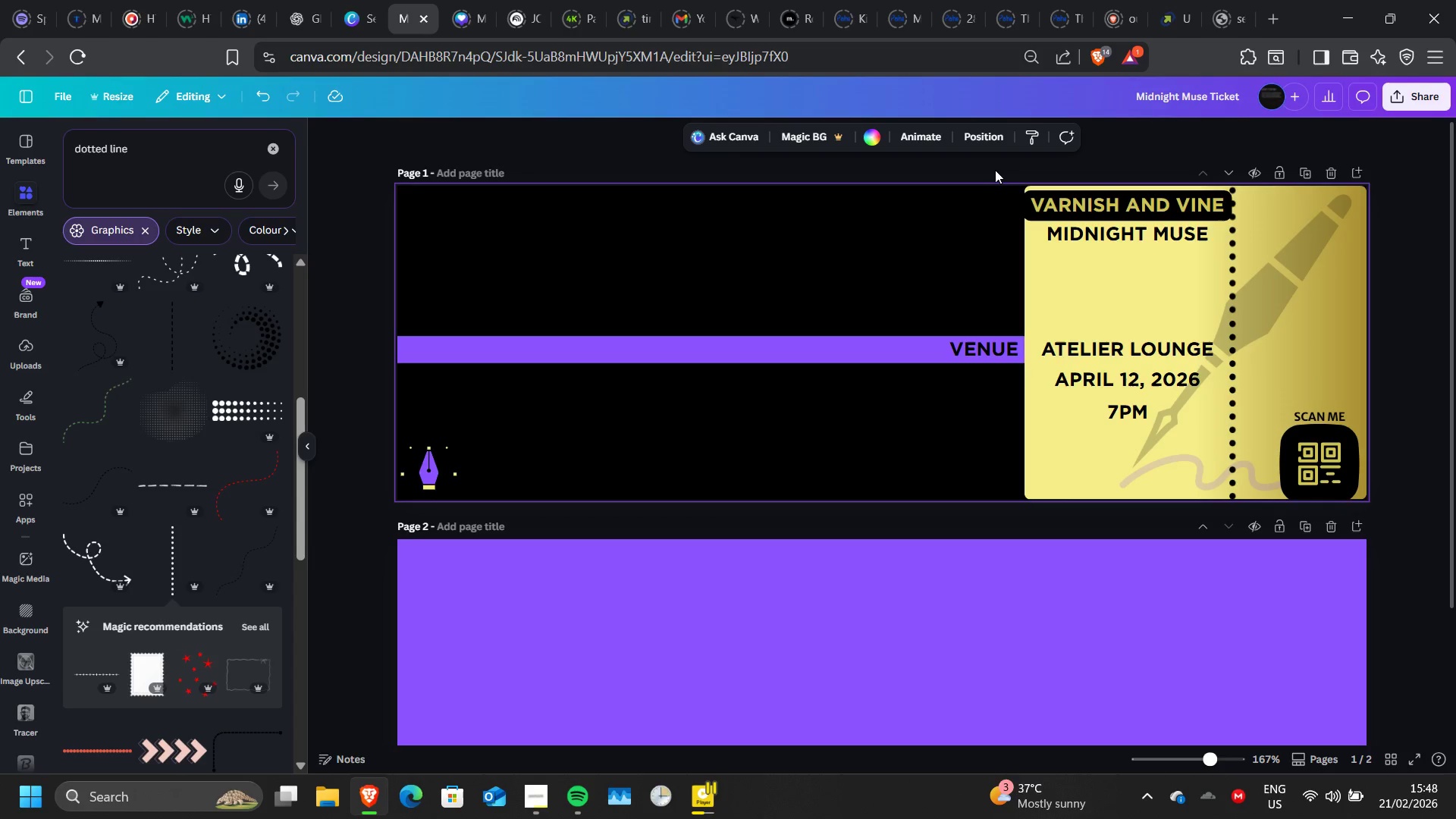 
wait(5.91)
 